 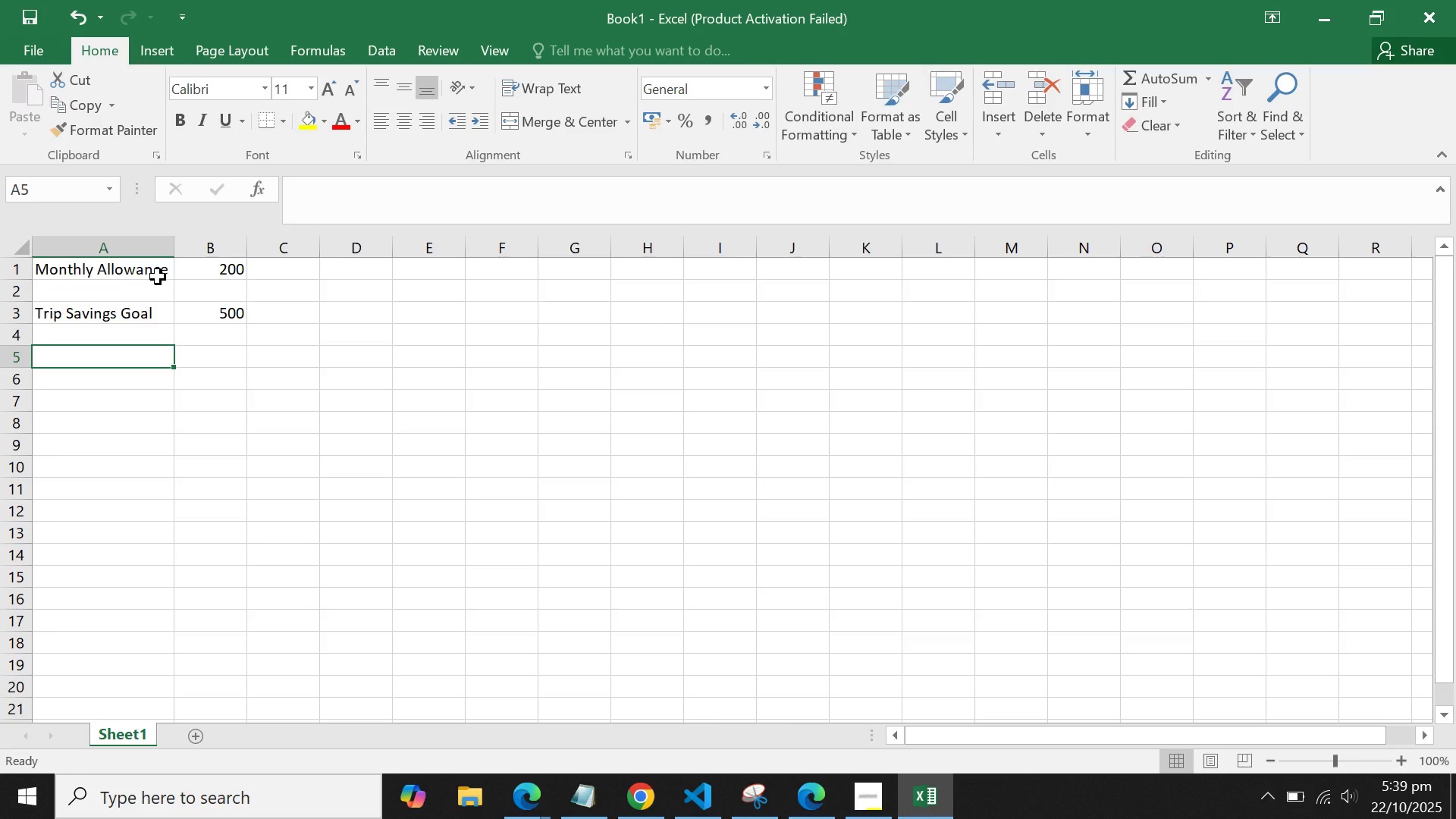 
type(Date)
 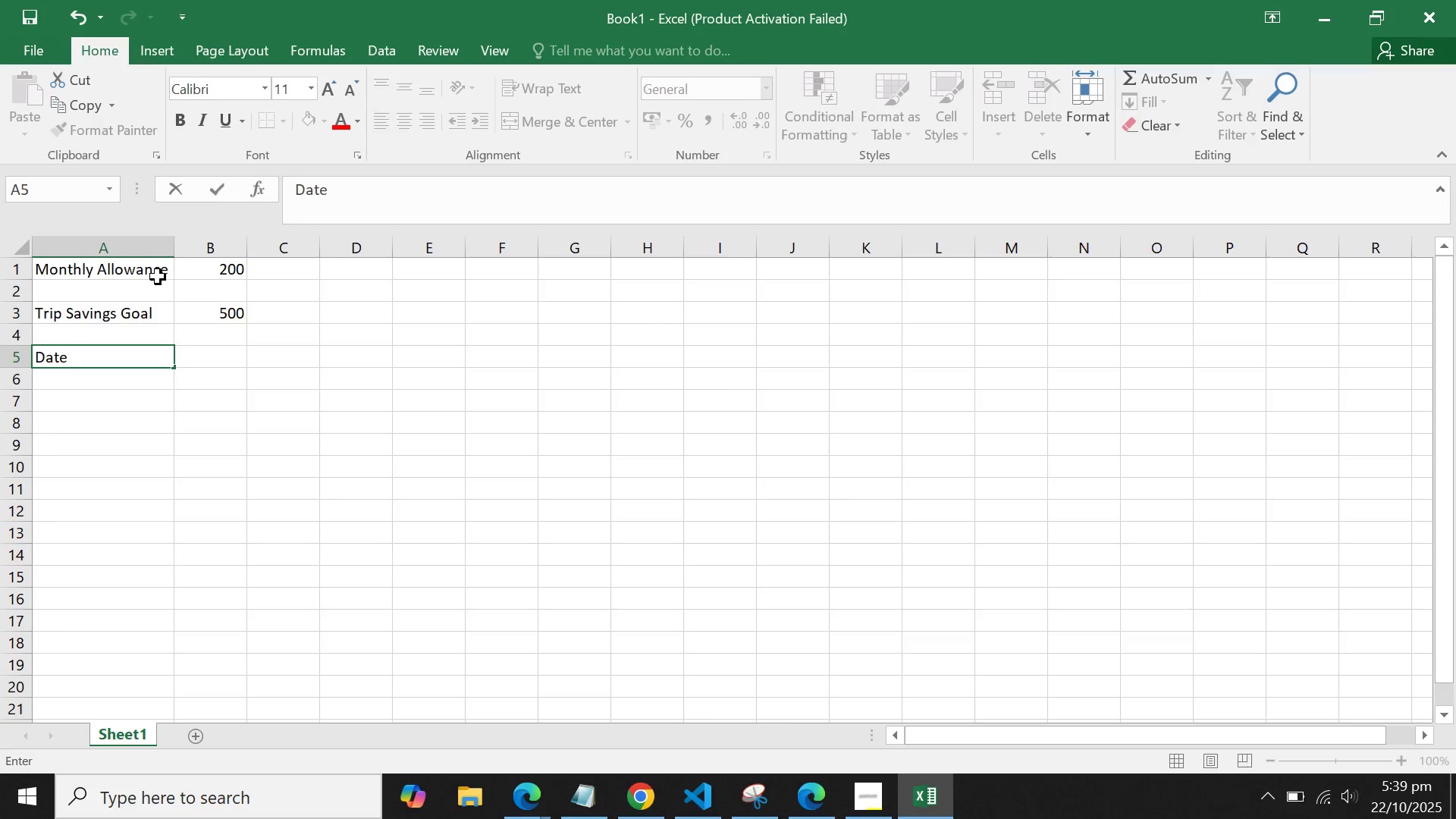 
key(Enter)
 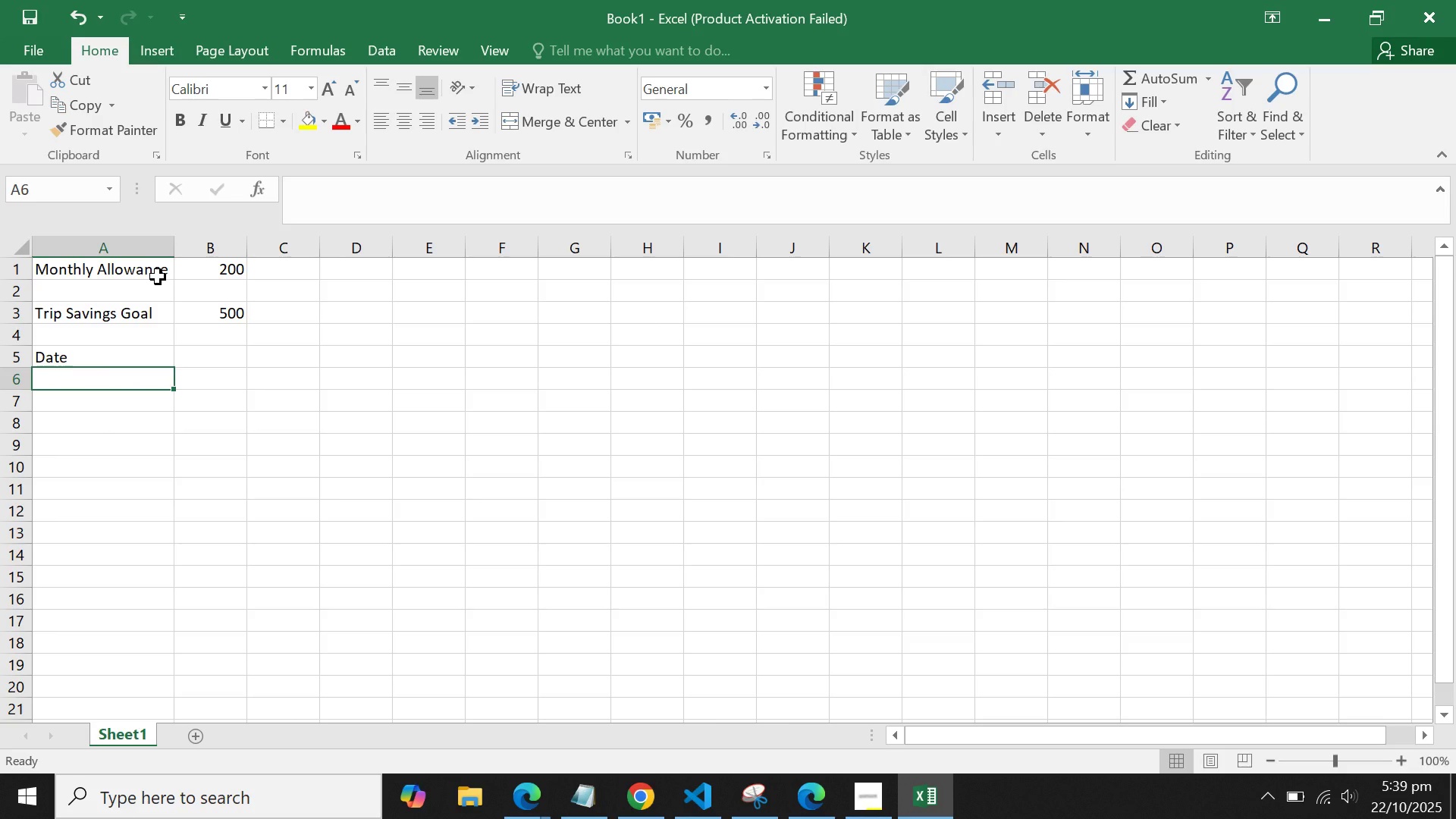 
key(ArrowUp)
 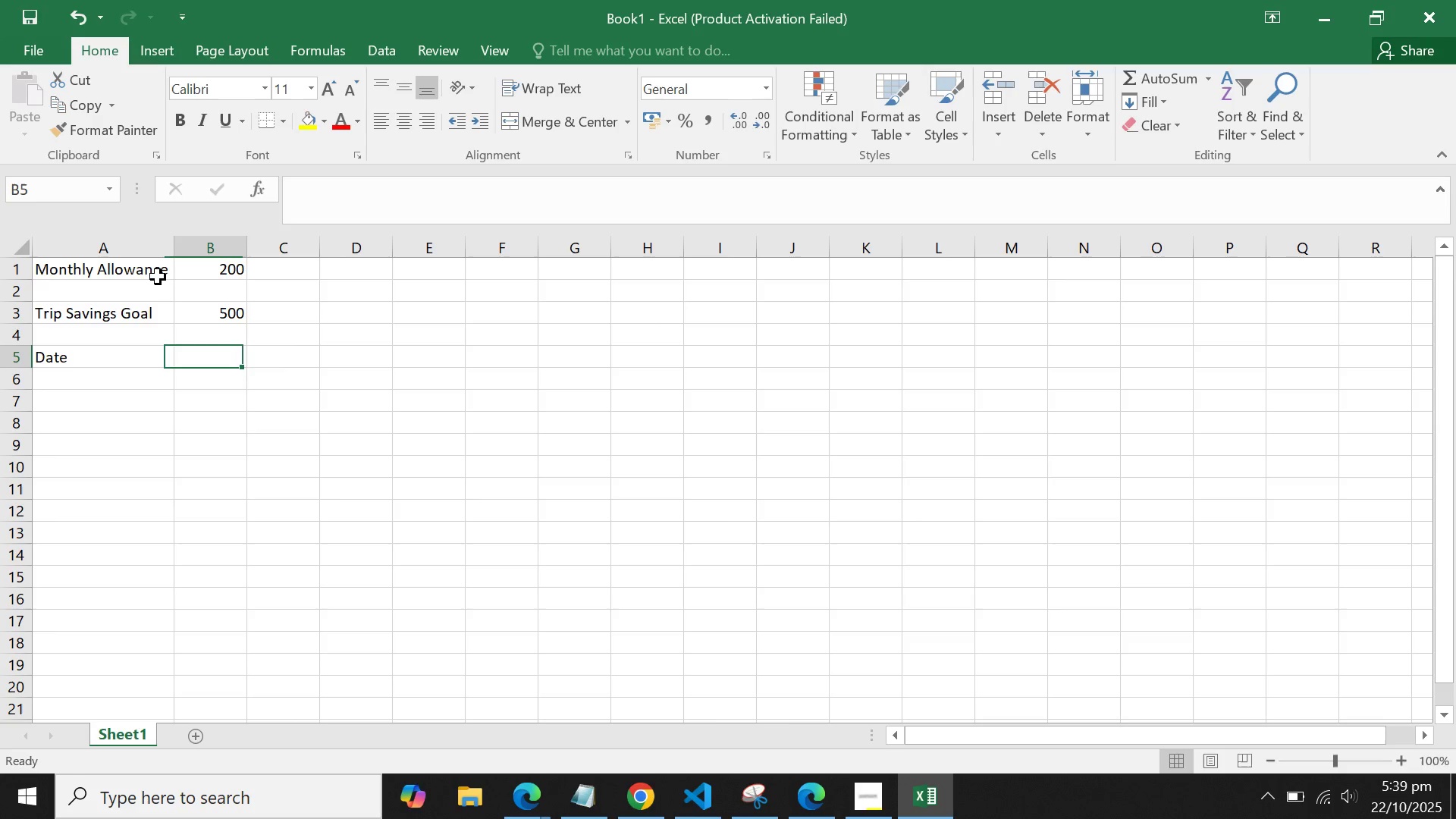 
key(ArrowRight)
 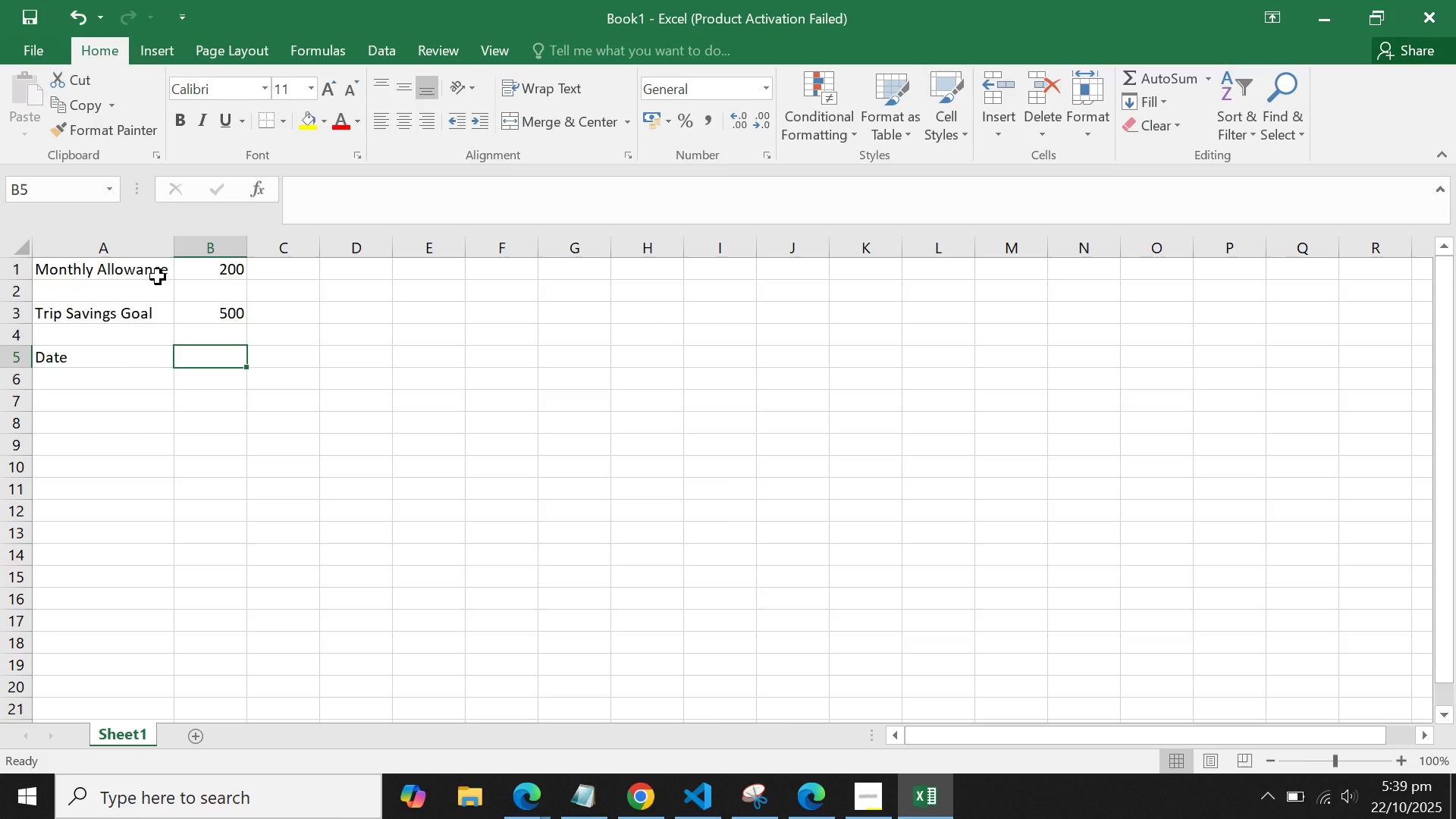 
wait(21.97)
 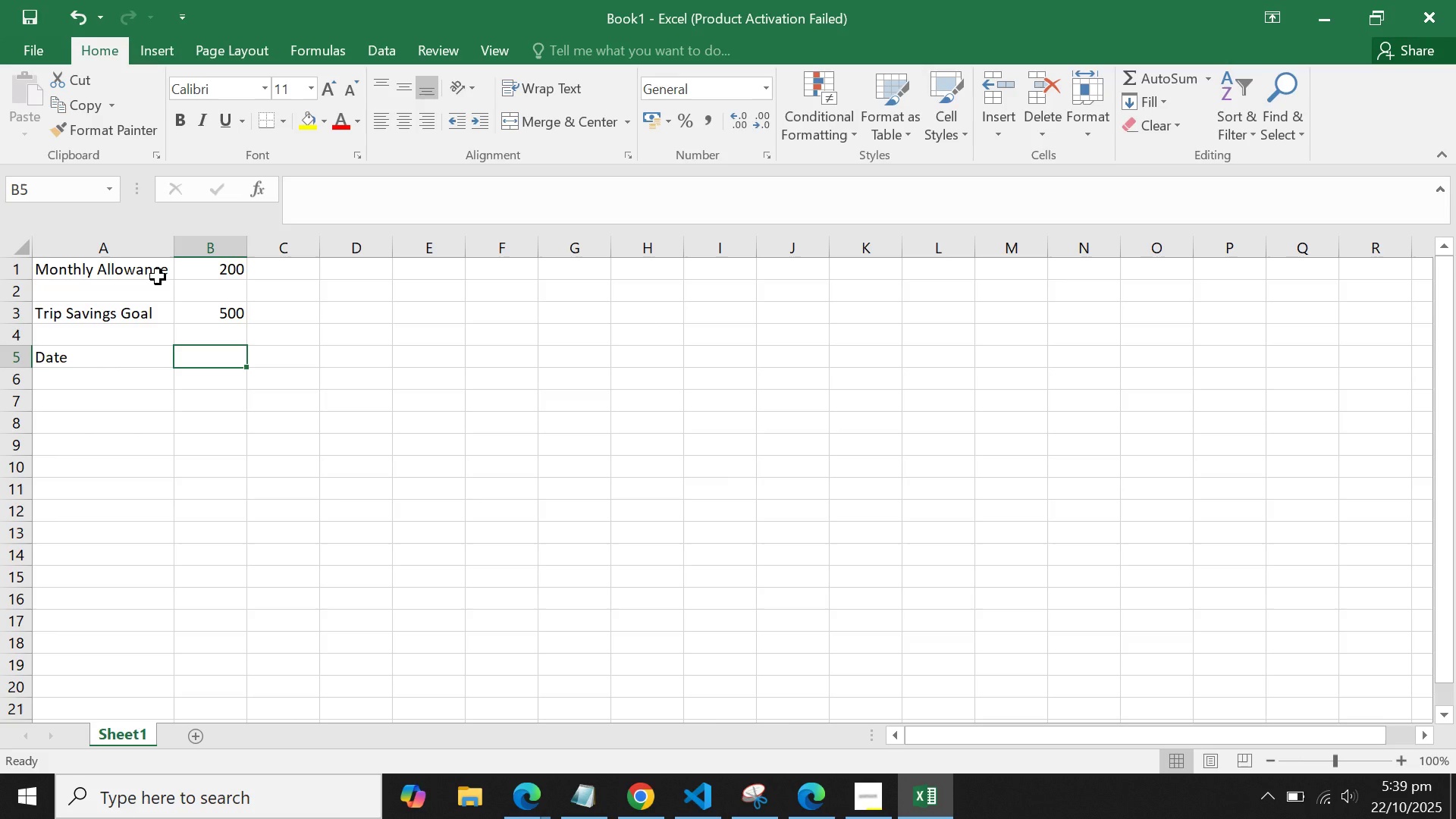 
key(ArrowRight)
 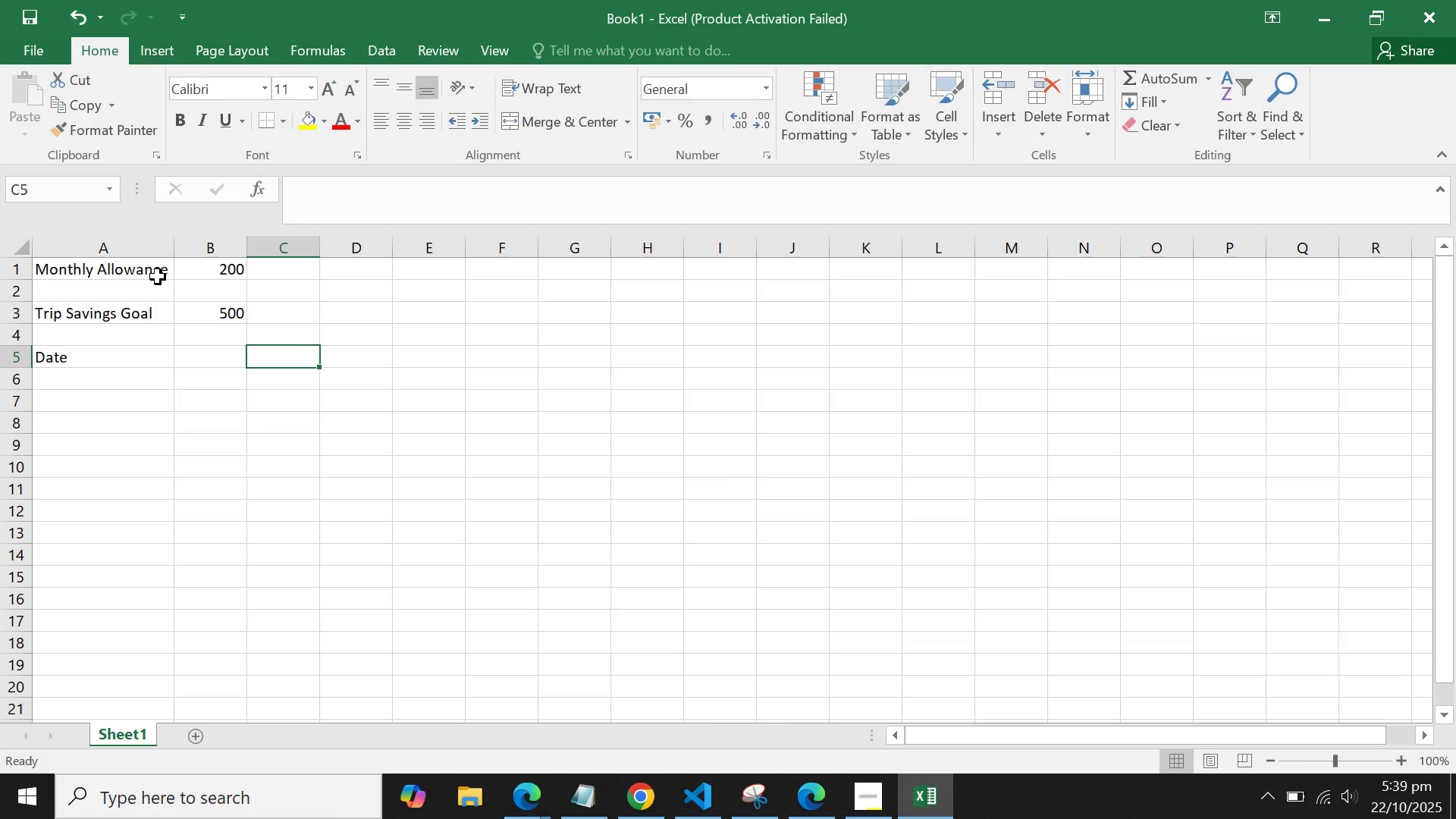 
wait(16.07)
 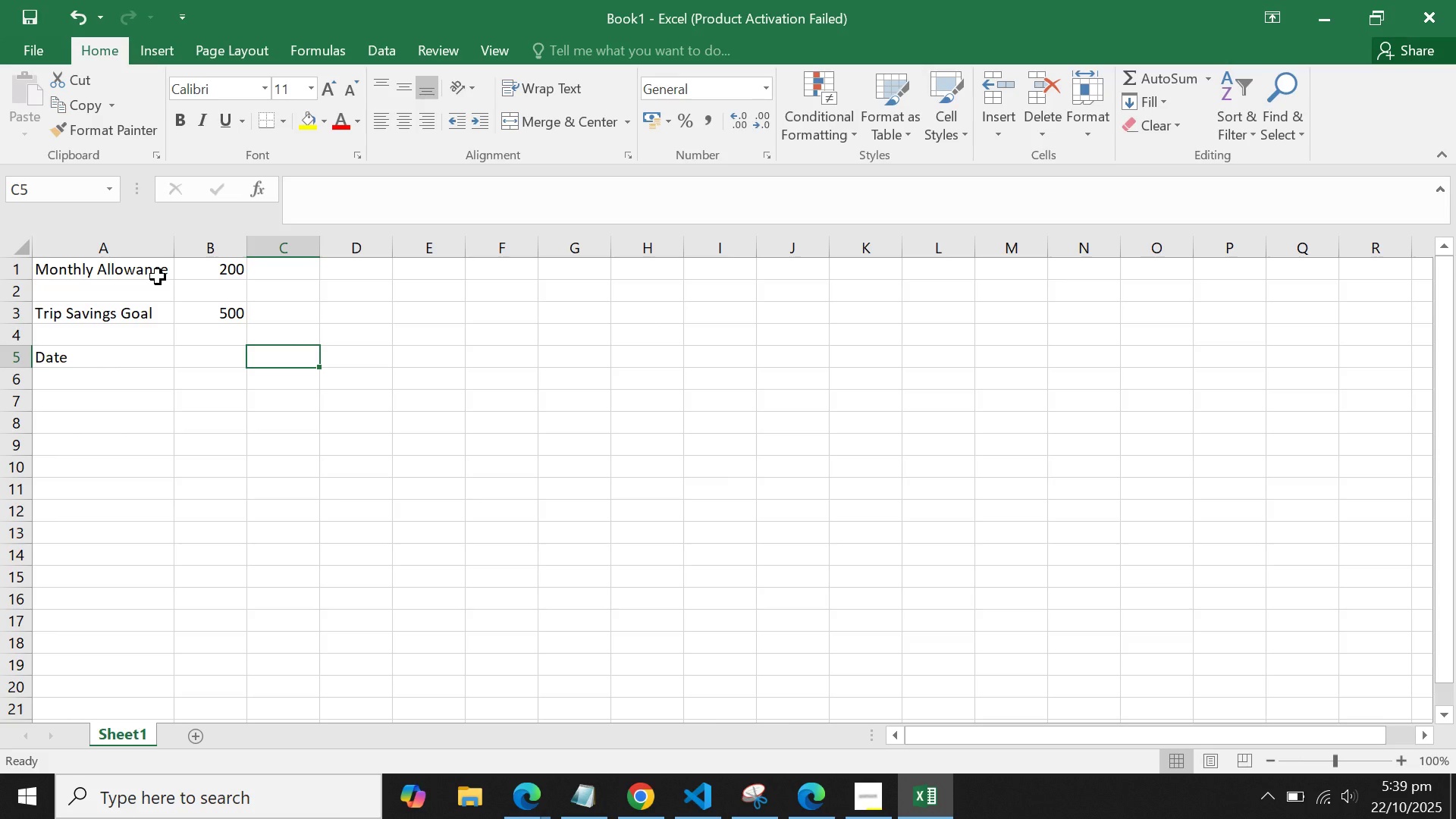 
key(ArrowLeft)
 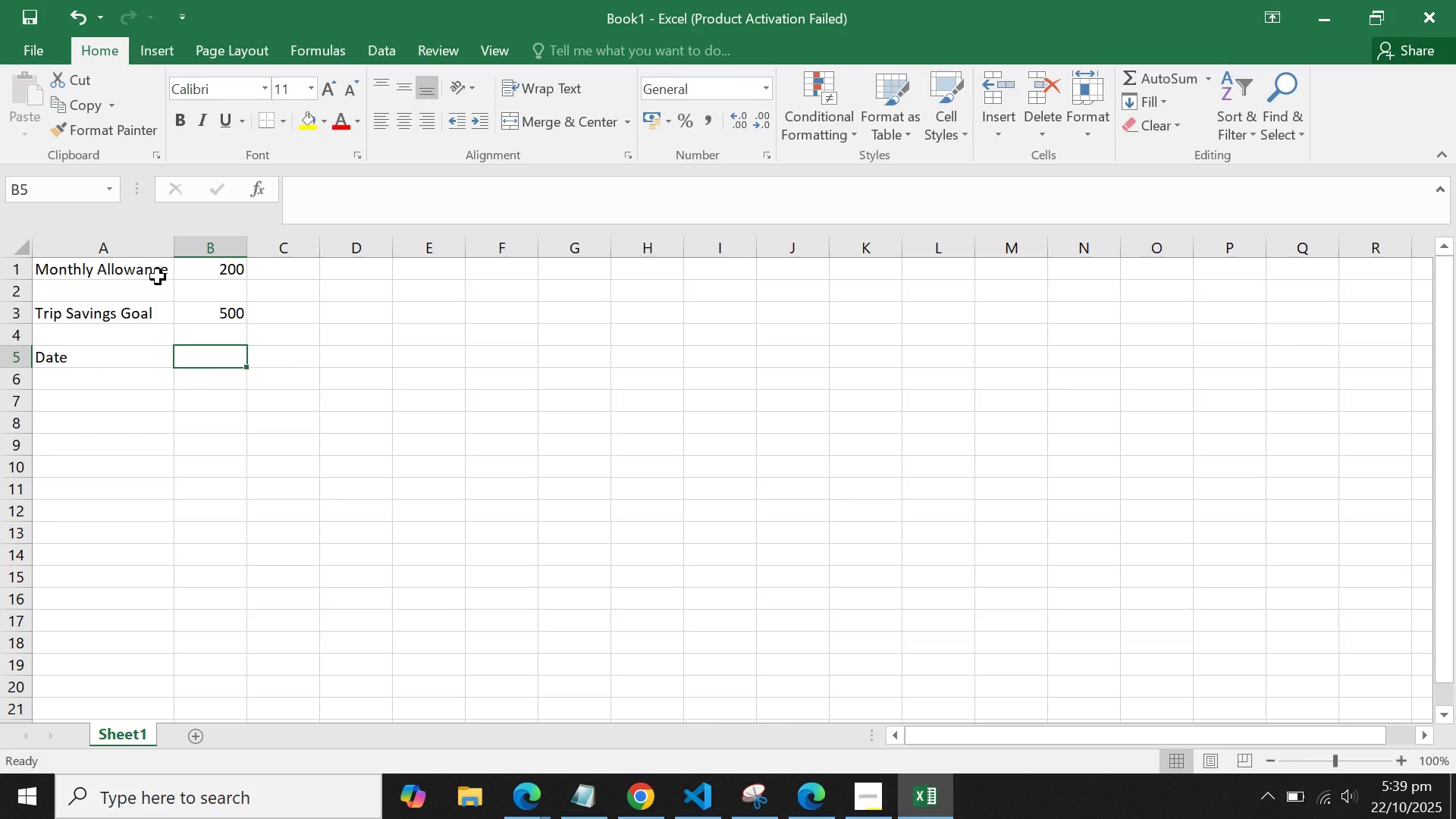 
wait(6.37)
 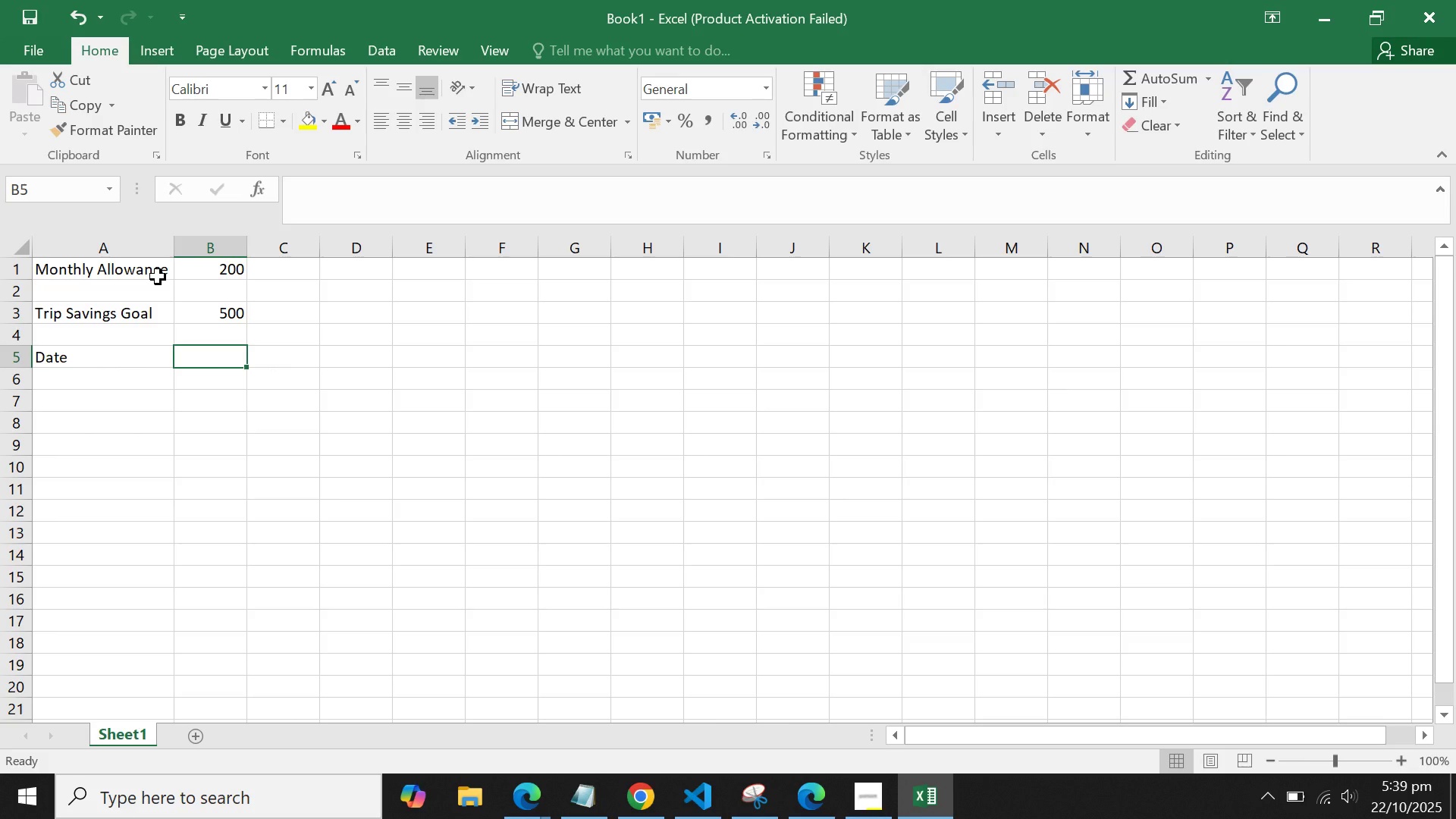 
key(ArrowRight)
 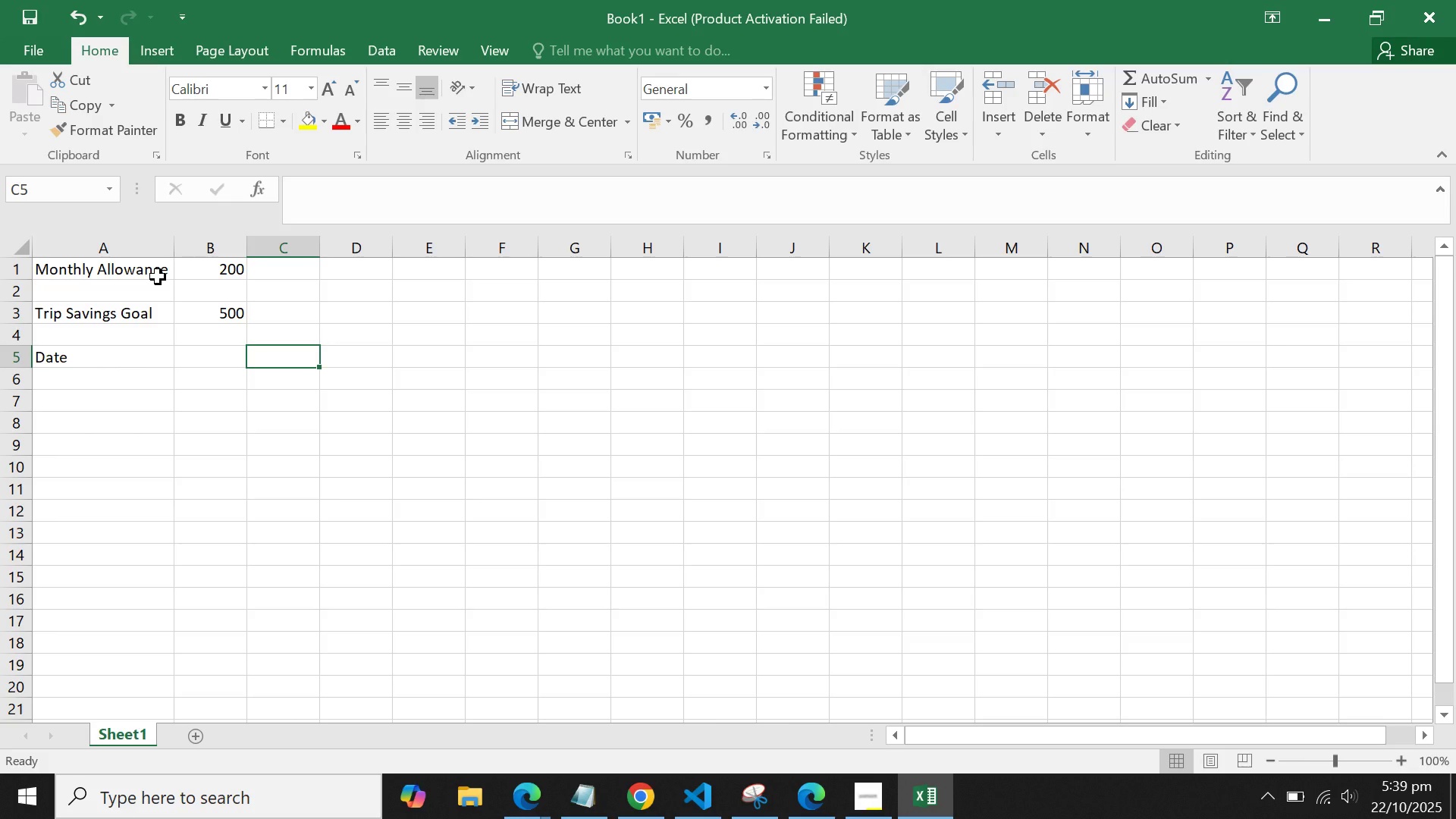 
type(CATEGOry)
key(Tab)
 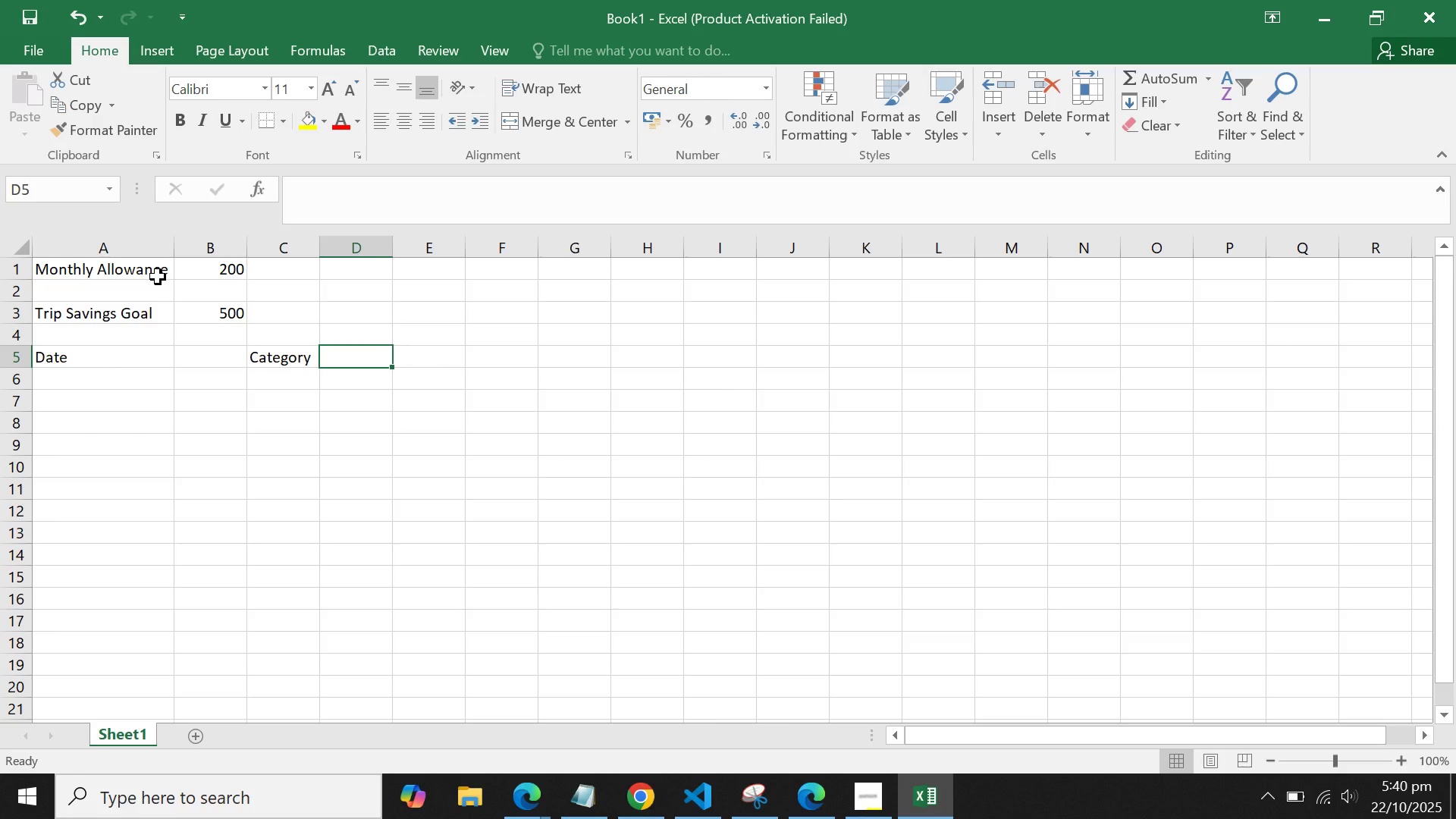 
wait(9.75)
 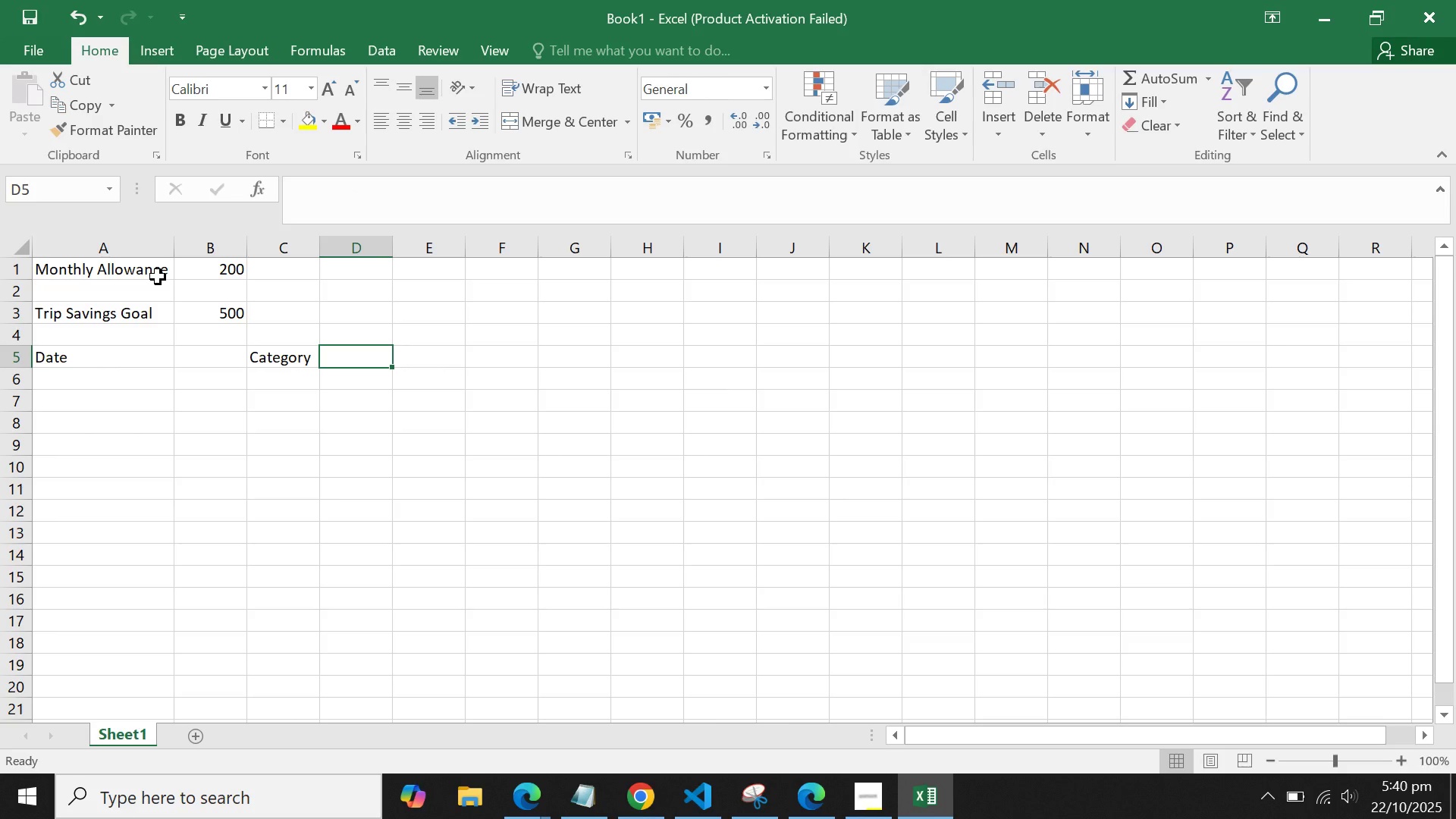 
key(ArrowLeft)
 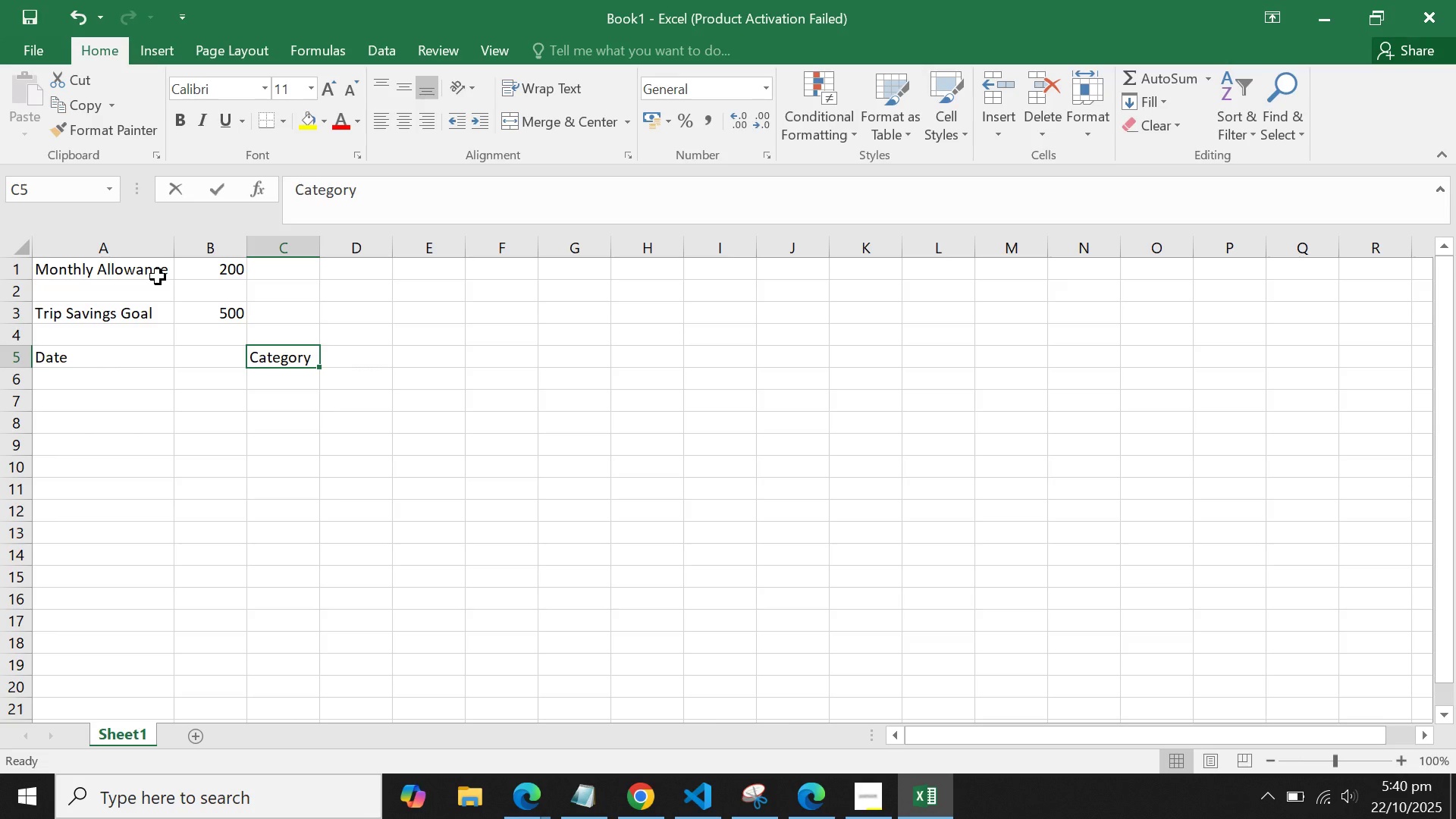 
key(Backspace)
 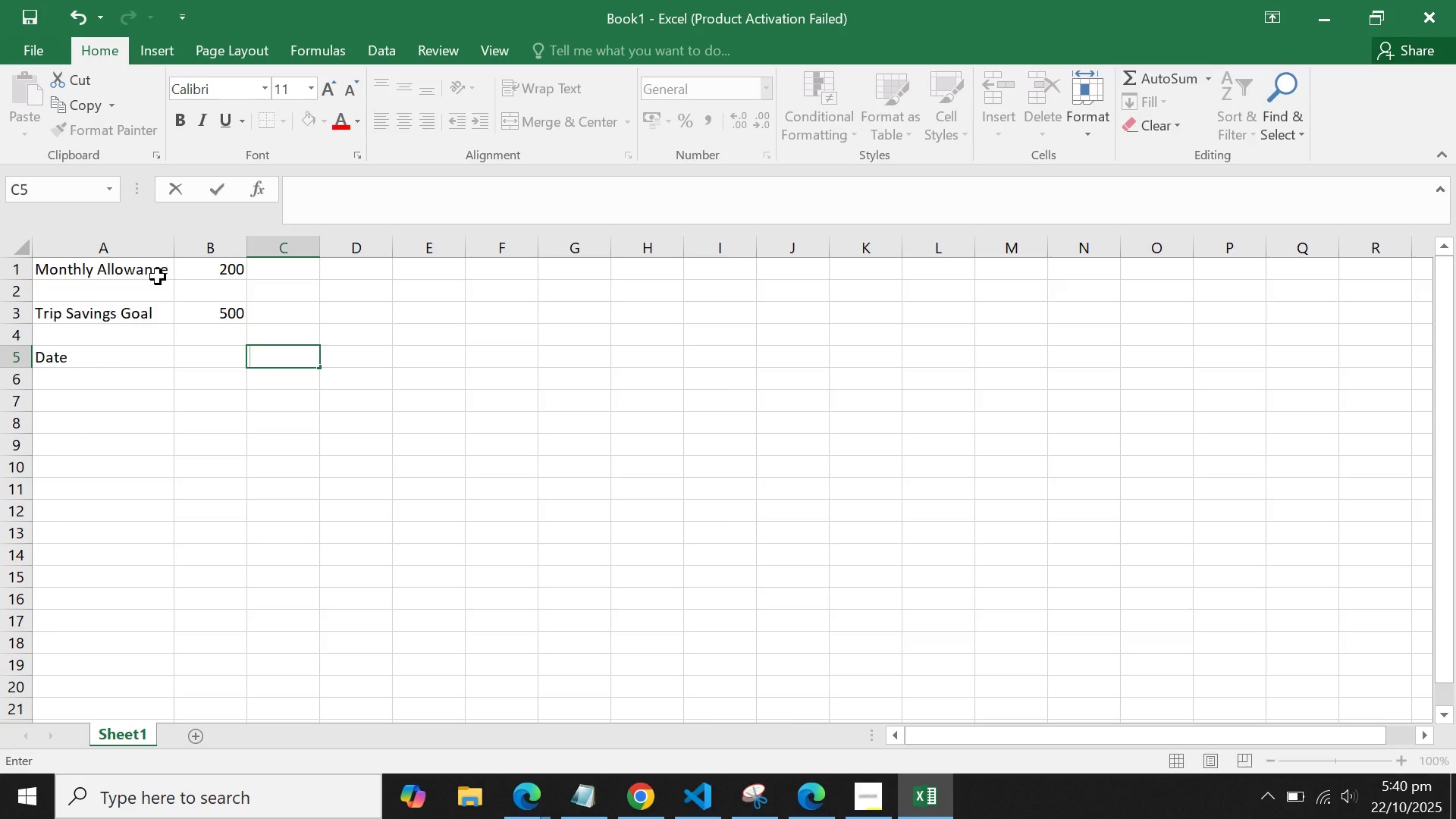 
key(ArrowLeft)
 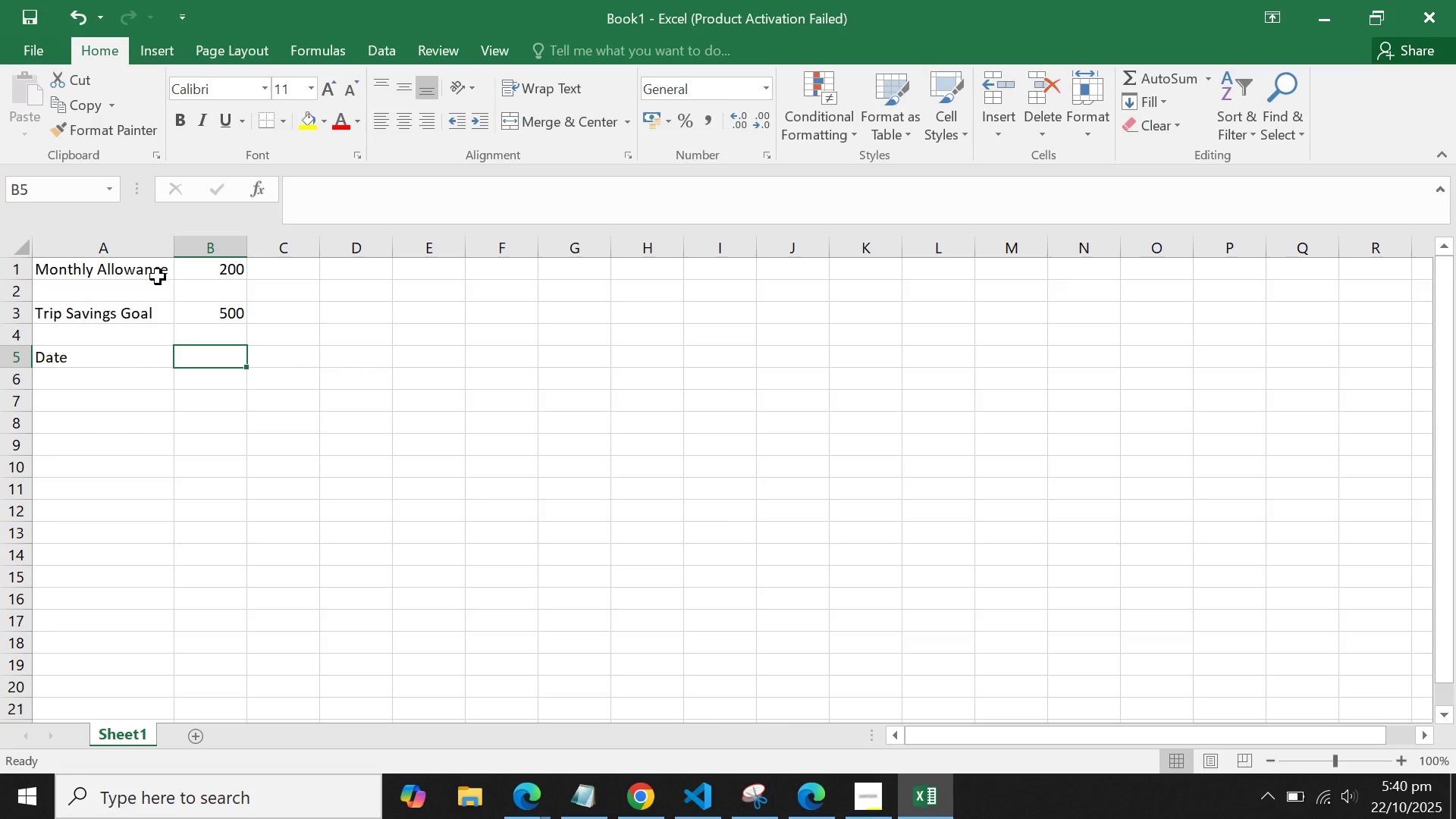 
type(Categot)
key(Backspace)
type(ry)
key(Tab)
type(dis)
key(Backspace)
key(Backspace)
key(Backspace)
key(Backspace)
type(Desc)
 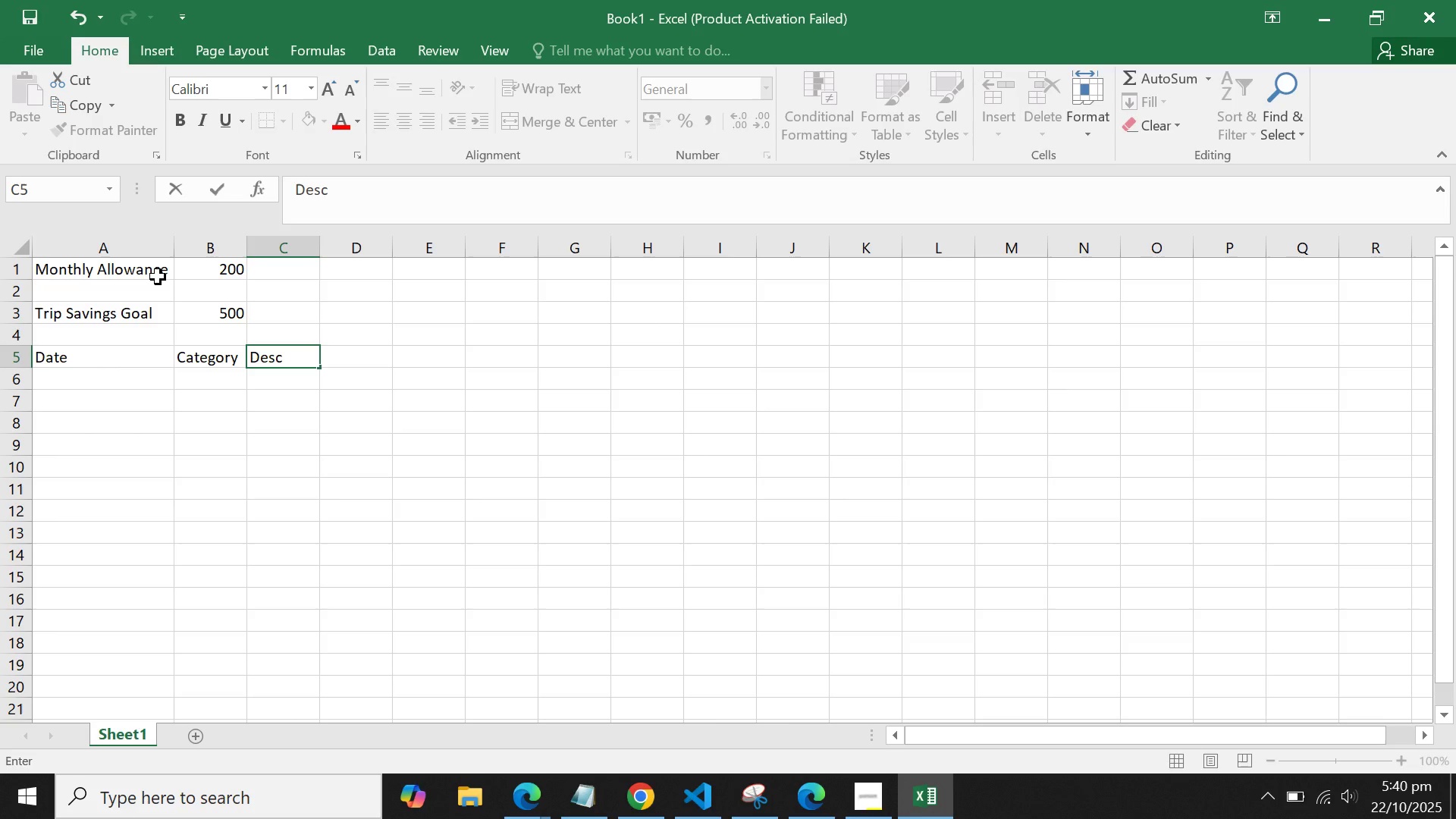 
wait(10.45)
 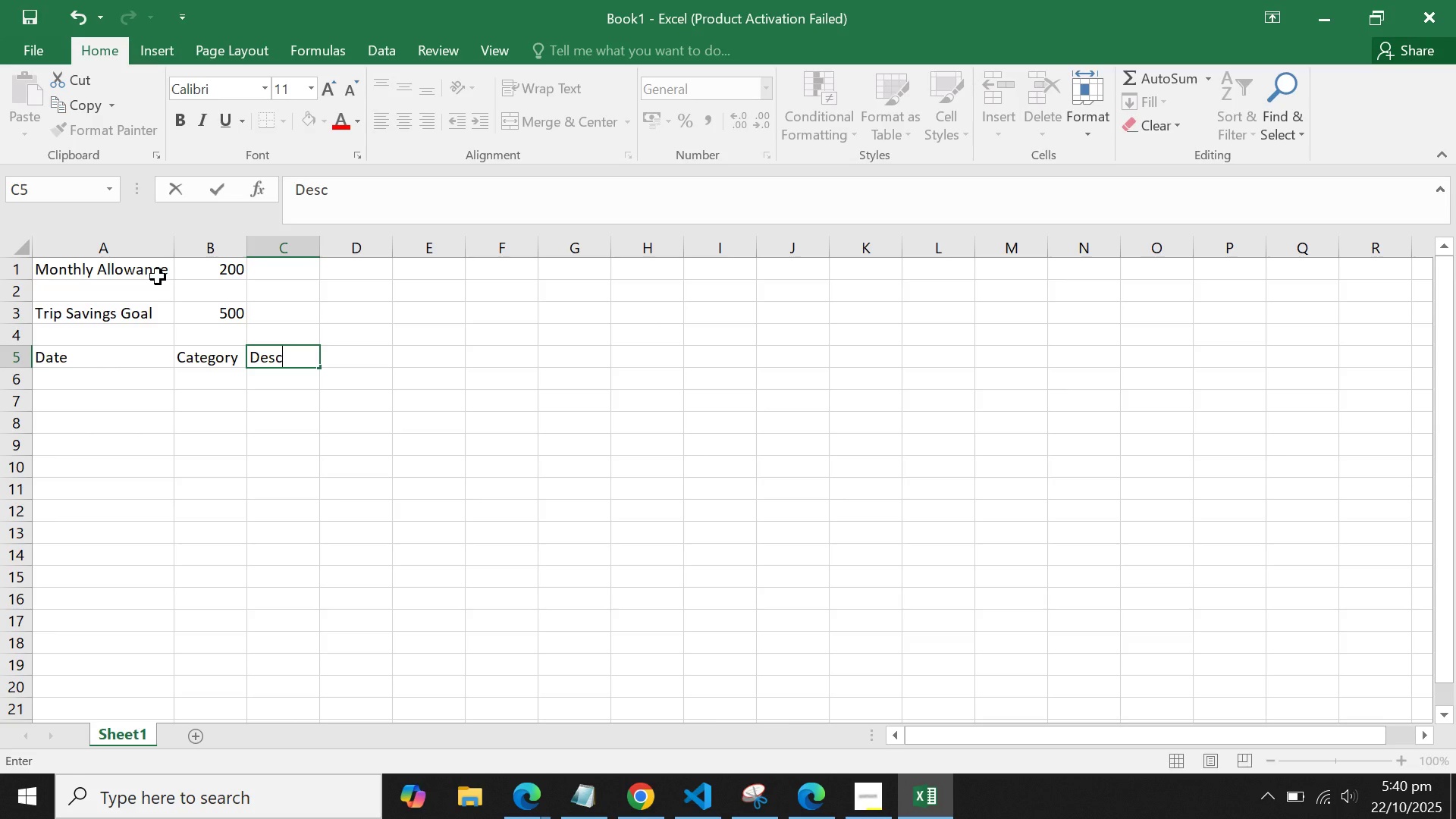 
type(ription)
key(Tab)
type(Amount)
 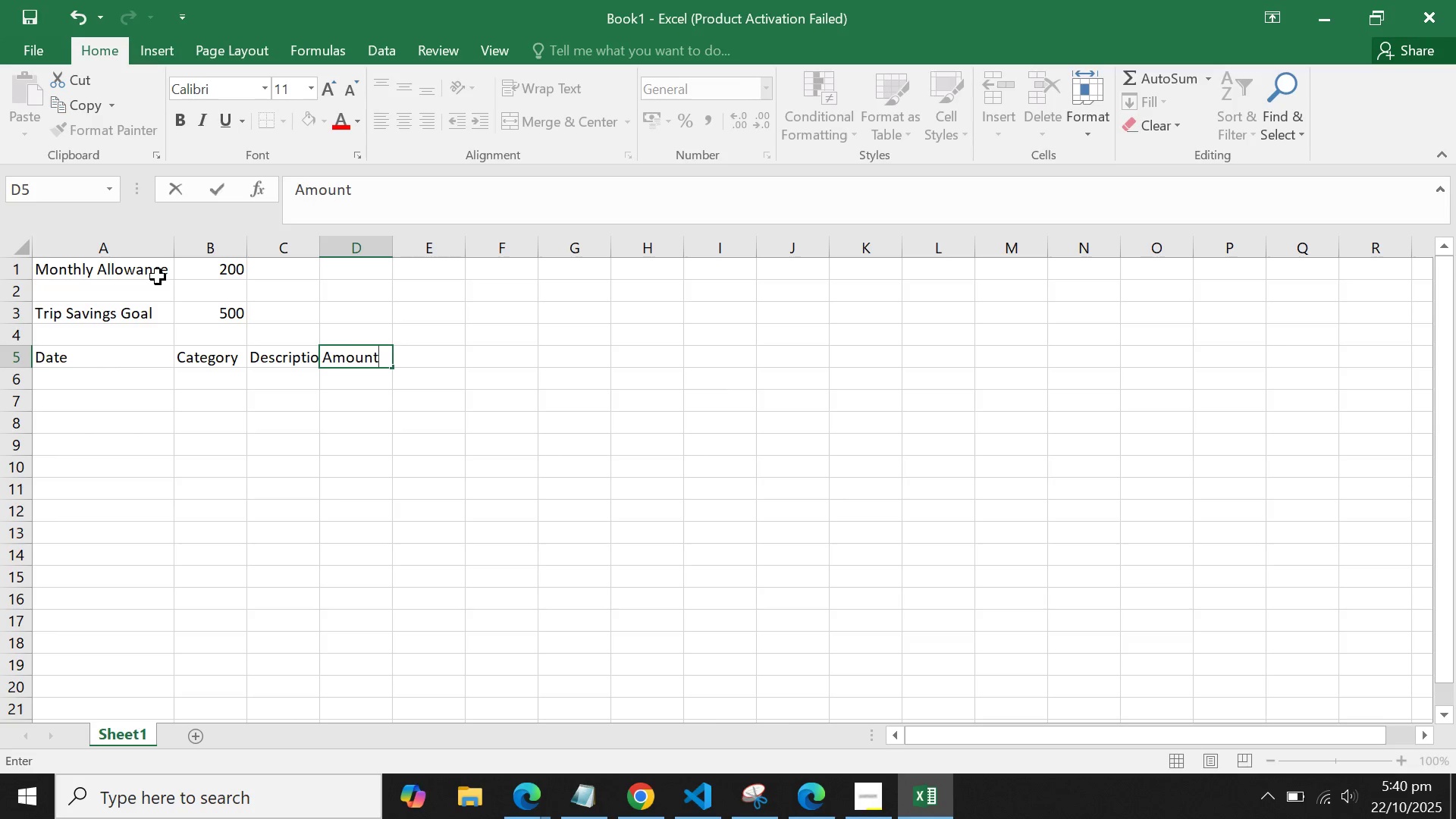 
key(Enter)
 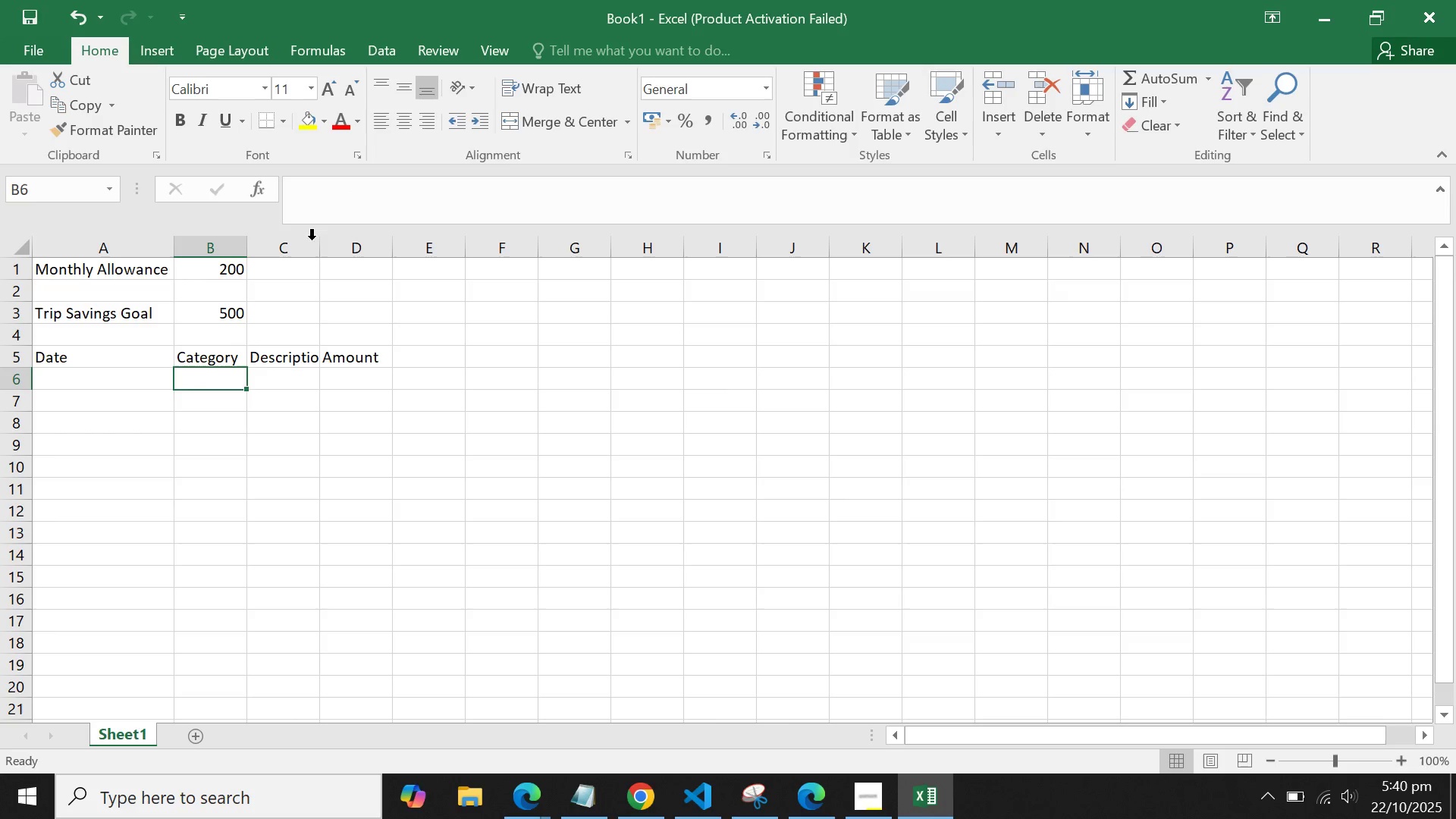 
double_click([318, 243])
 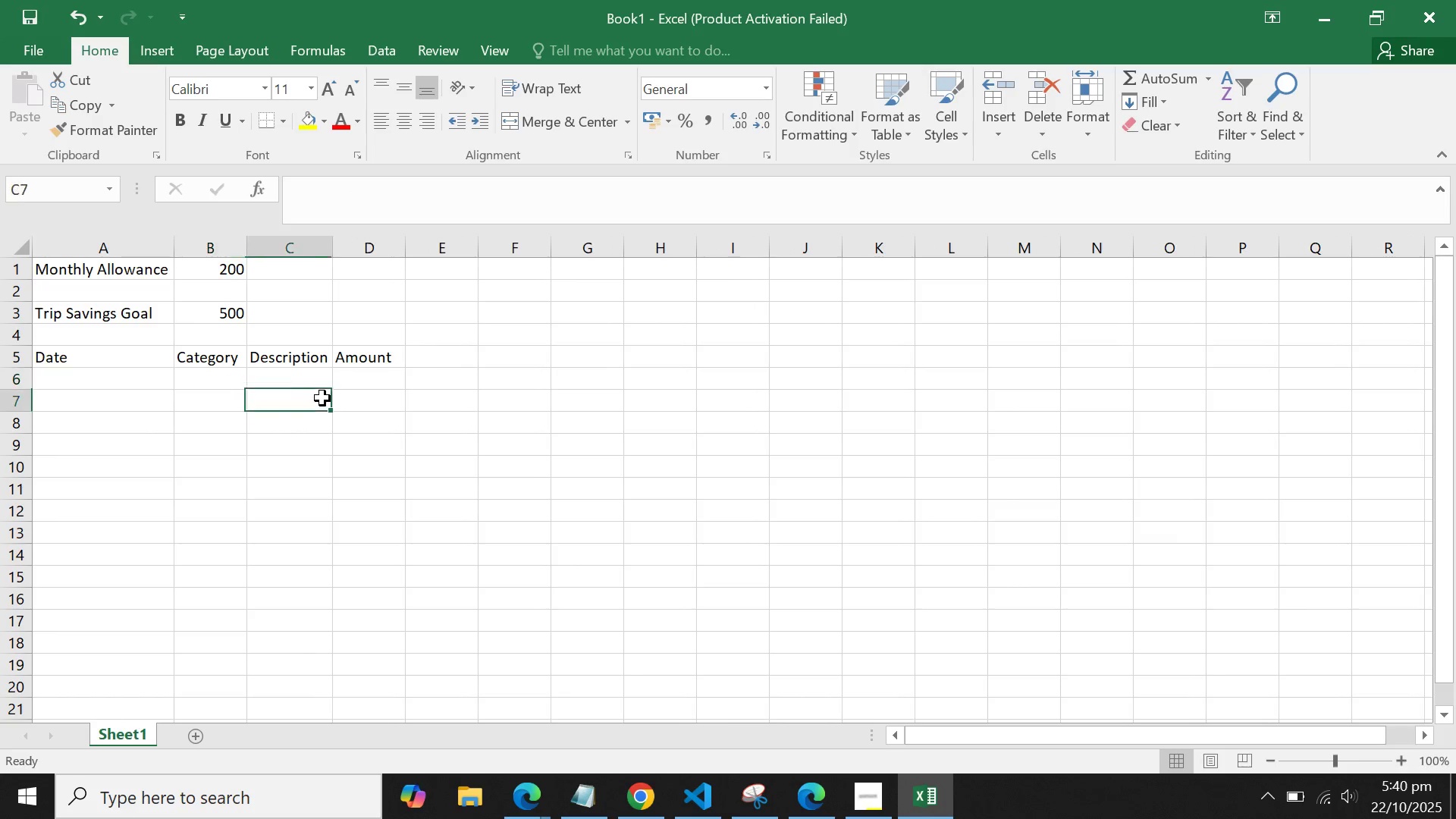 
left_click([326, 399])
 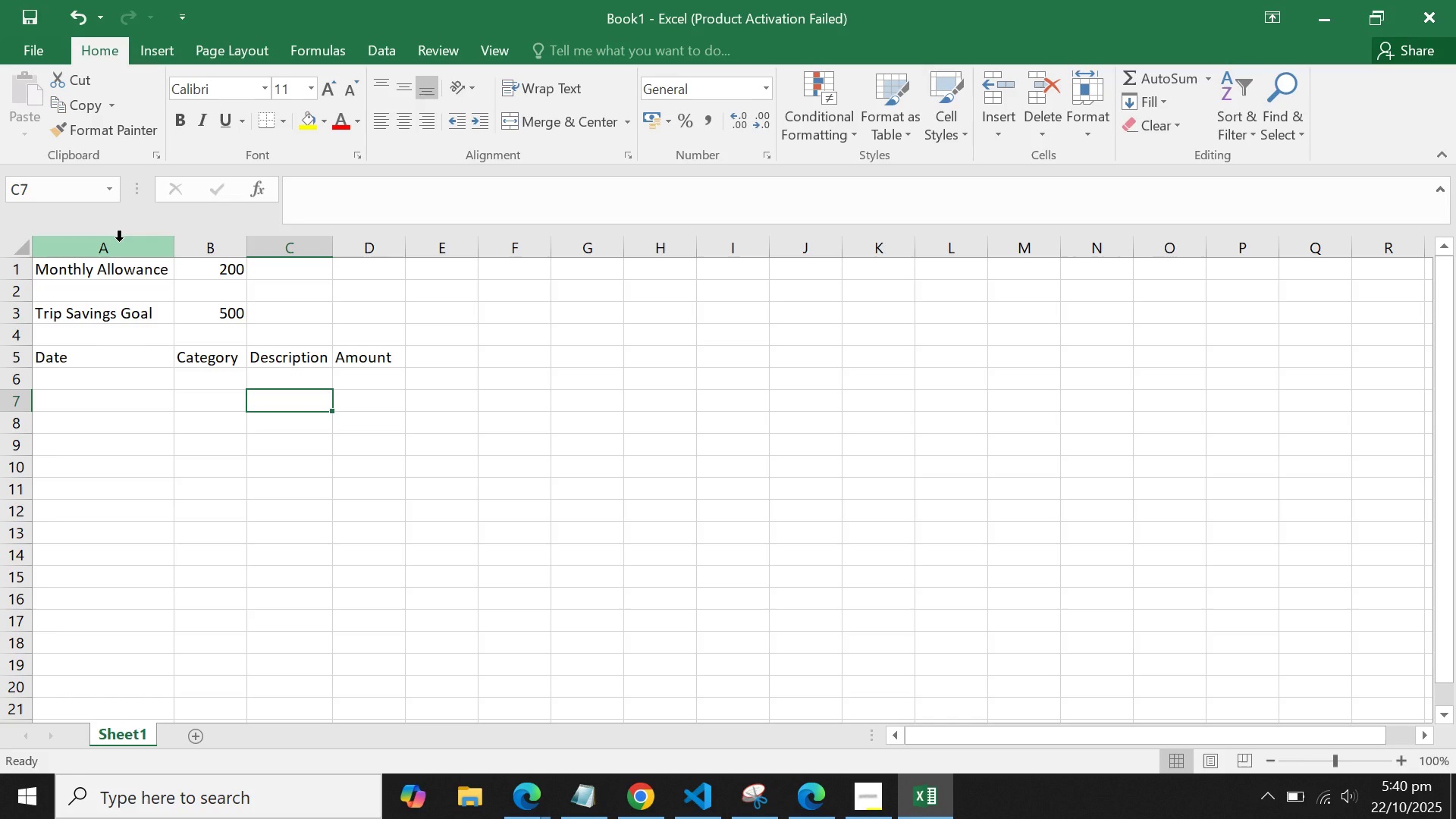 
left_click([119, 241])
 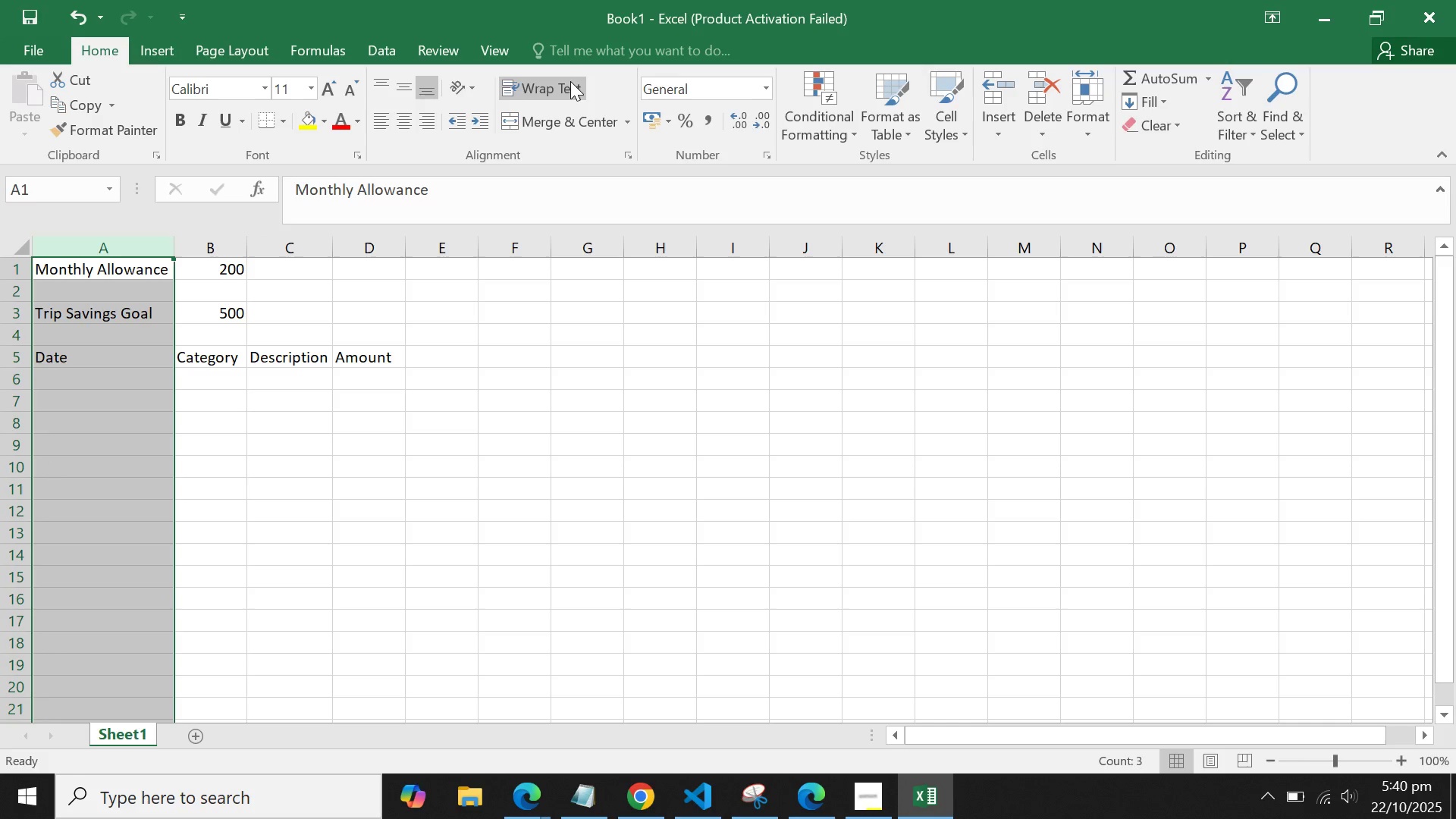 
left_click([570, 81])
 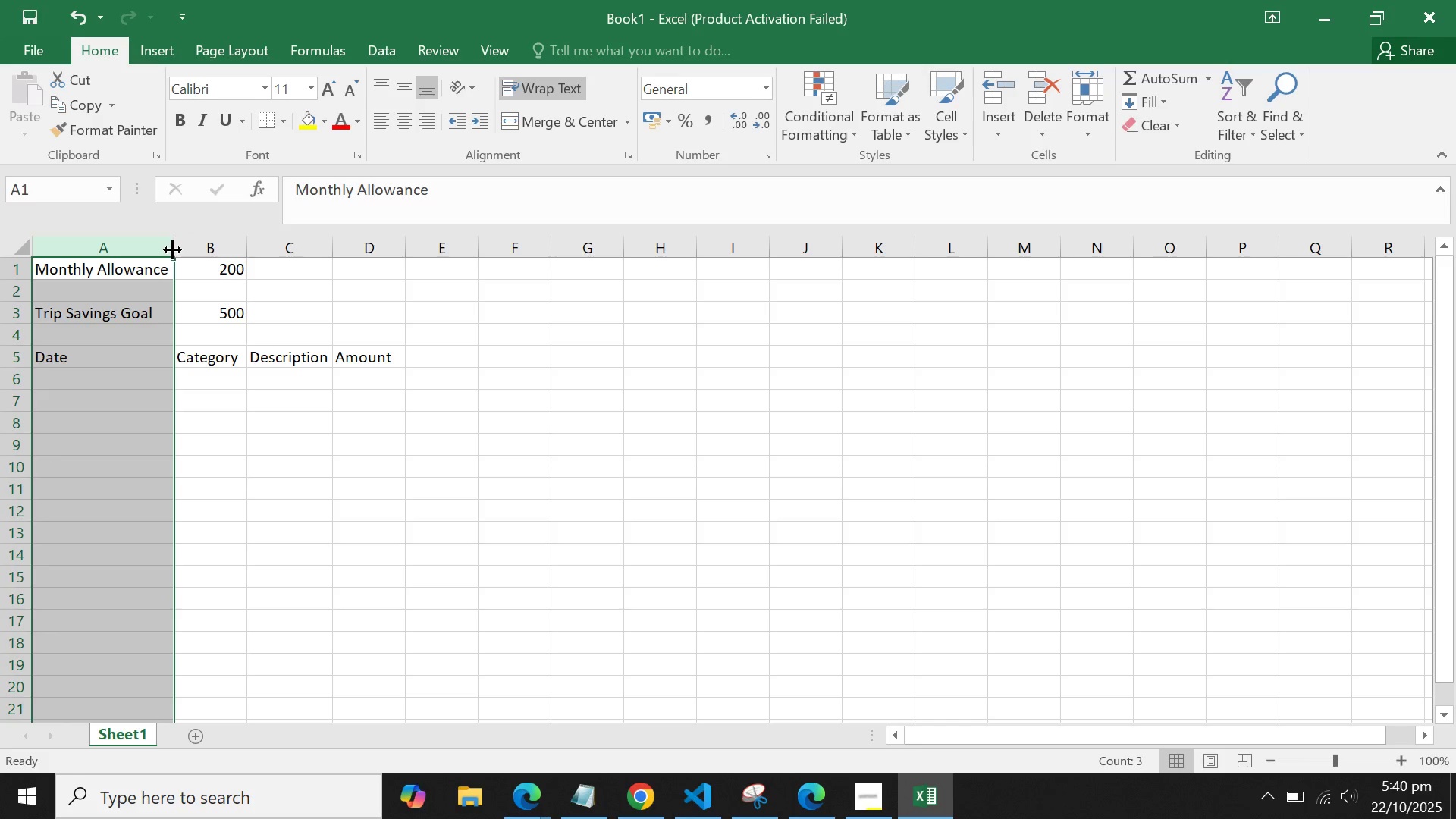 
left_click_drag(start_coordinate=[172, 249], to_coordinate=[126, 249])
 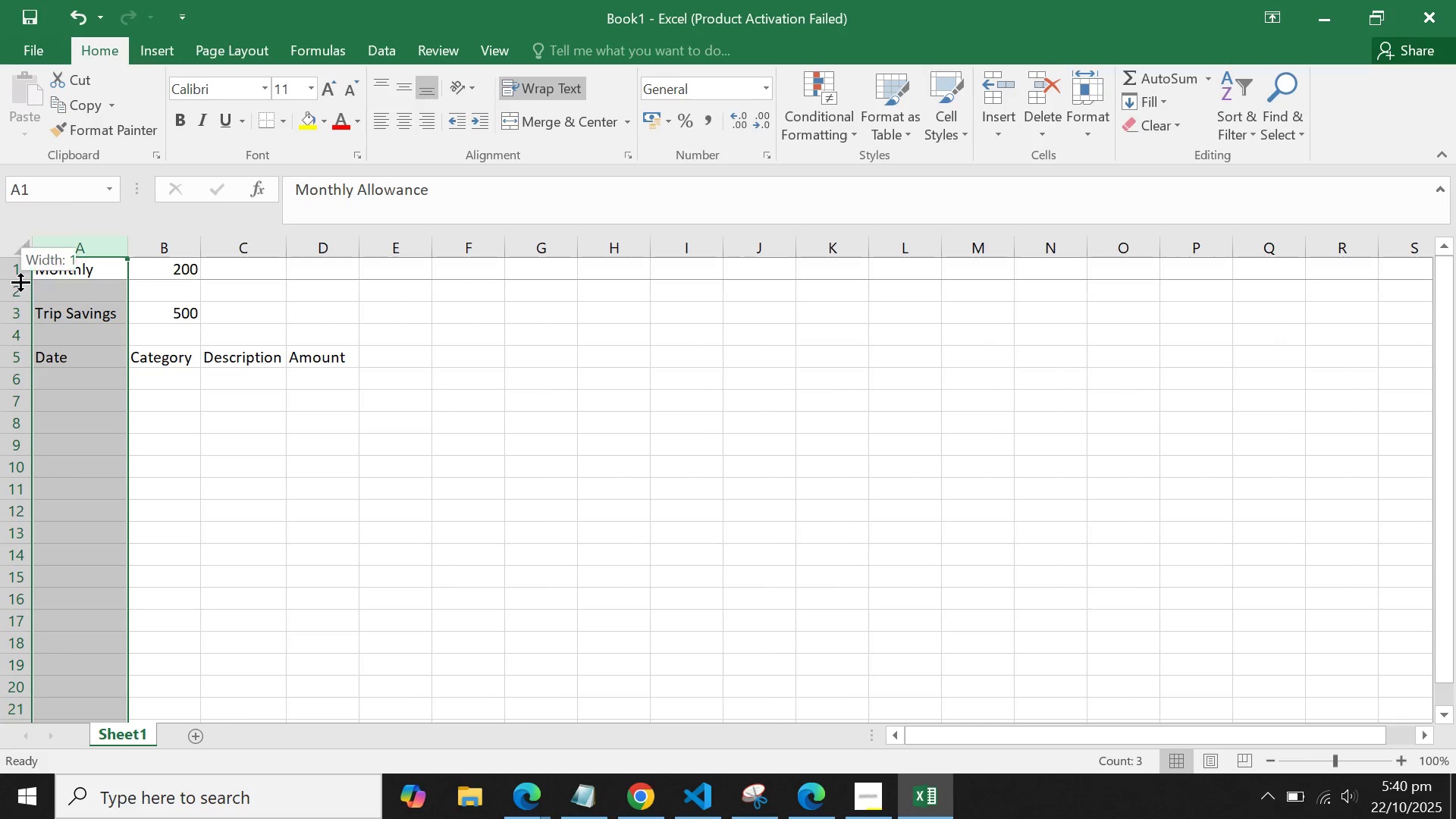 
double_click([20, 282])
 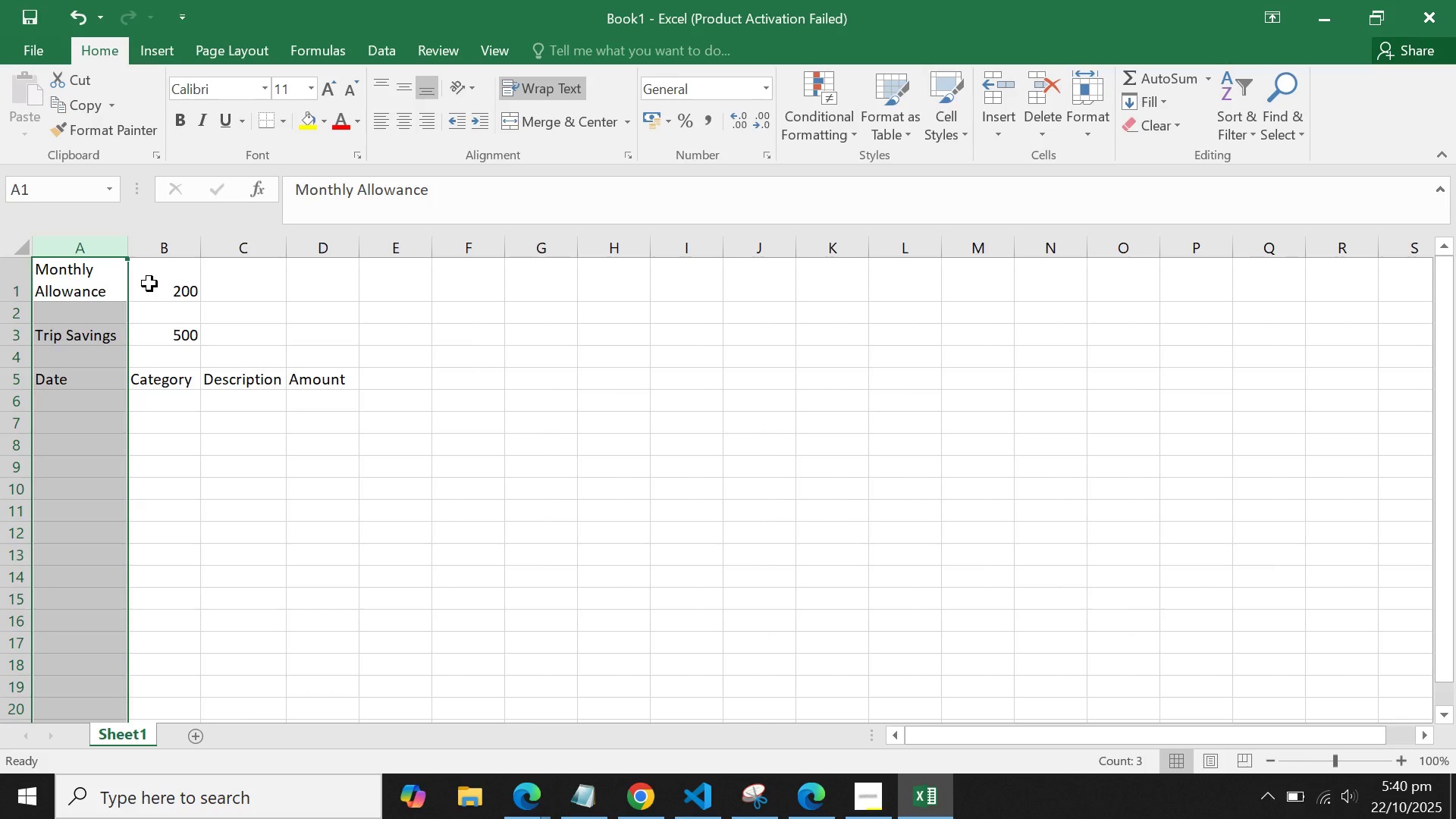 
left_click([149, 284])
 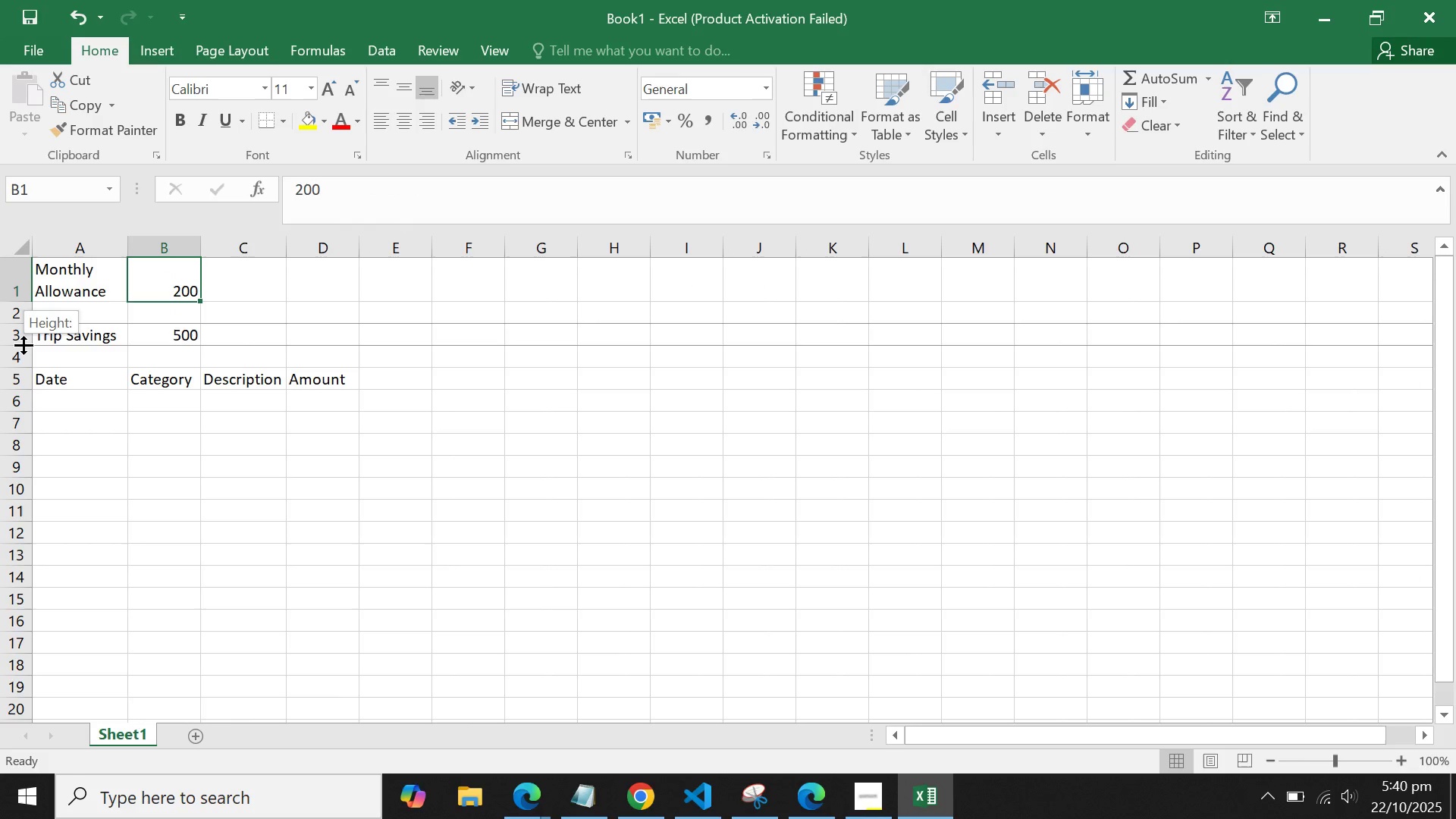 
double_click([24, 345])
 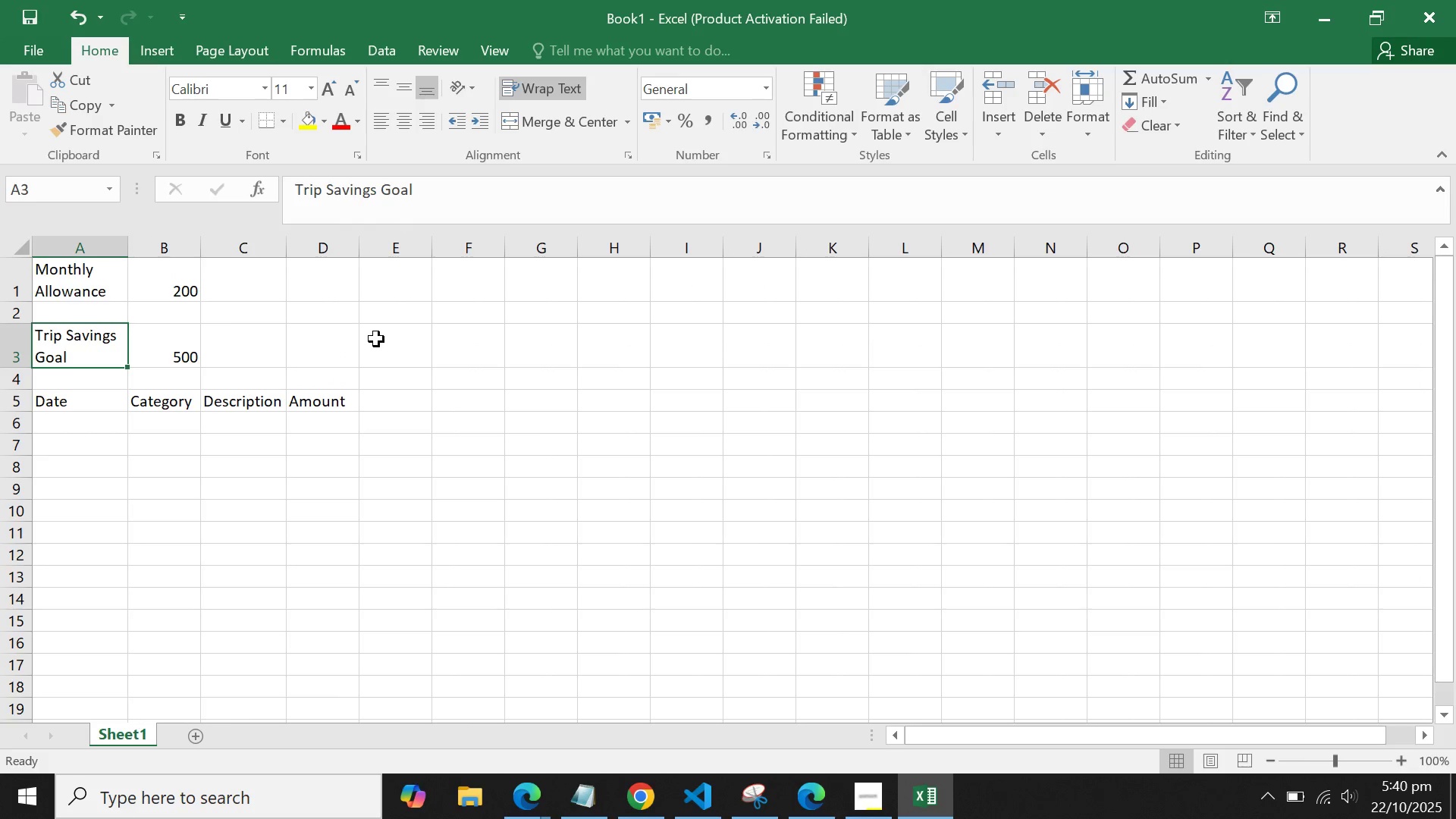 
double_click([378, 339])
 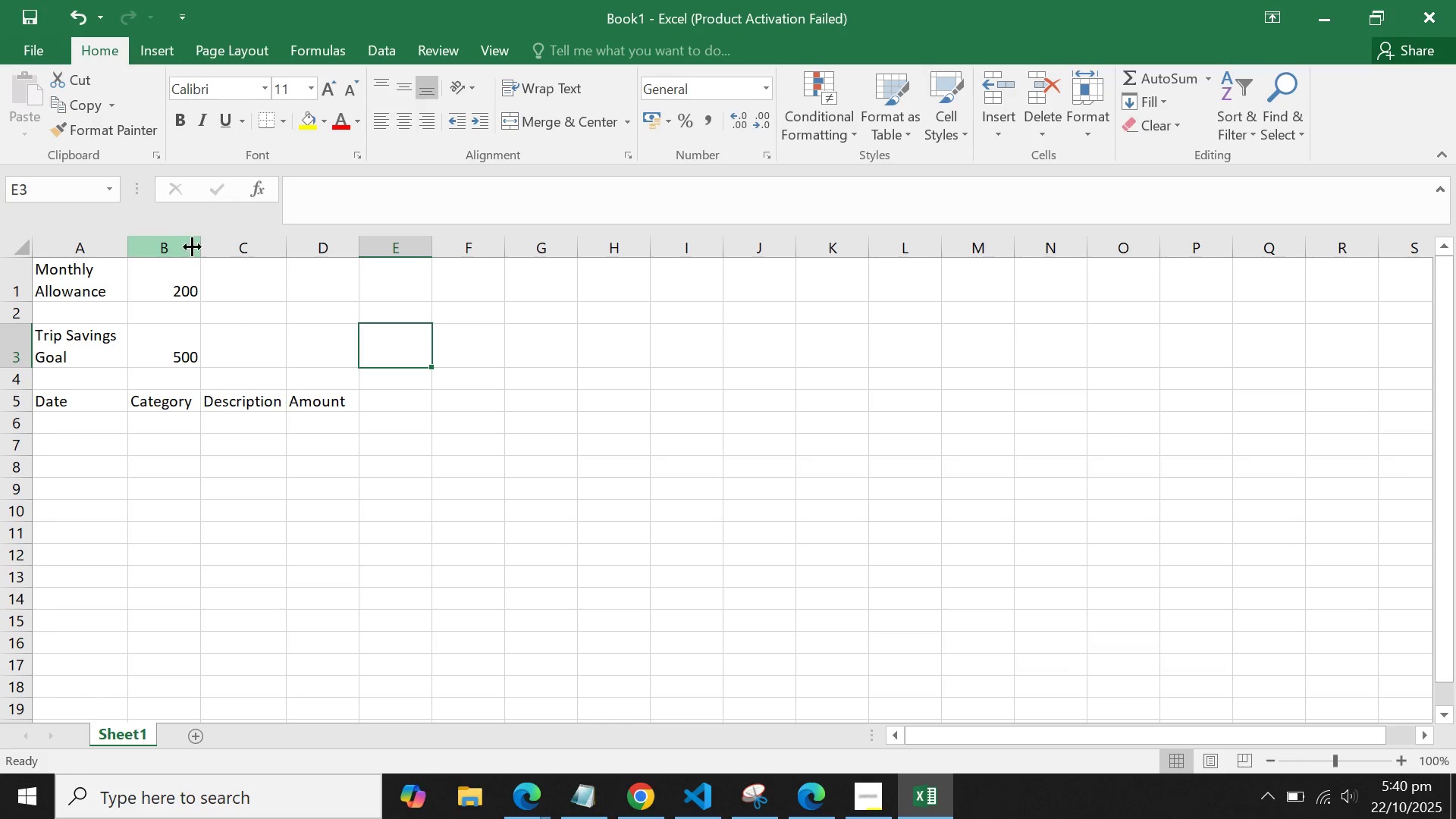 
left_click_drag(start_coordinate=[202, 242], to_coordinate=[244, 249])
 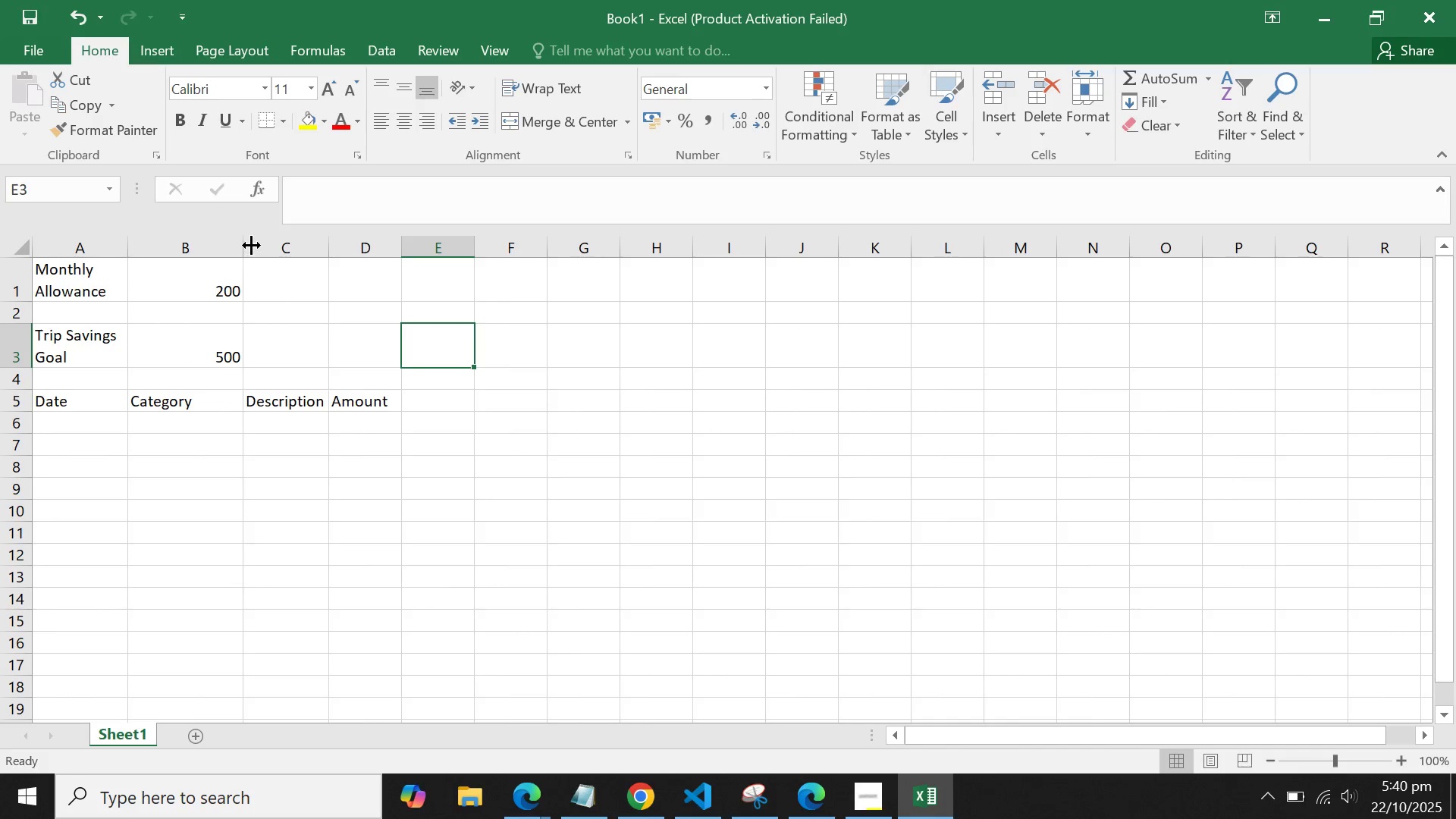 
left_click_drag(start_coordinate=[234, 237], to_coordinate=[245, 237])
 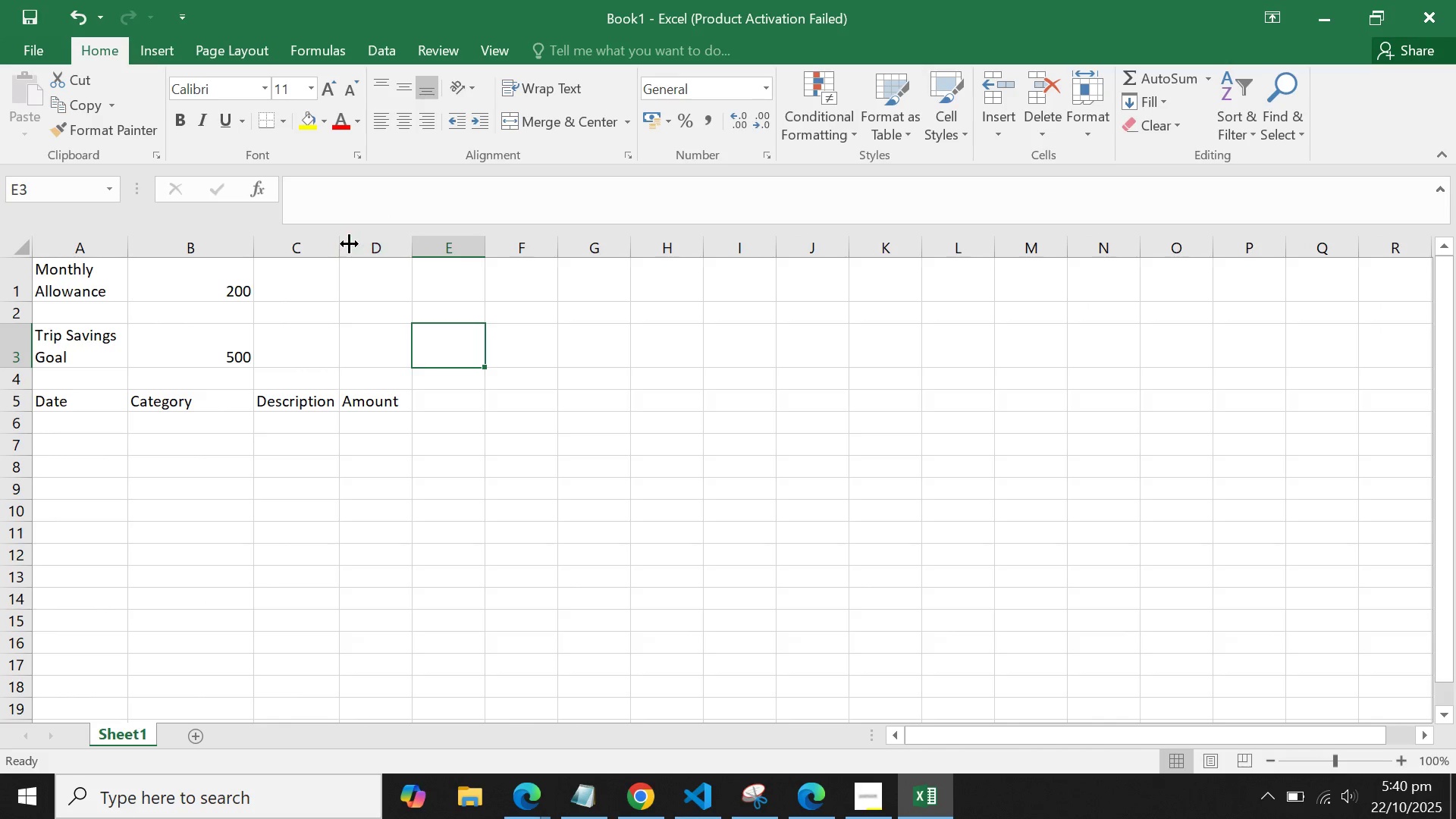 
left_click_drag(start_coordinate=[344, 243], to_coordinate=[471, 247])
 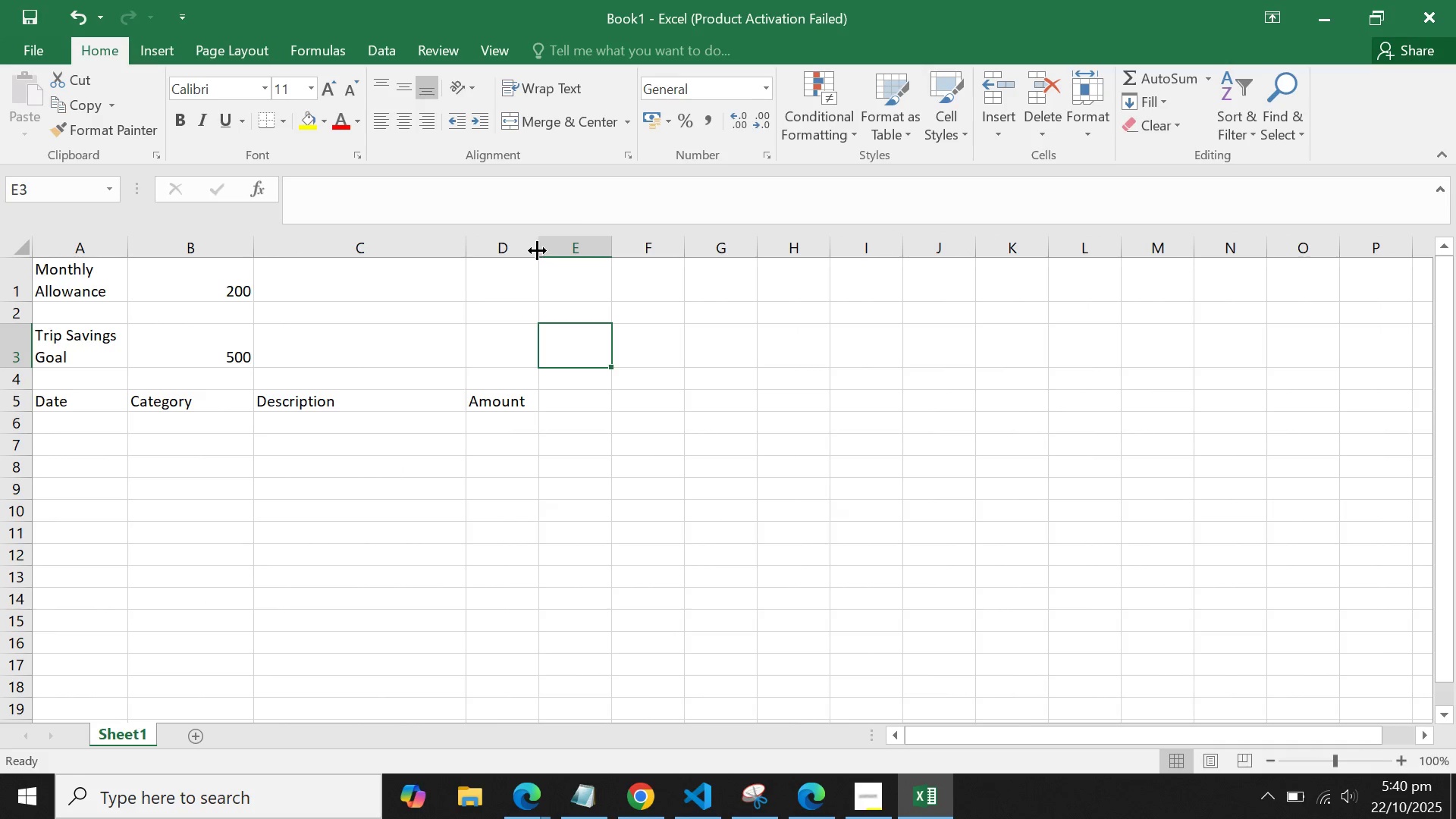 
left_click_drag(start_coordinate=[537, 250], to_coordinate=[547, 249])
 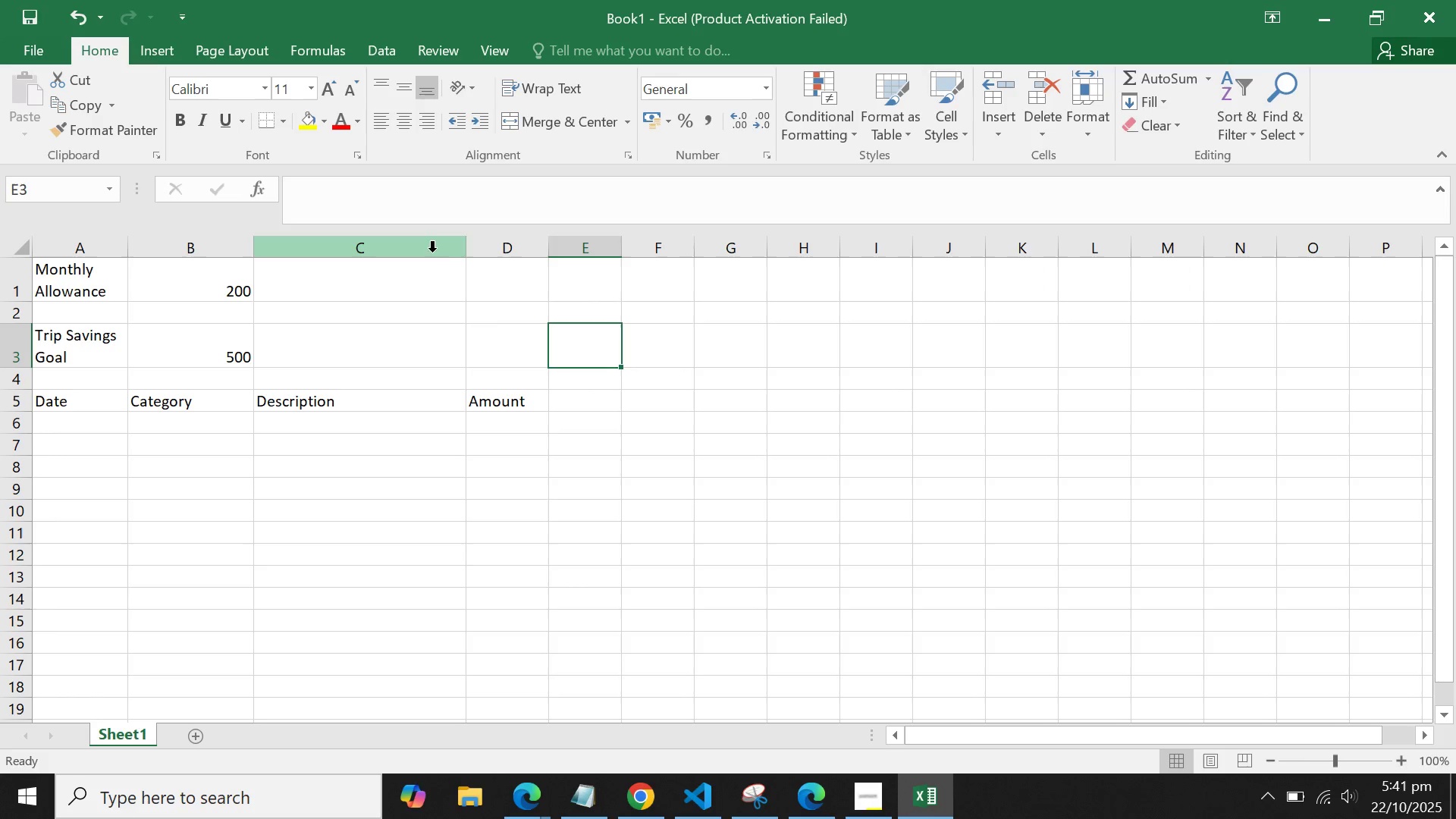 
double_click([121, 422])
 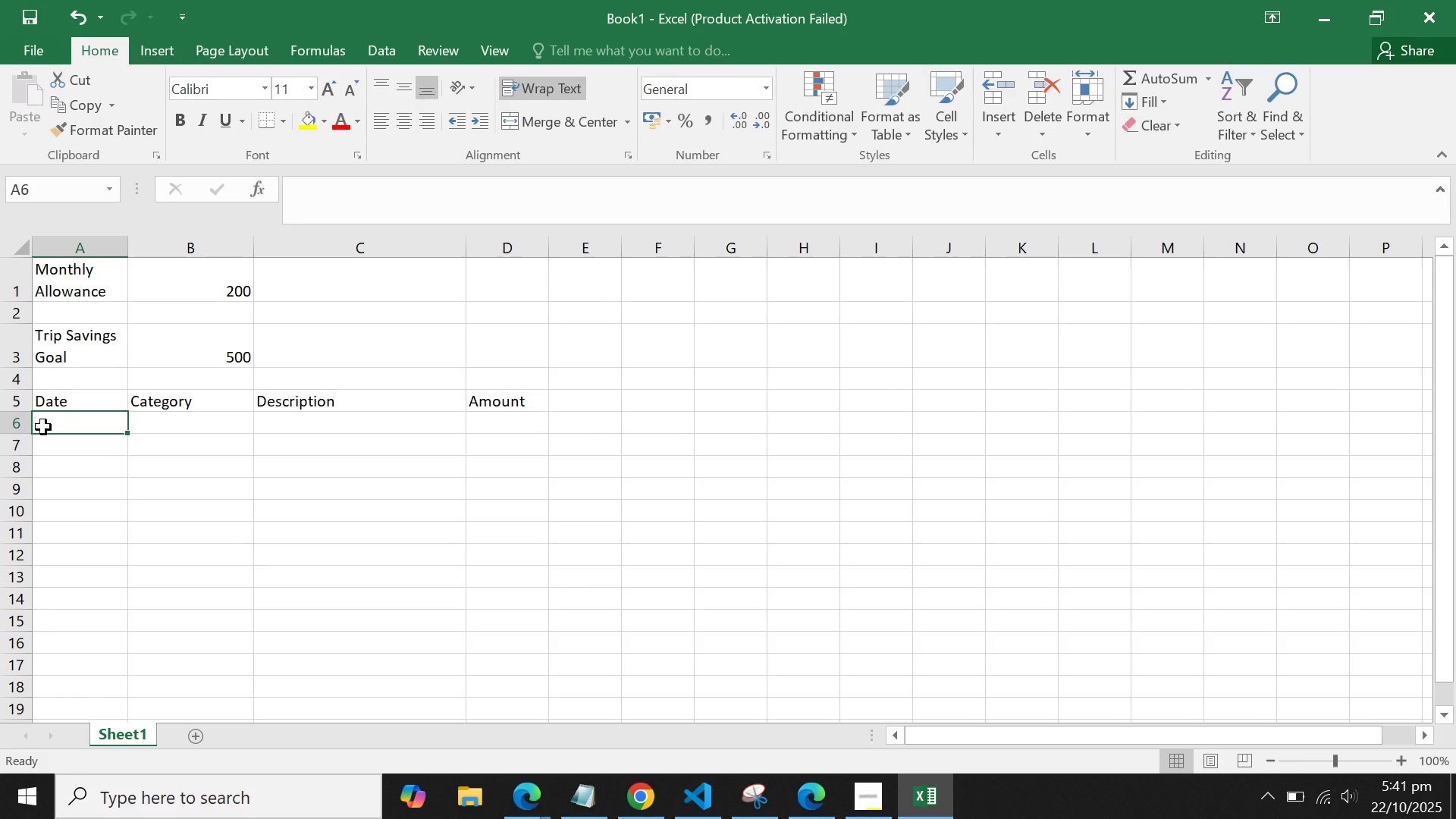 
wait(8.22)
 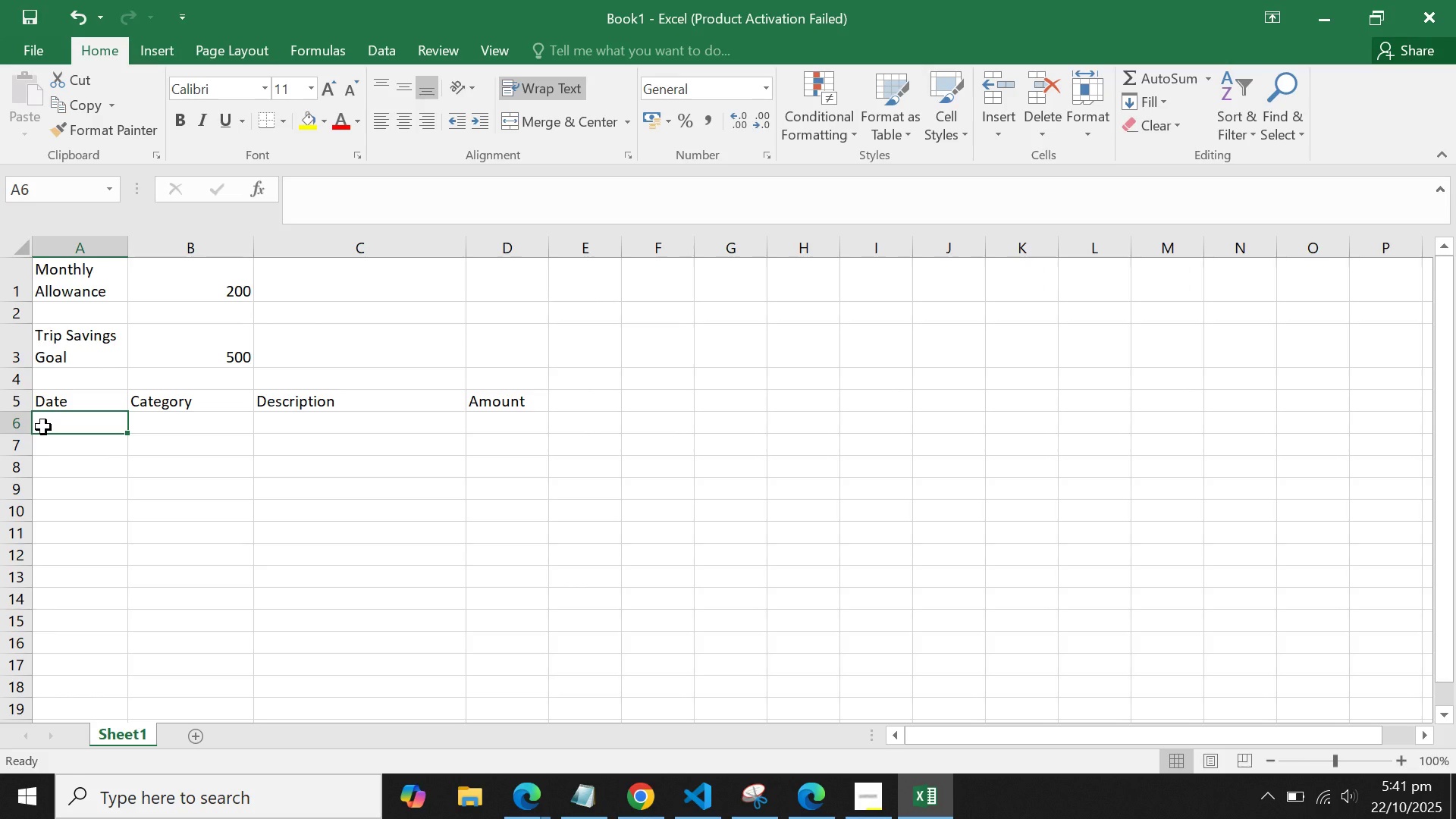 
type(10)
key(Backspace)
key(Backspace)
key(Backspace)
type(22/10/20245)
key(Backspace)
key(Backspace)
type(5)
key(Tab)
 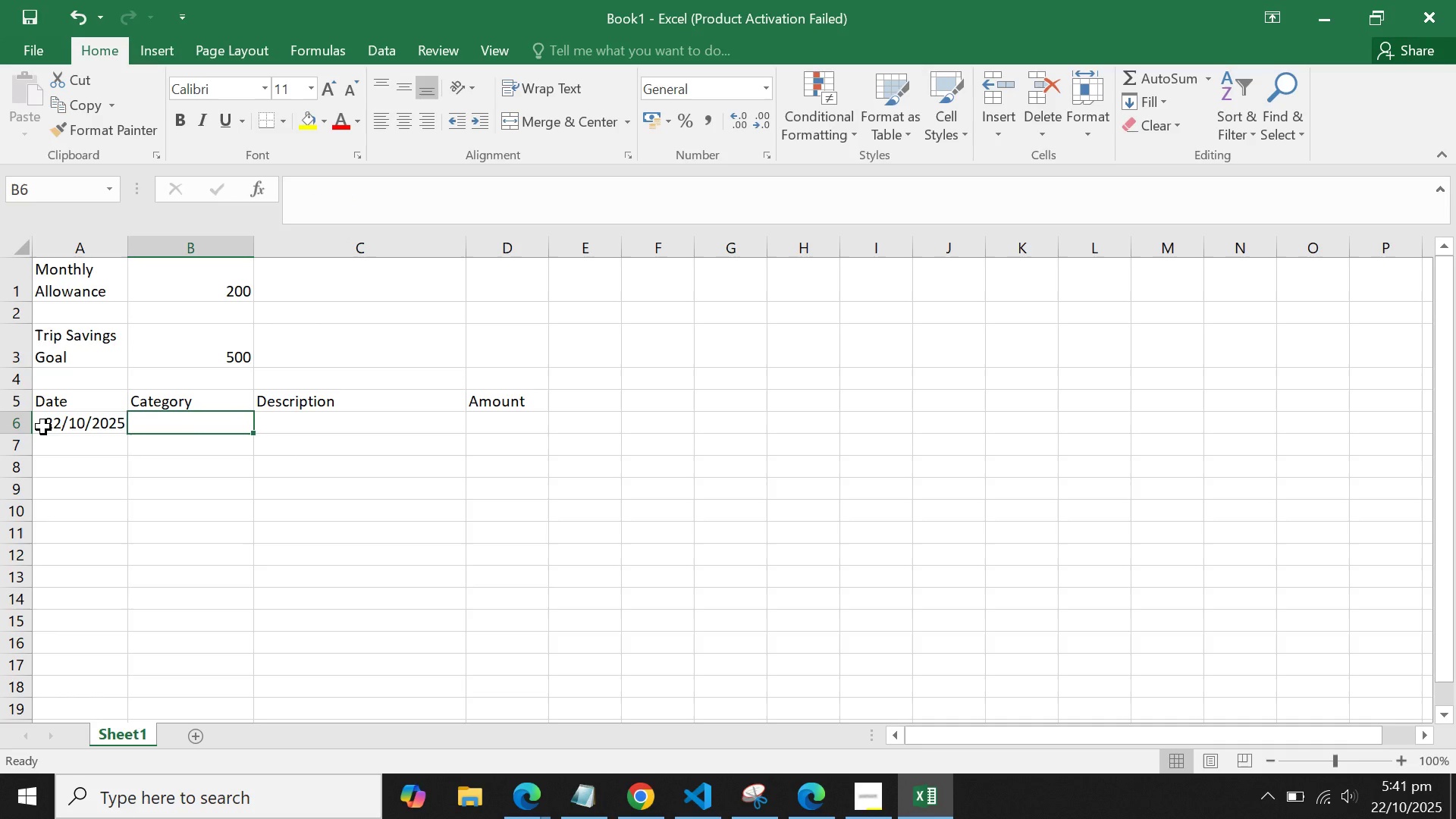 
scroll: coordinate [96, 426], scroll_direction: up, amount: 1.0
 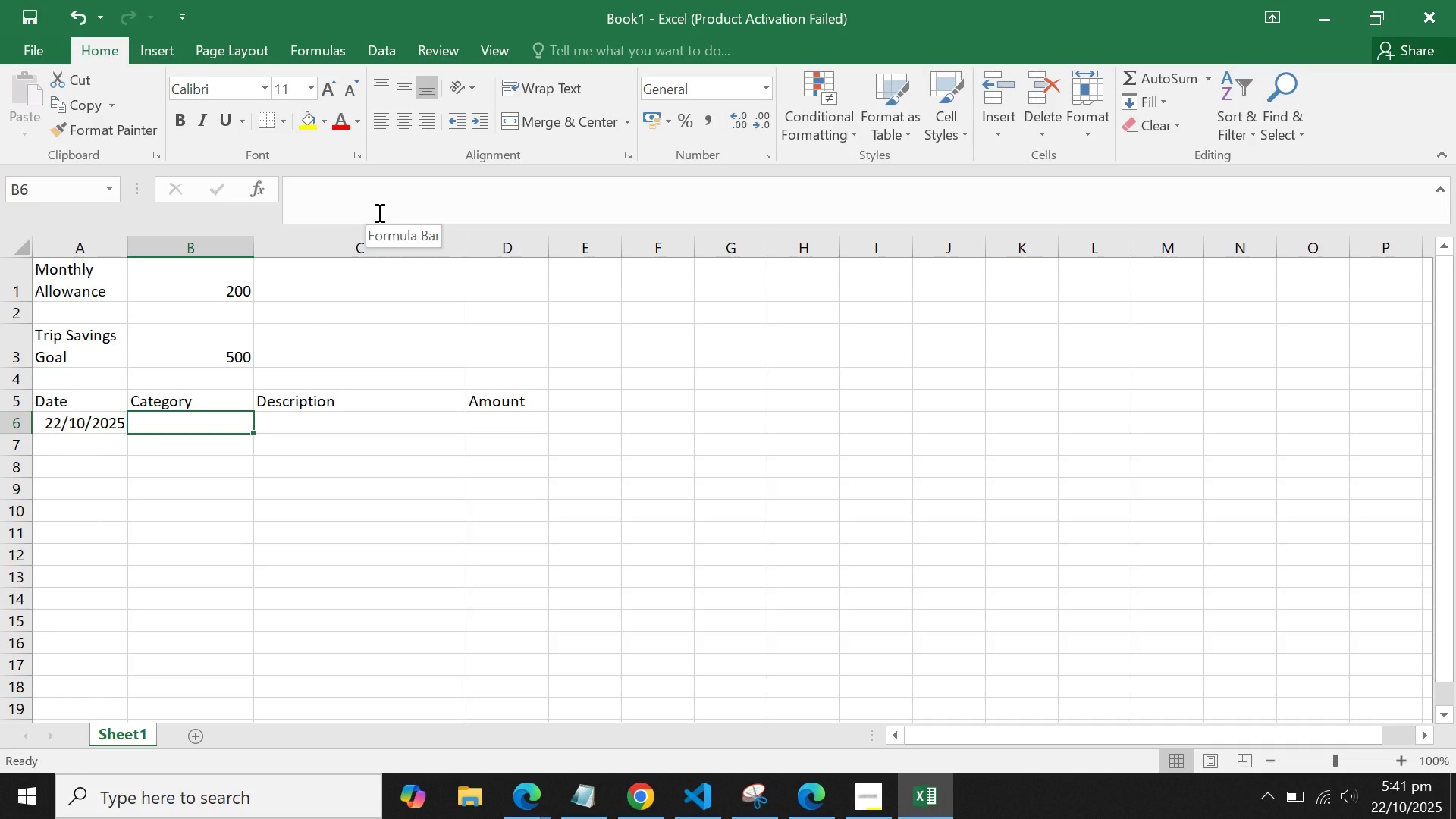 
wait(17.02)
 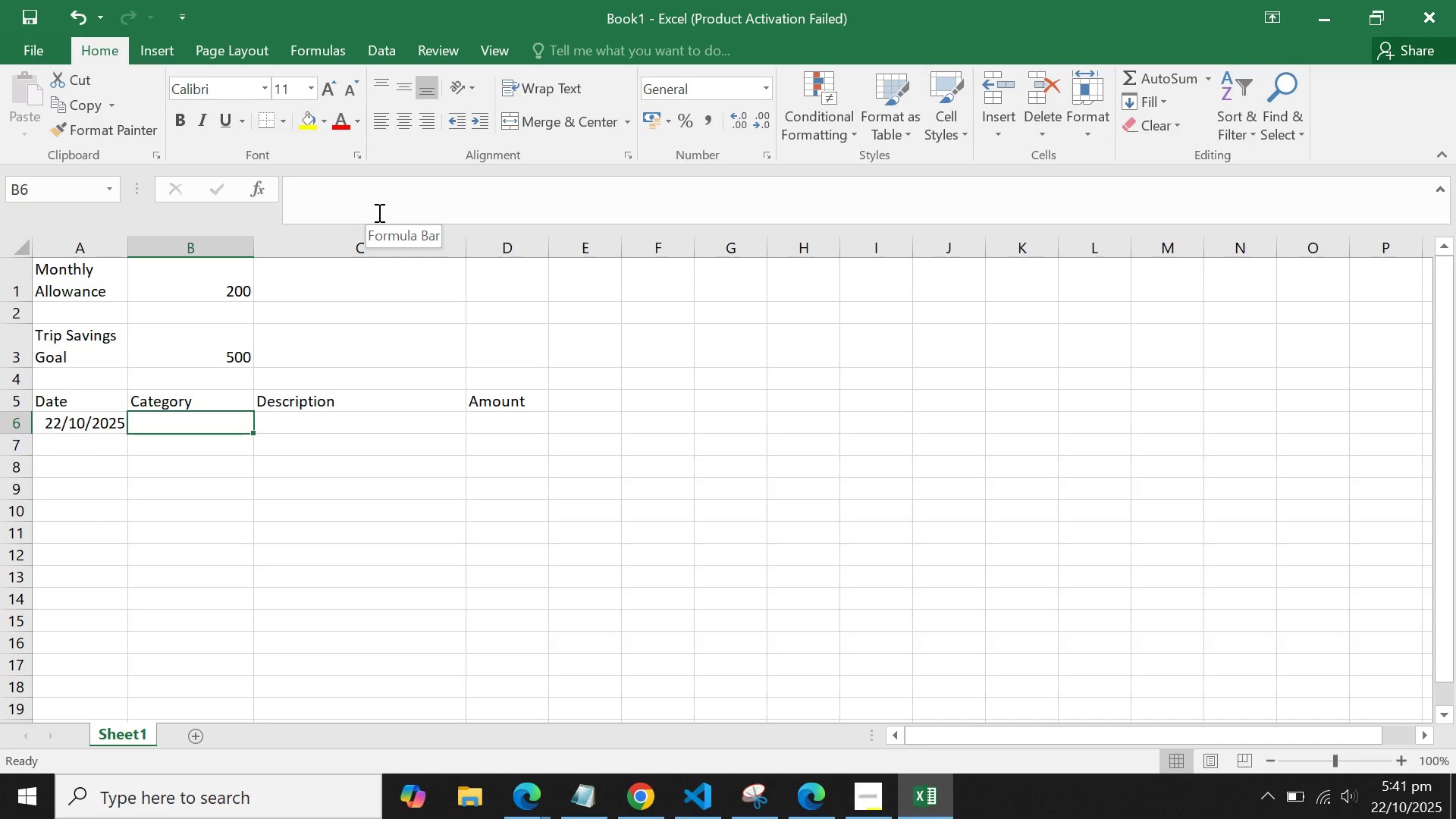 
left_click([369, 52])
 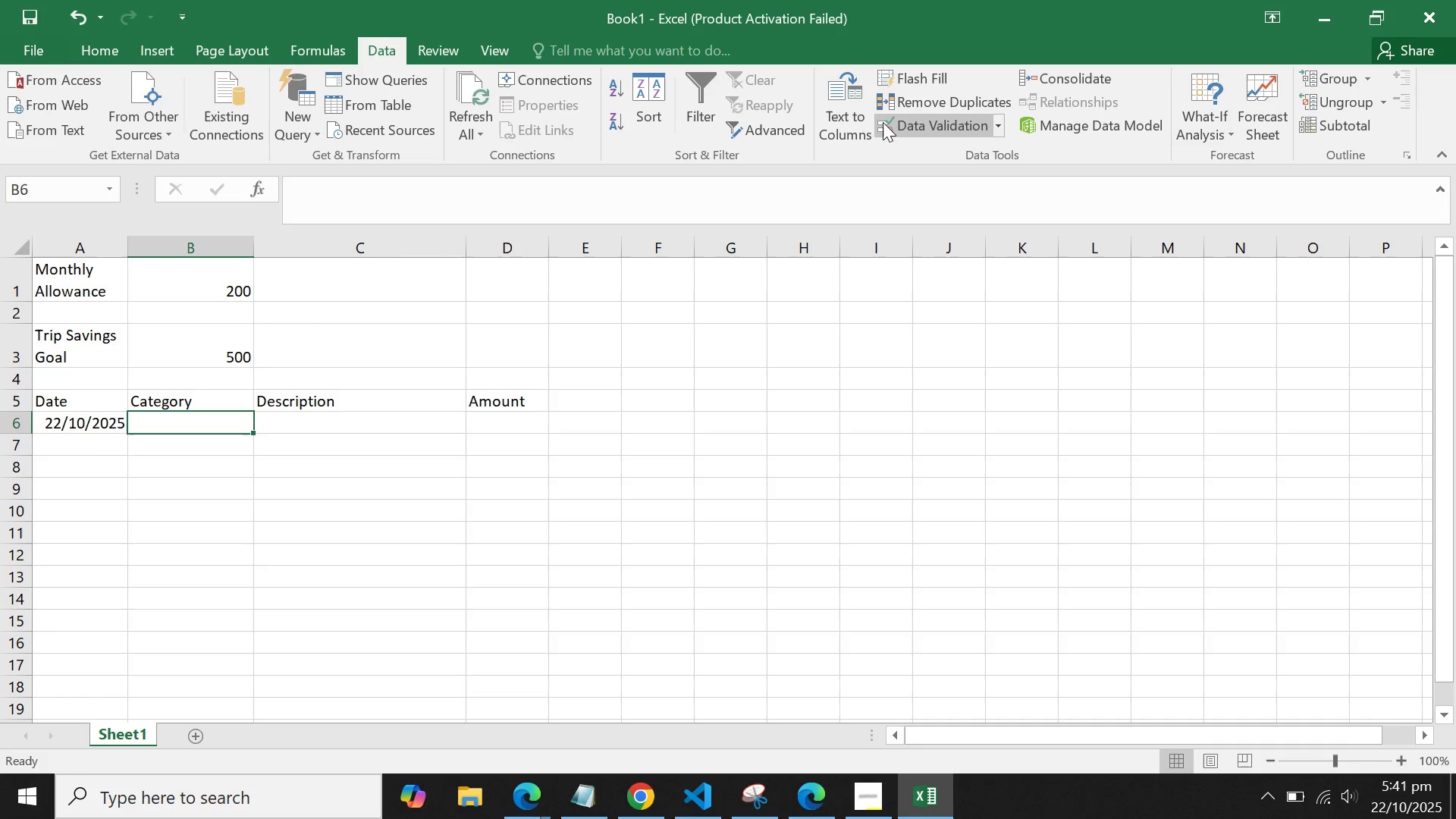 
left_click([995, 126])
 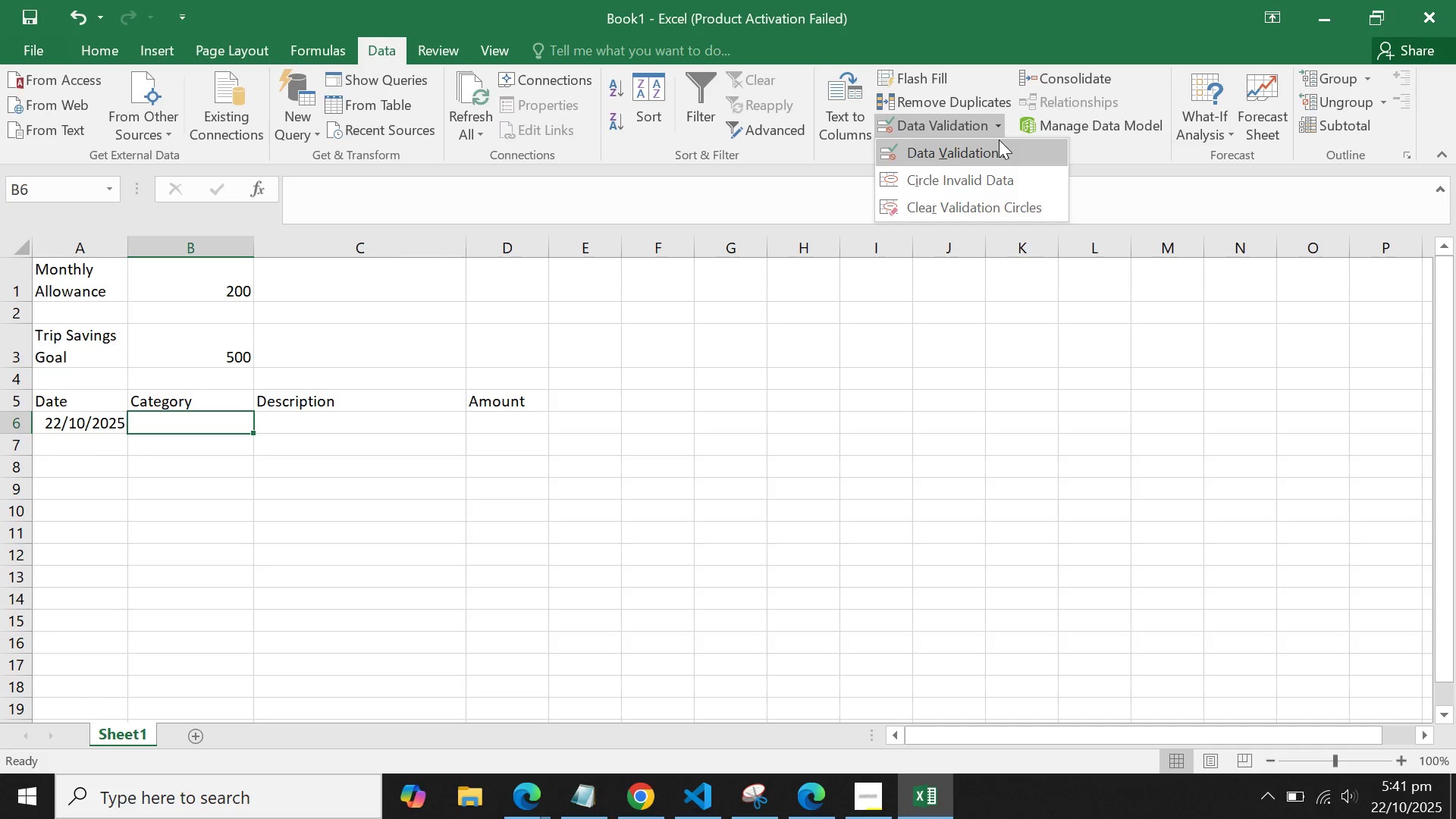 
left_click([999, 140])
 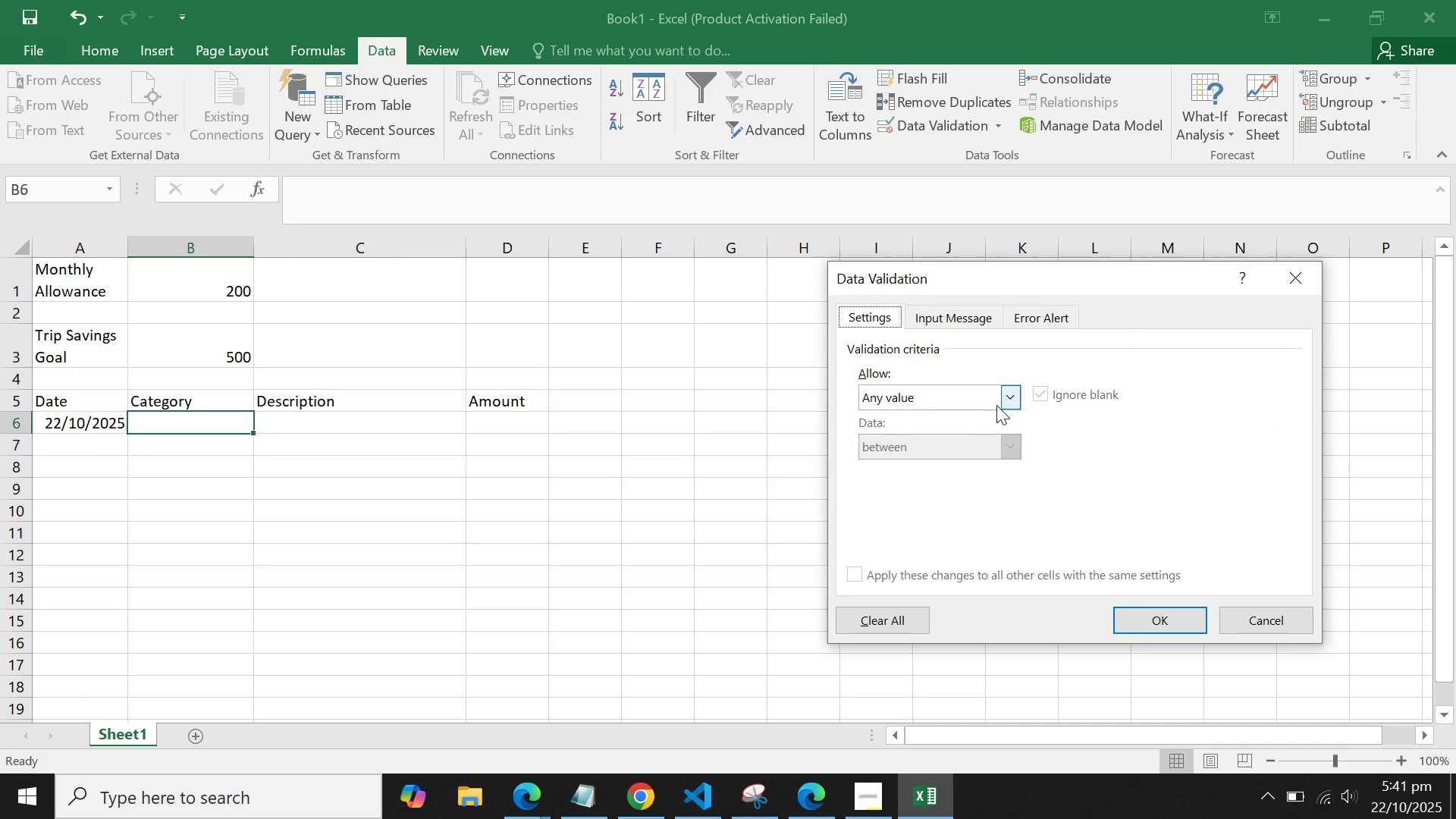 
left_click([994, 405])
 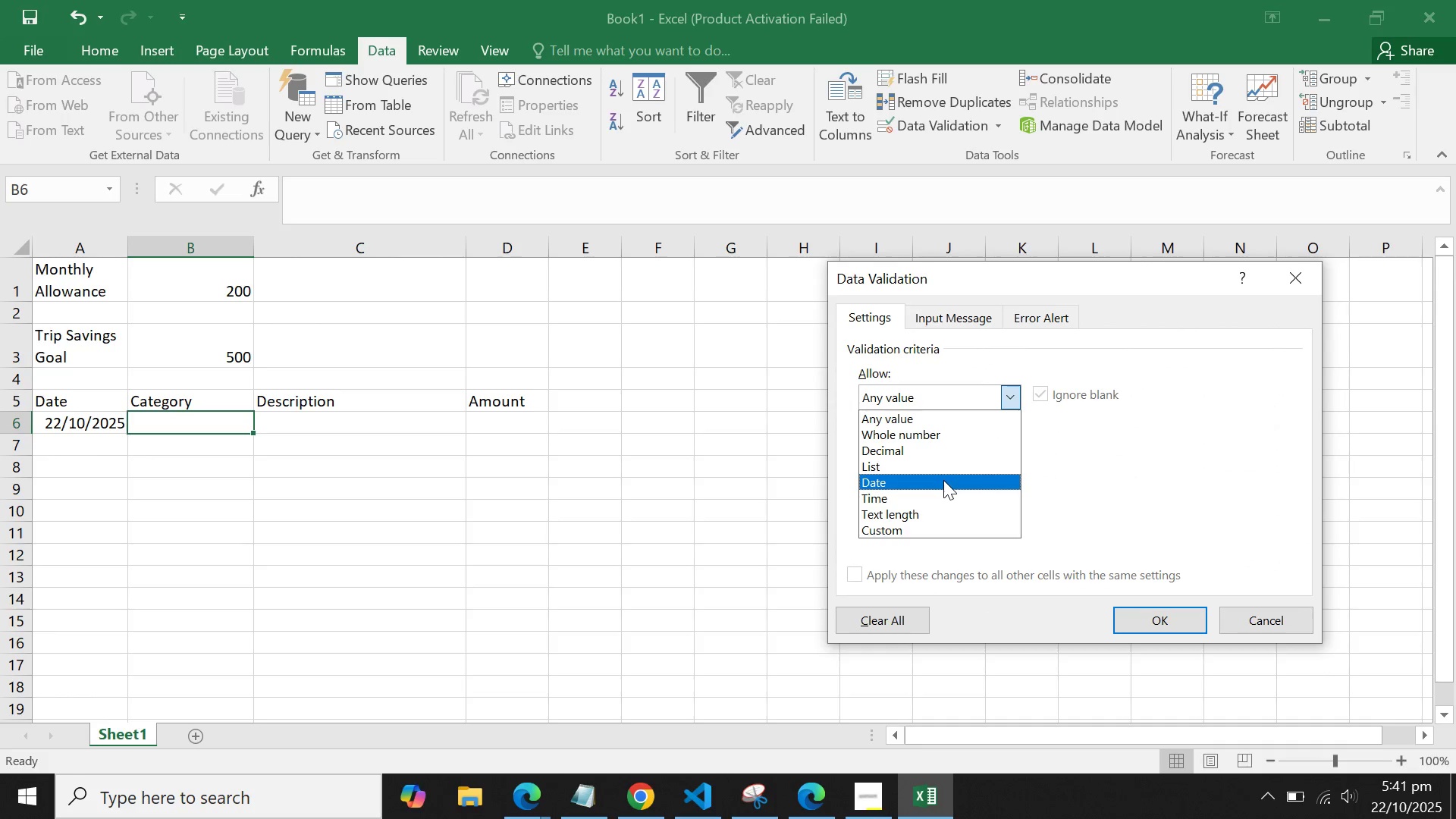 
left_click_drag(start_coordinate=[943, 480], to_coordinate=[941, 471])
 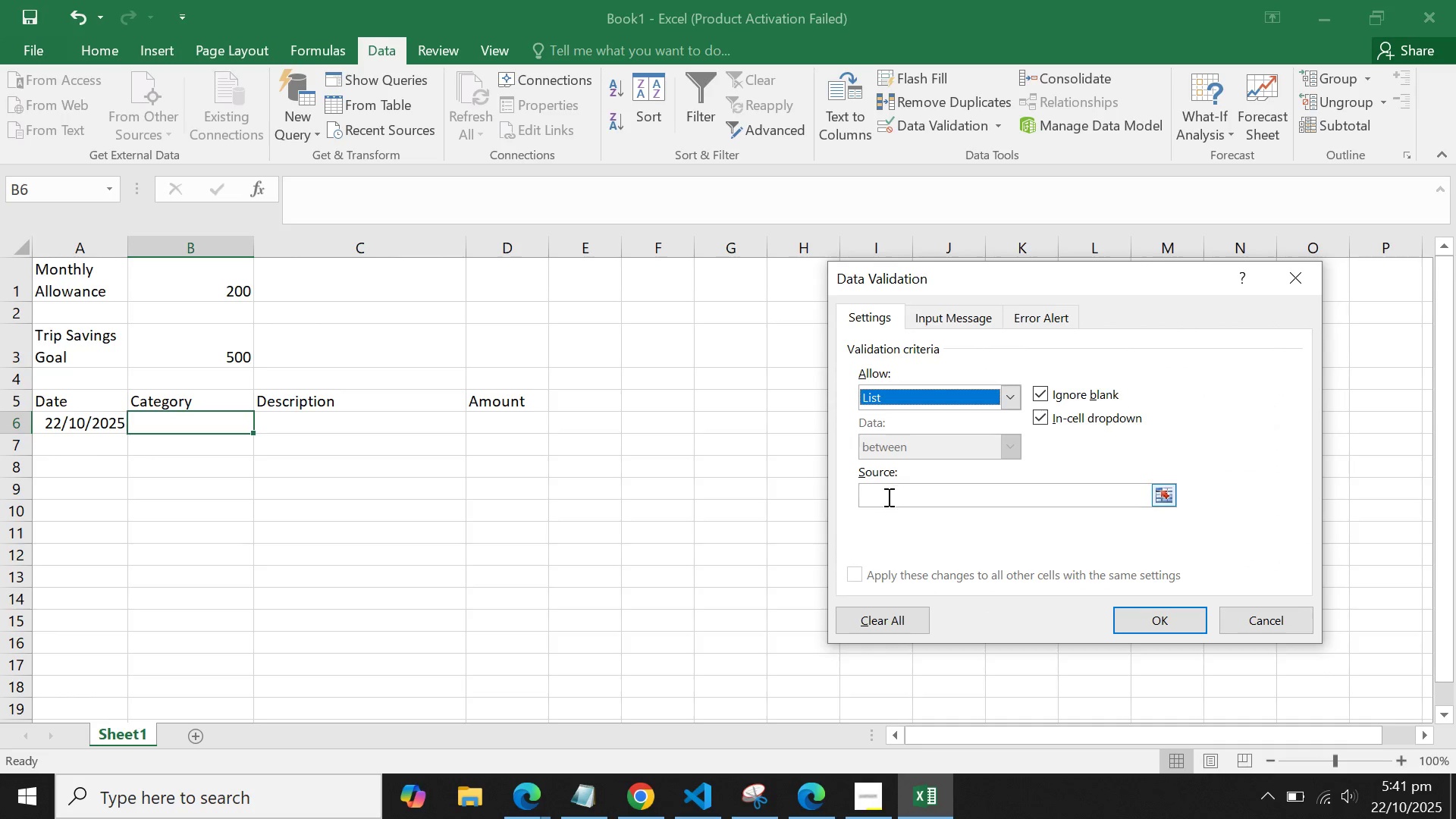 
left_click([887, 497])
 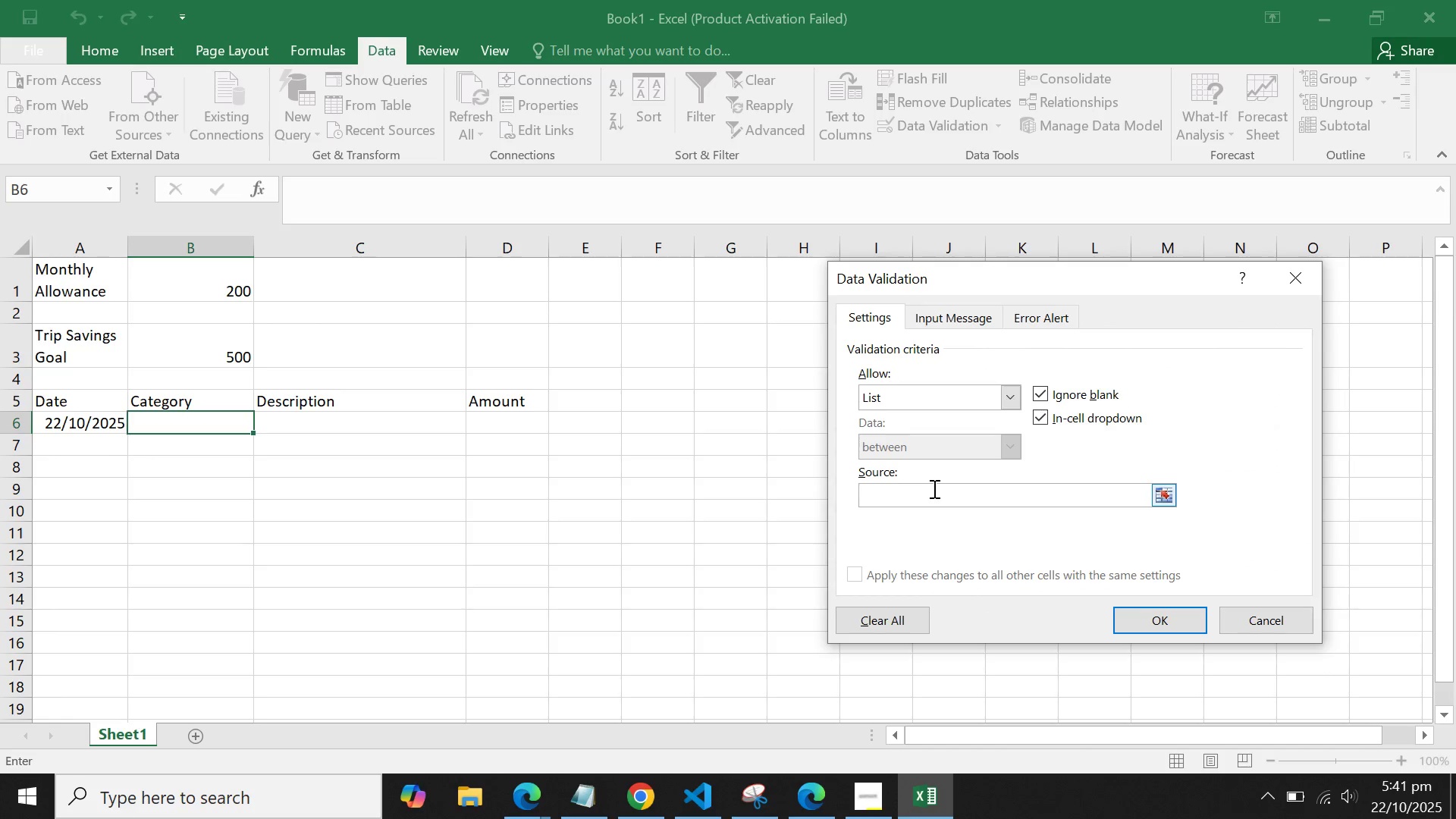 
type('Foor)
key(Backspace)
type(d)
 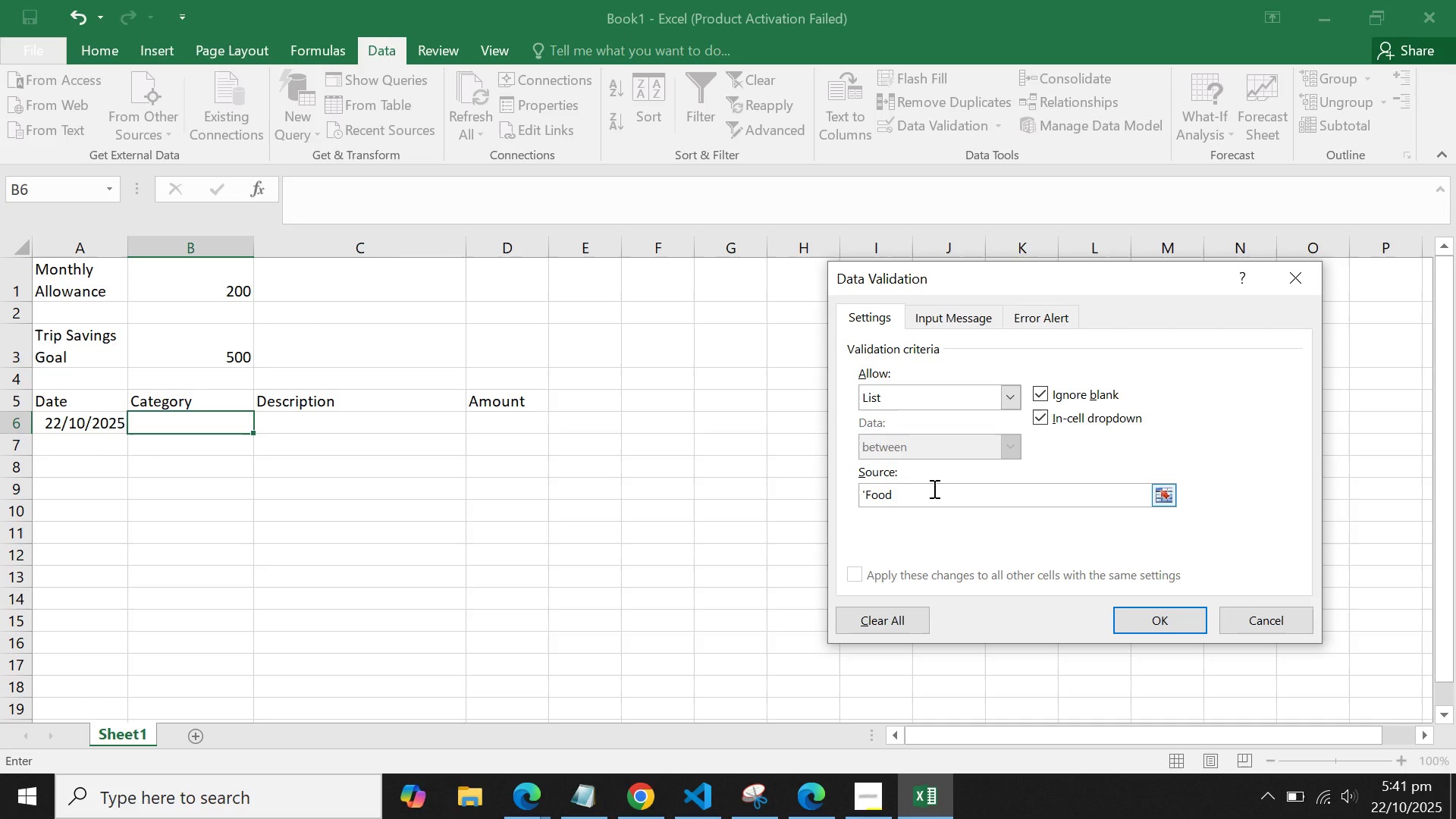 
key(Quote)
 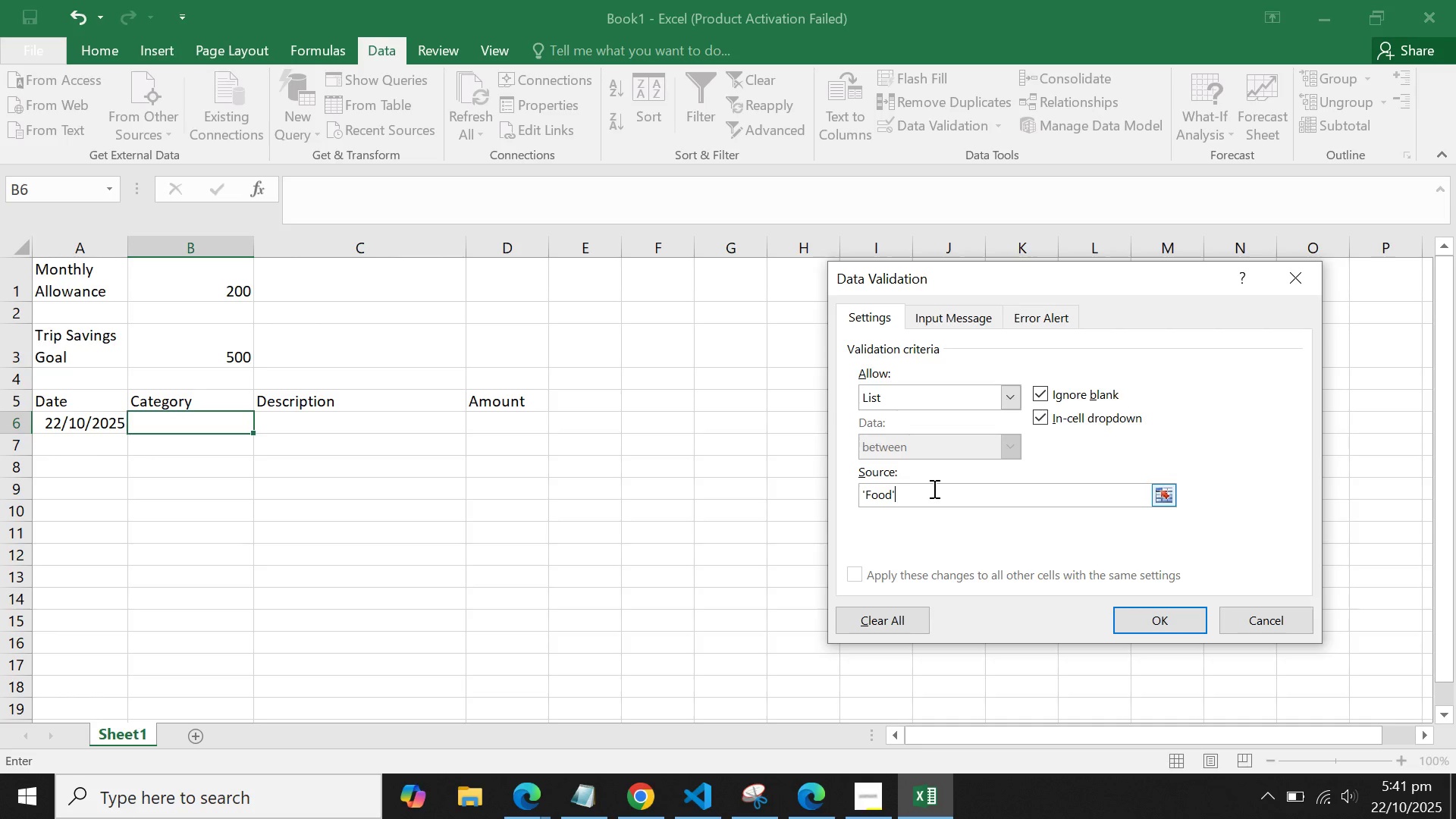 
key(Backspace)
 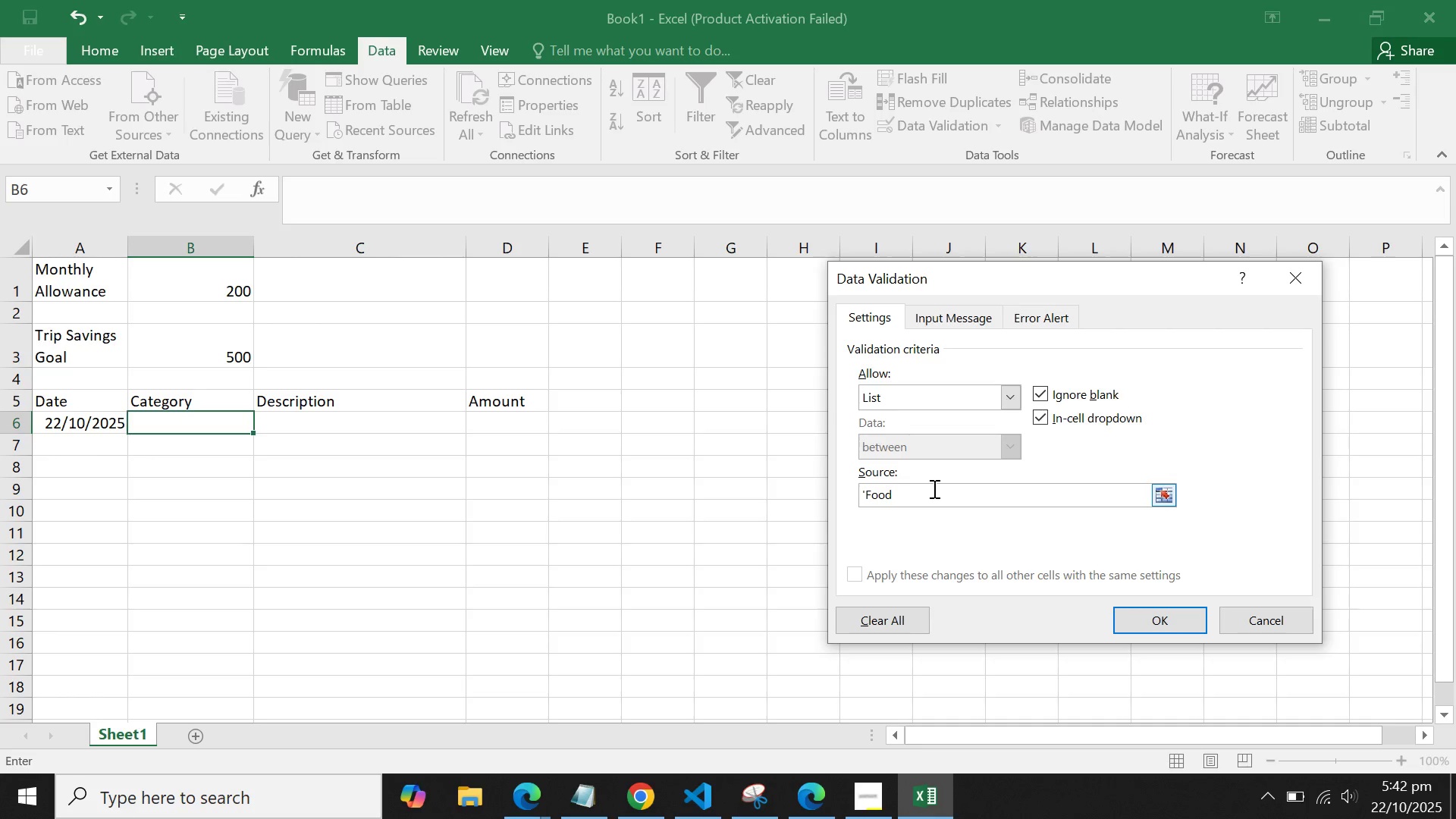 
key(Control+ArrowLeft)
 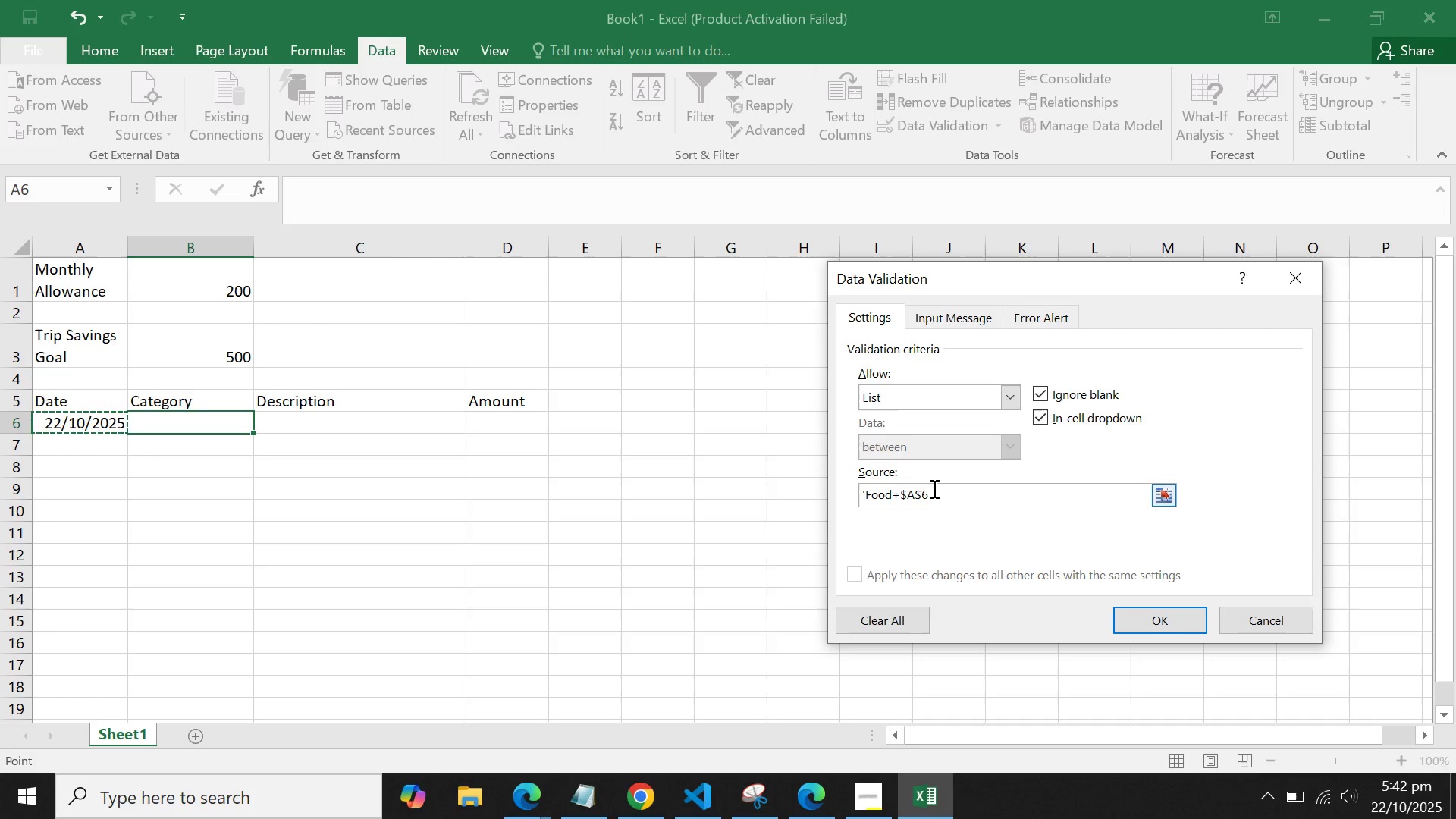 
key(Backspace)
key(Backspace)
key(Backspace)
key(Backspace)
key(Backspace)
type(Food, tr)
key(Backspace)
key(Backspace)
type(Transportation, )
 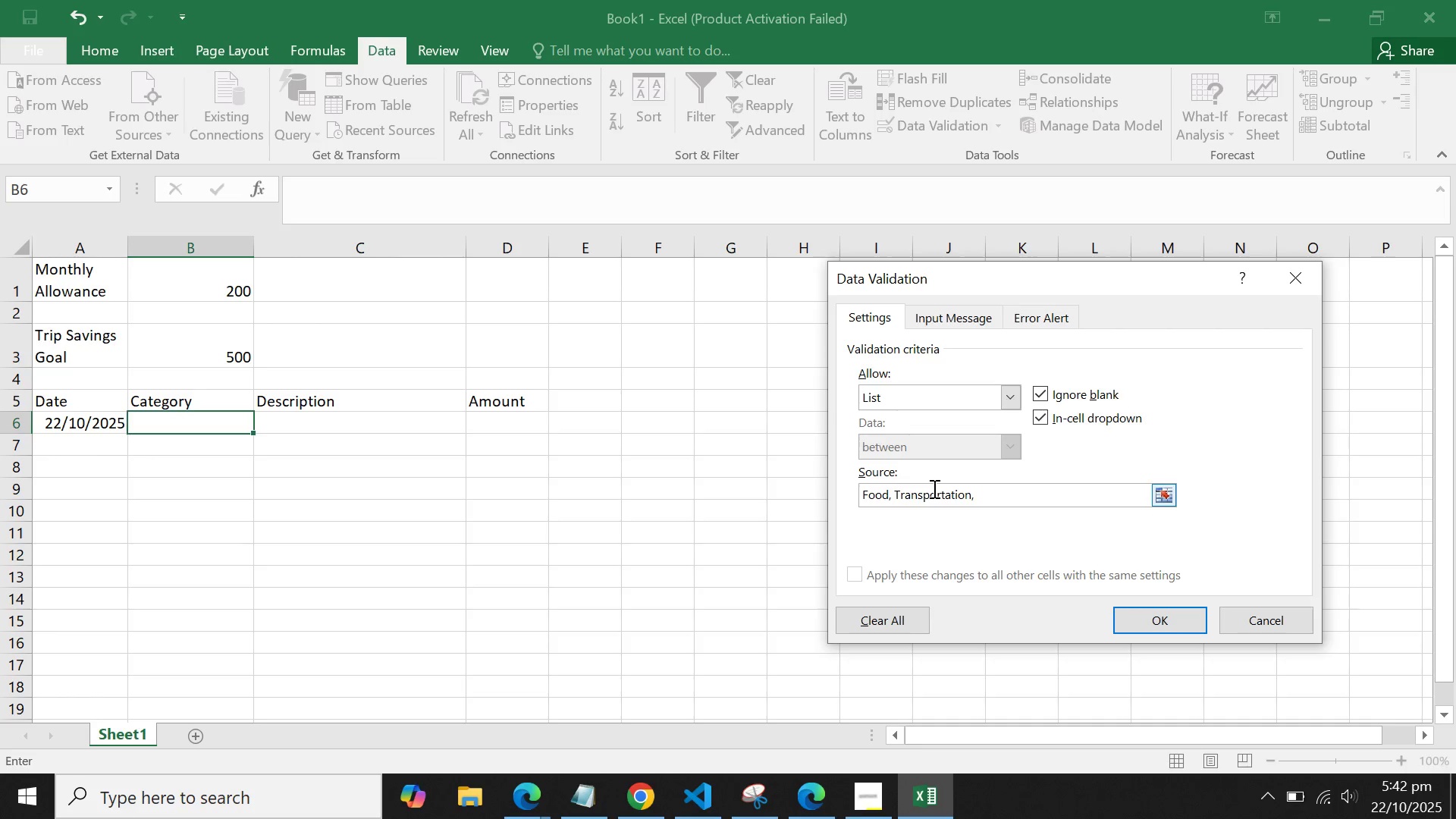 
type(Entertainment, Savinfs)
key(Backspace)
key(Backspace)
type(gf)
key(Backspace)
type(s, Rent, UY)
key(Backspace)
type(tilirie)
key(Backspace)
key(Backspace)
key(Backspace)
type(tiesm)
key(Backspace)
type(.,)
key(Backspace)
key(Backspace)
type(,)
 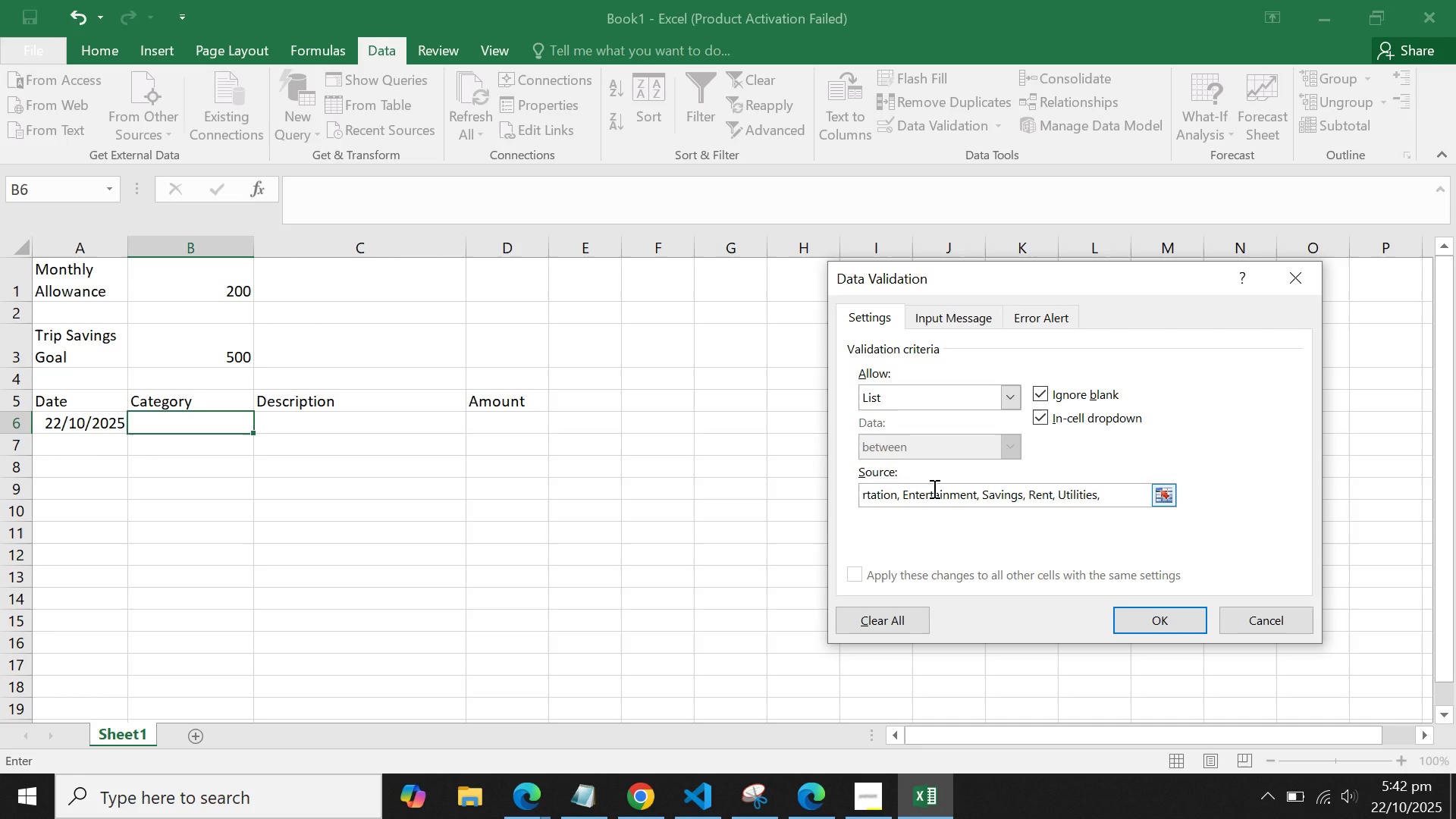 
left_click([1155, 613])
 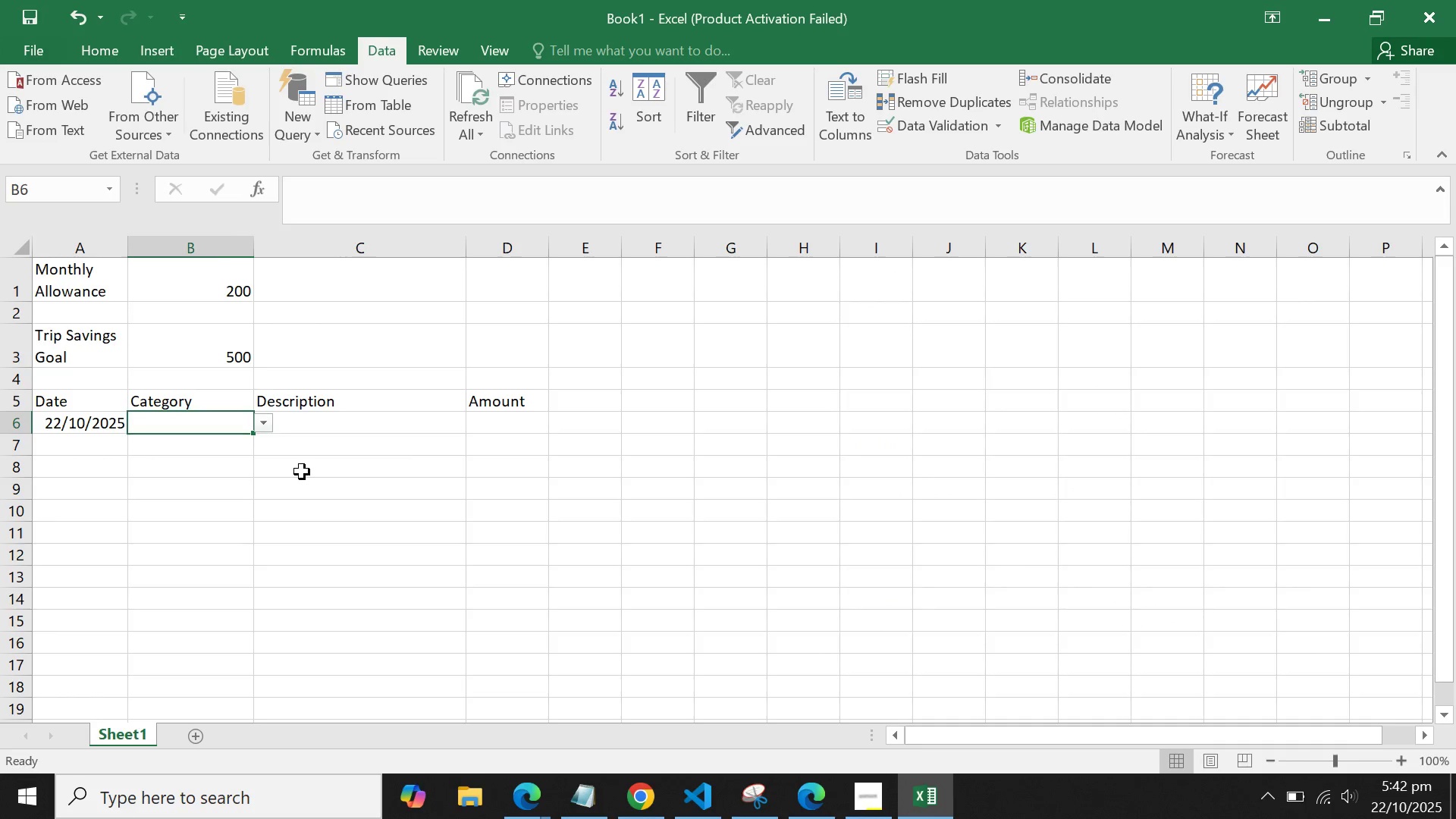 
left_click([302, 472])
 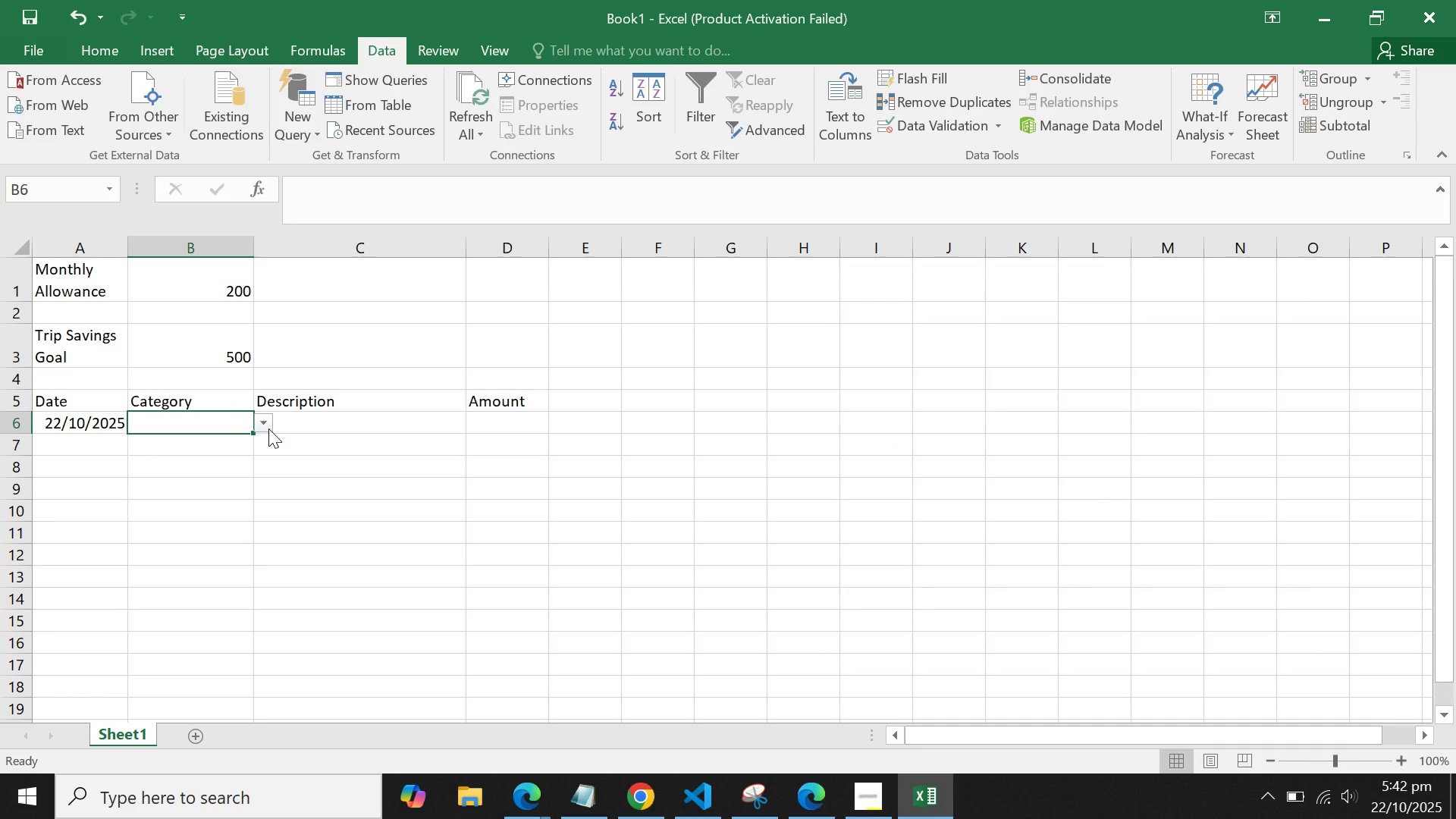 
left_click([268, 428])
 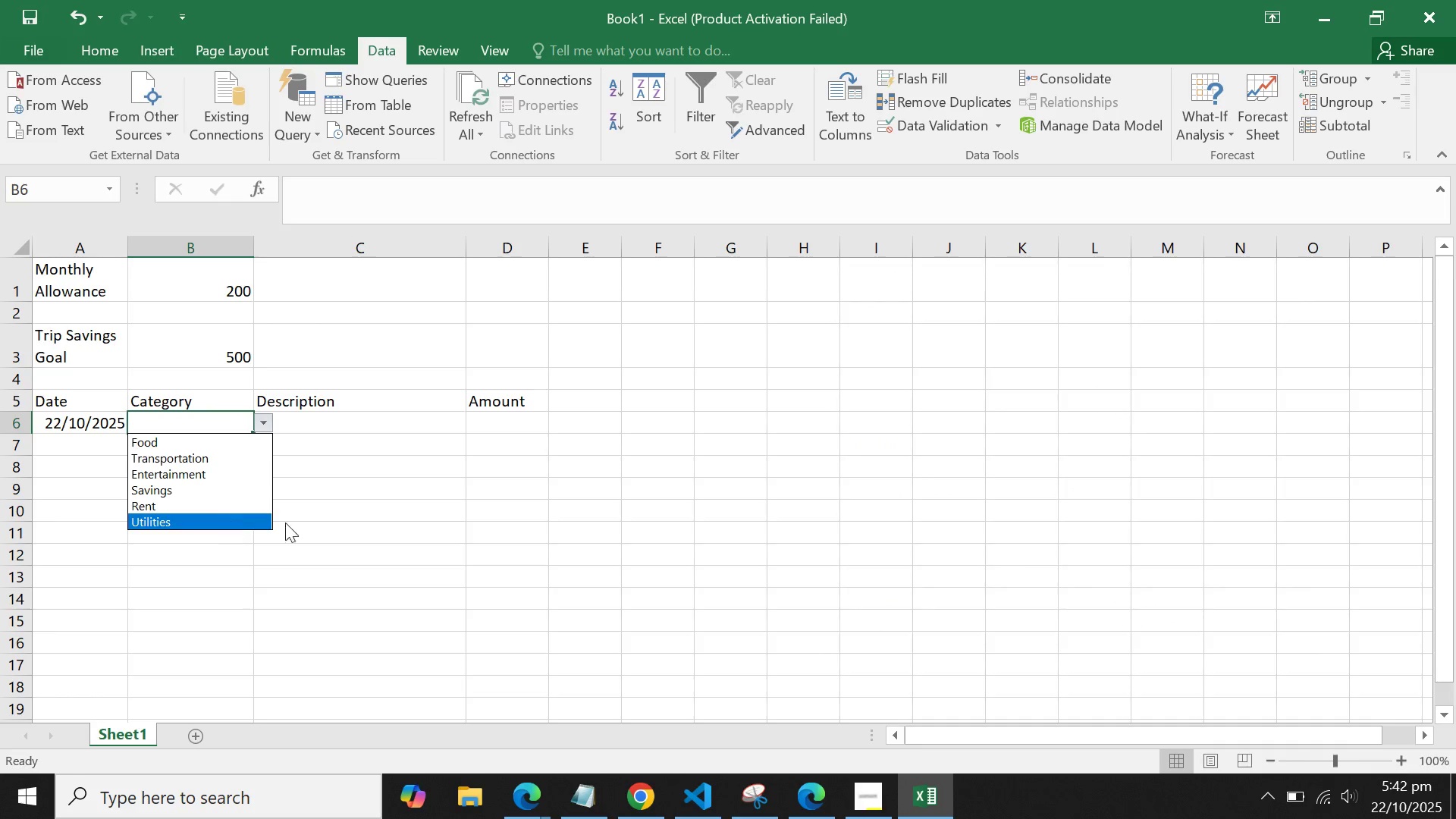 
left_click([516, 504])
 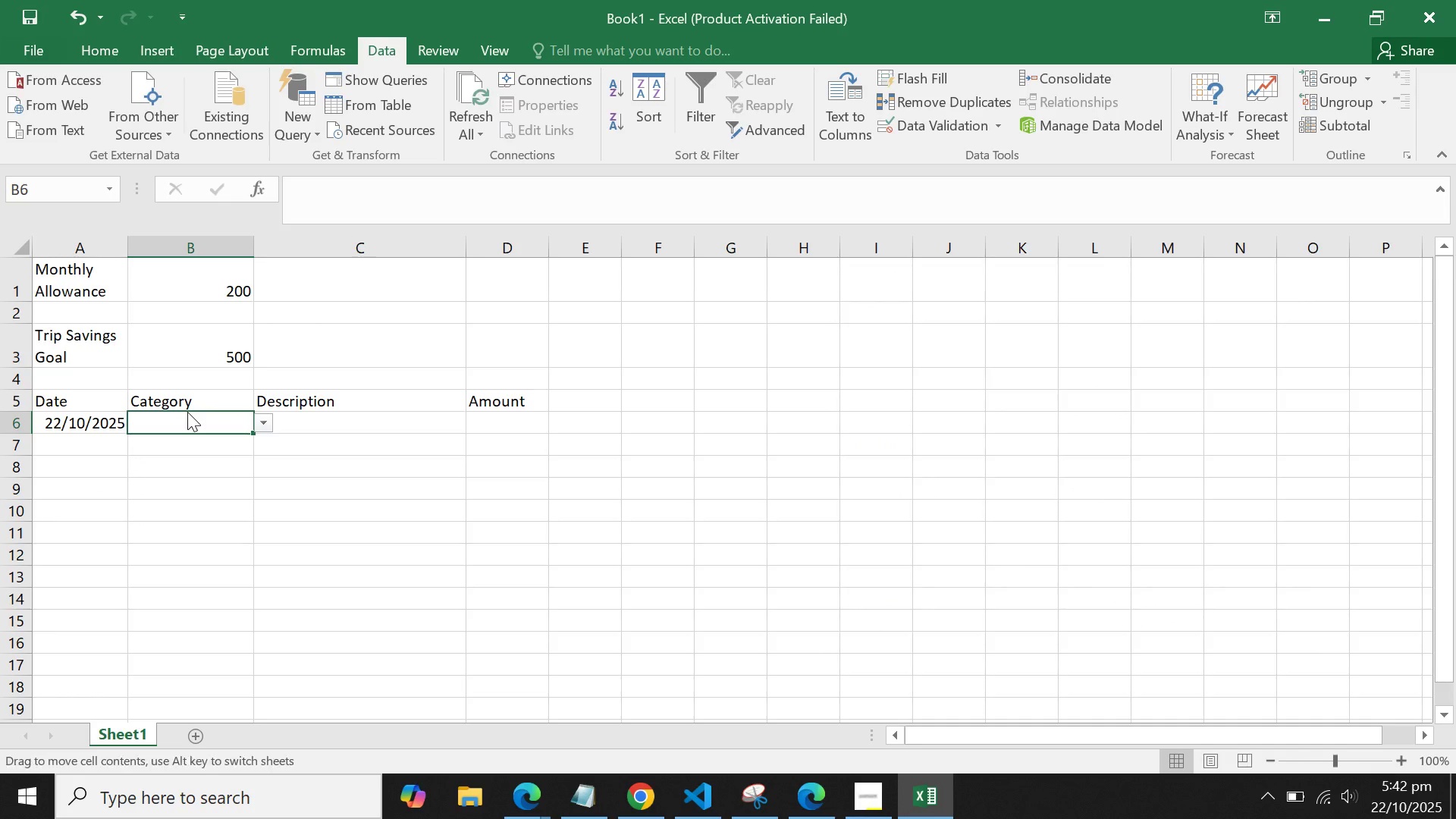 
left_click([187, 412])
 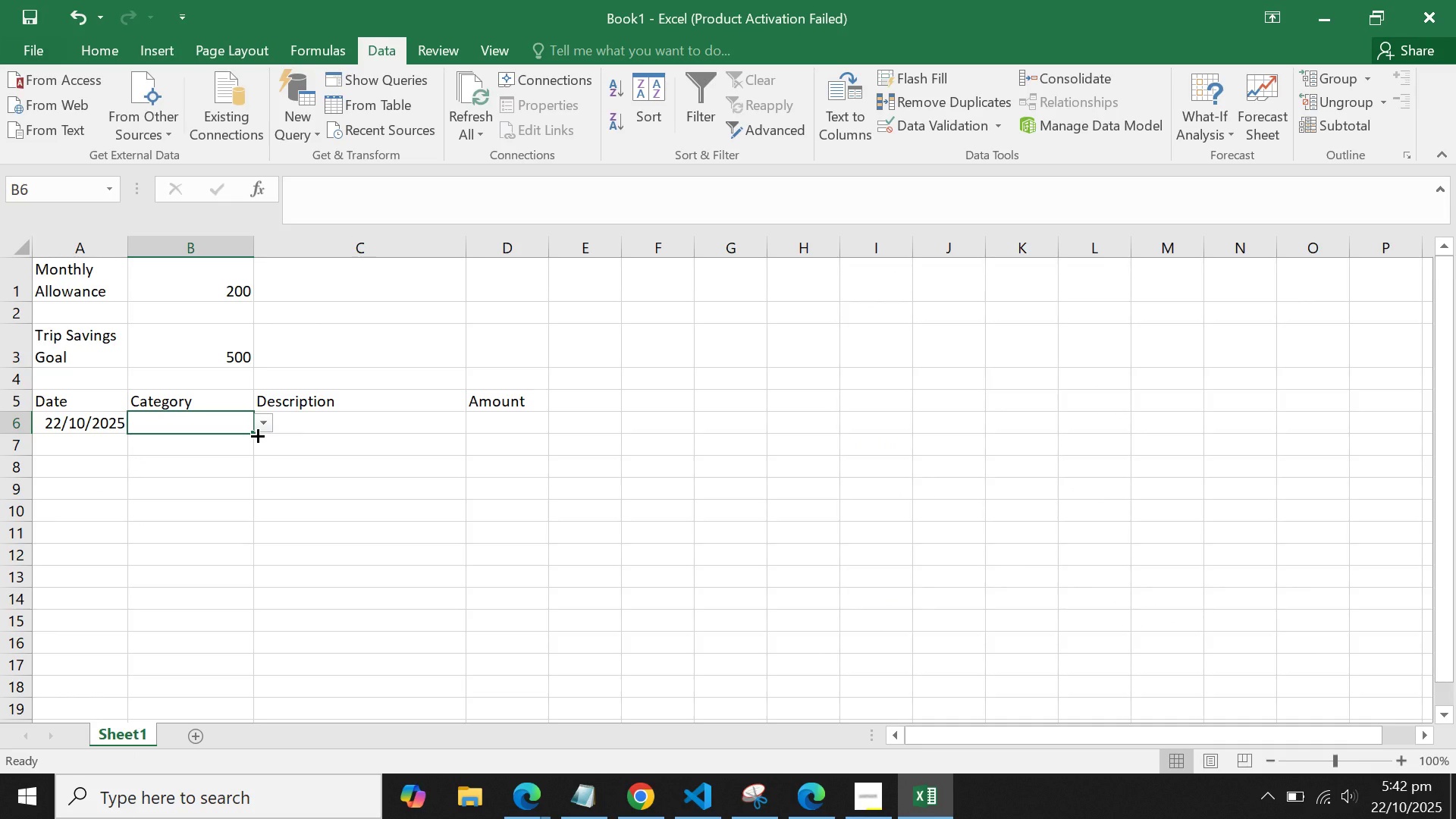 
left_click_drag(start_coordinate=[256, 435], to_coordinate=[262, 629])
 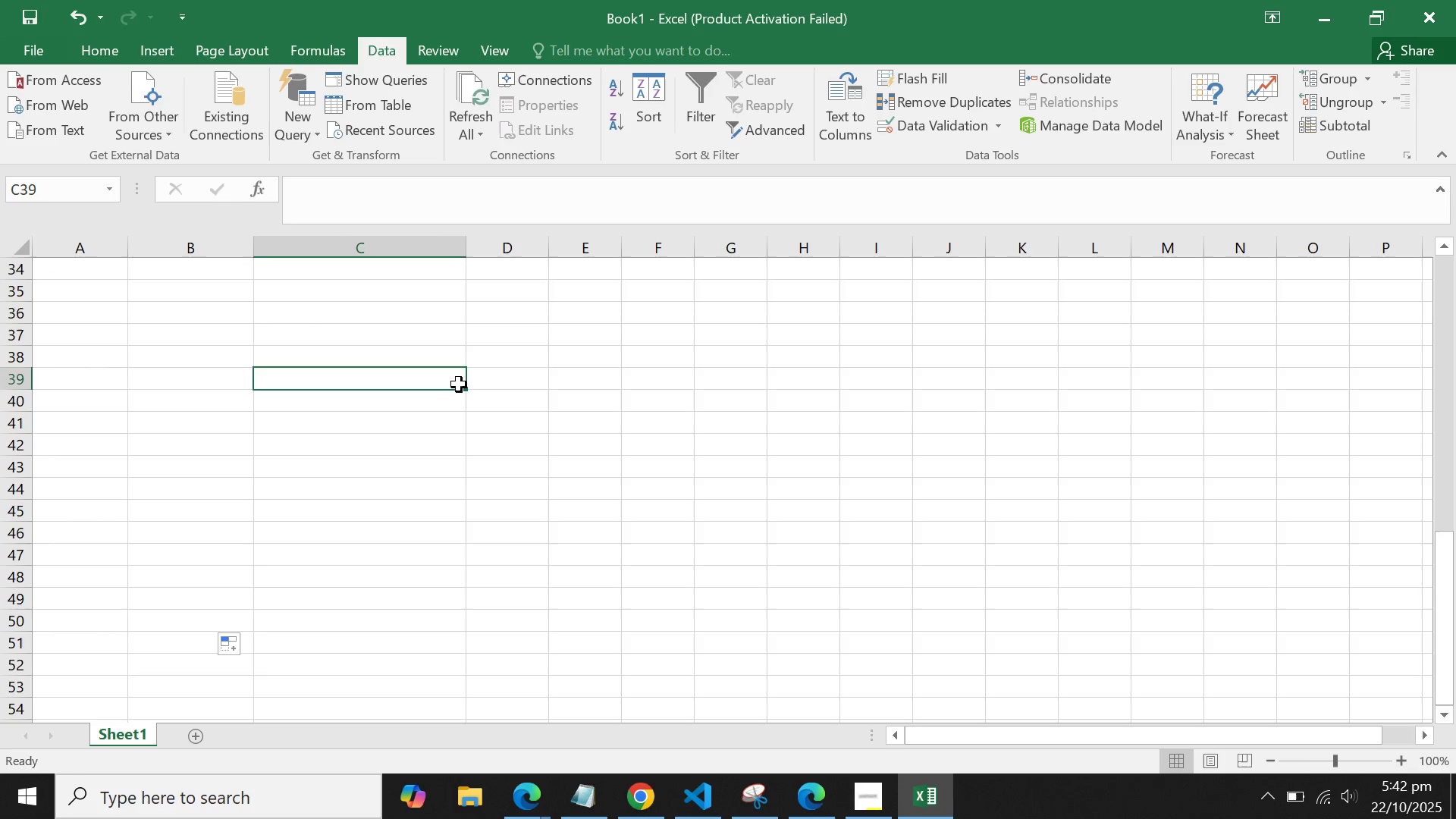 
scroll: coordinate [461, 384], scroll_direction: up, amount: 14.0
 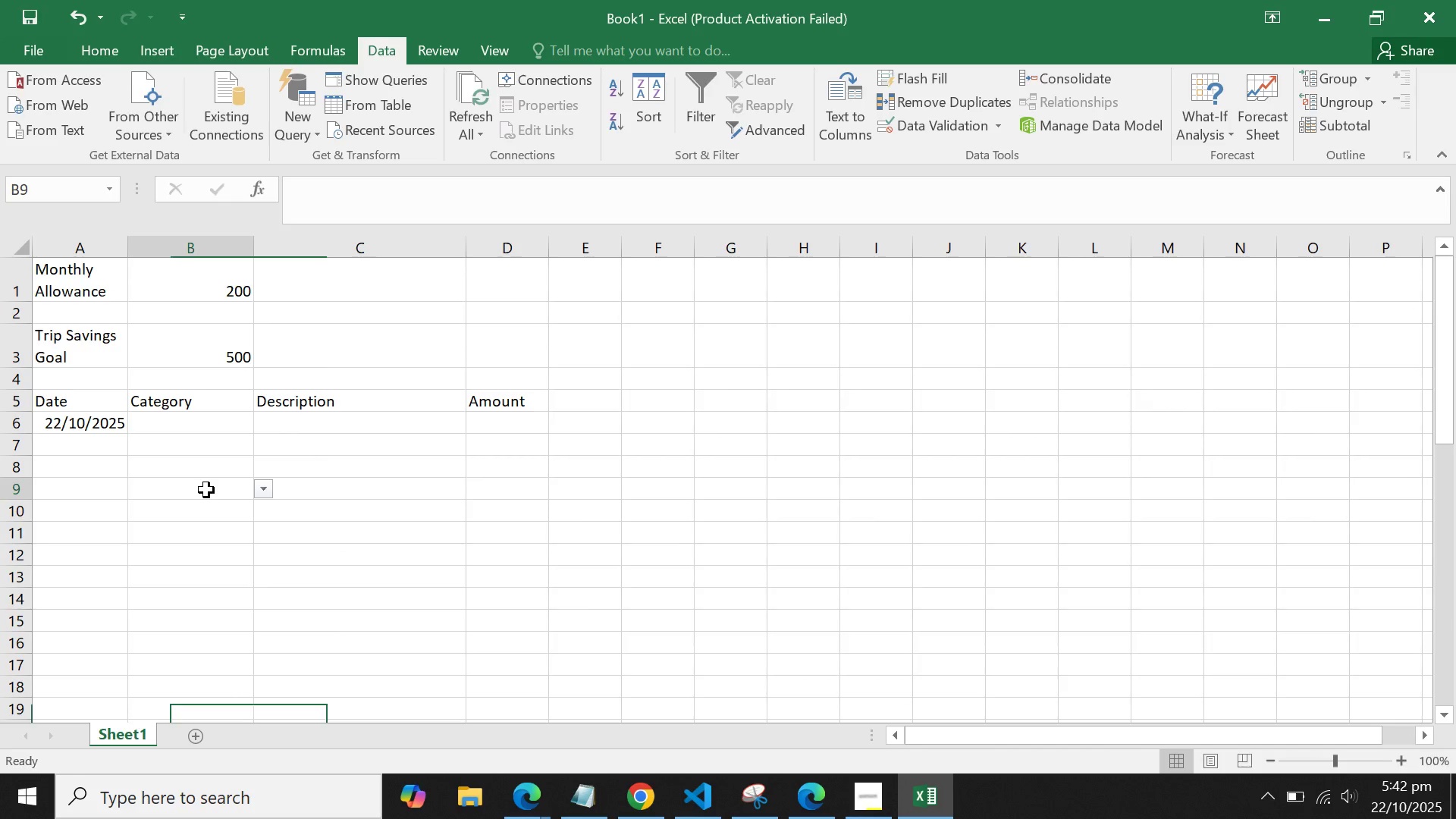 
left_click([206, 490])
 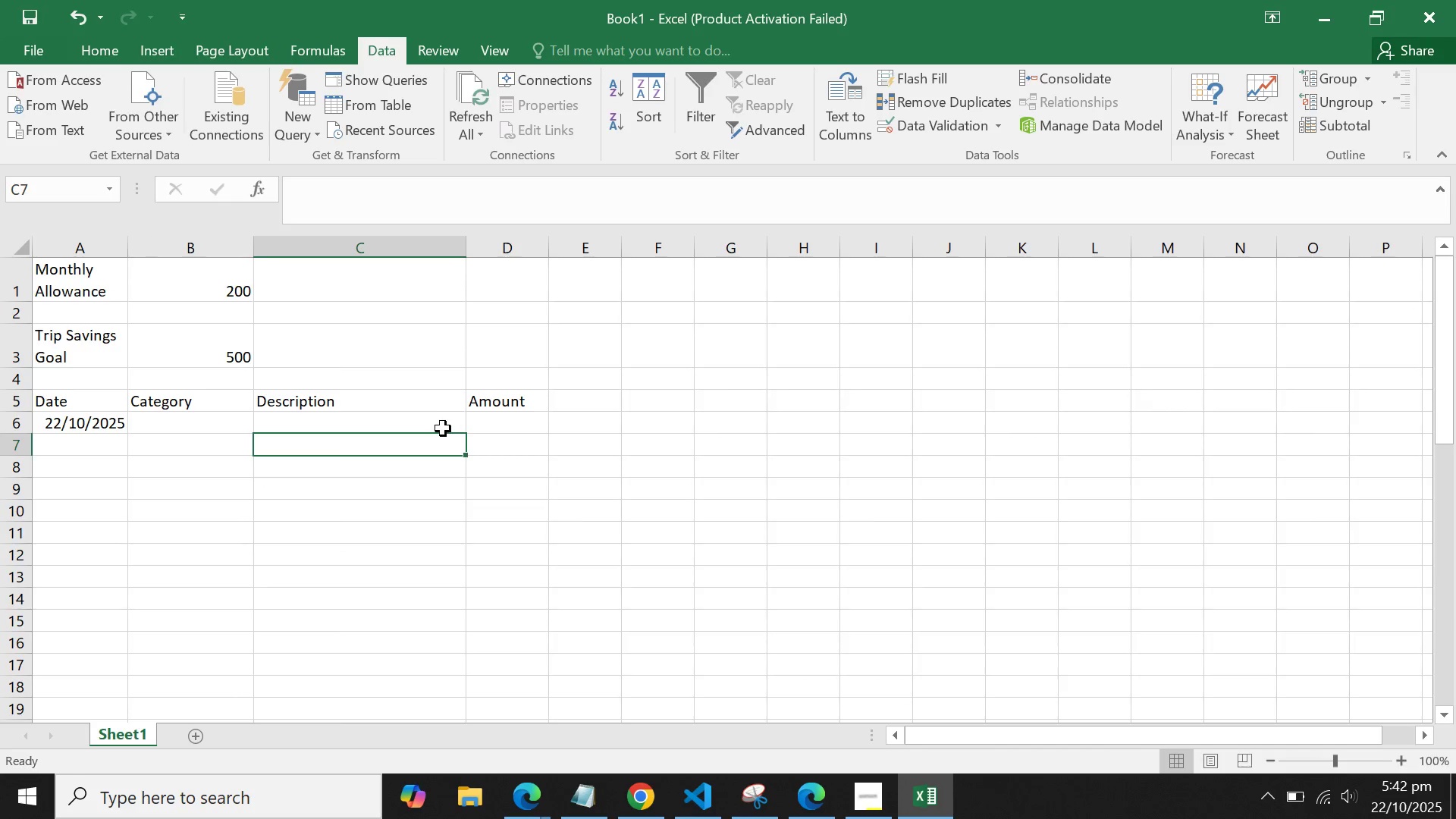 
double_click([443, 428])
 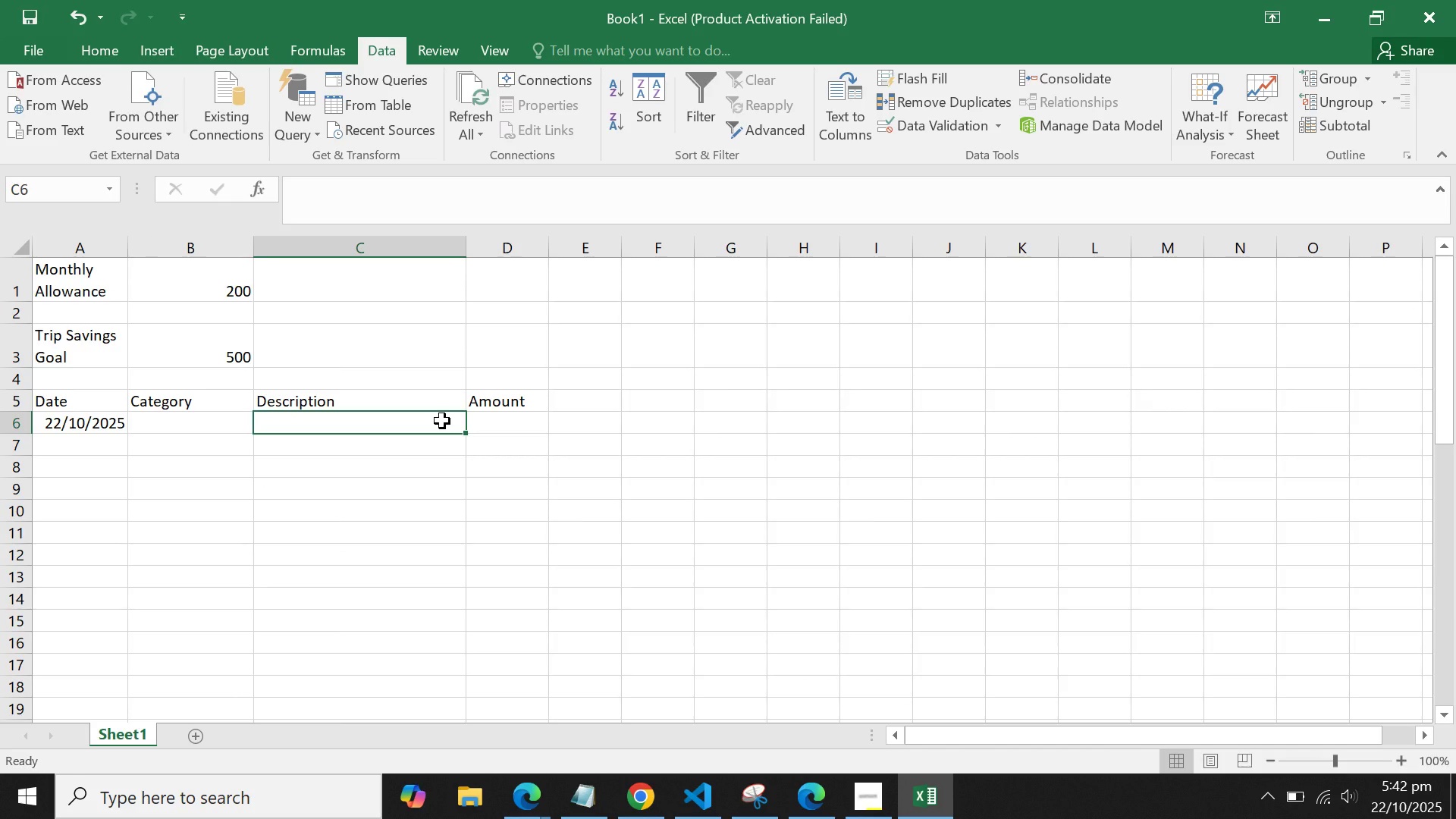 
wait(6.71)
 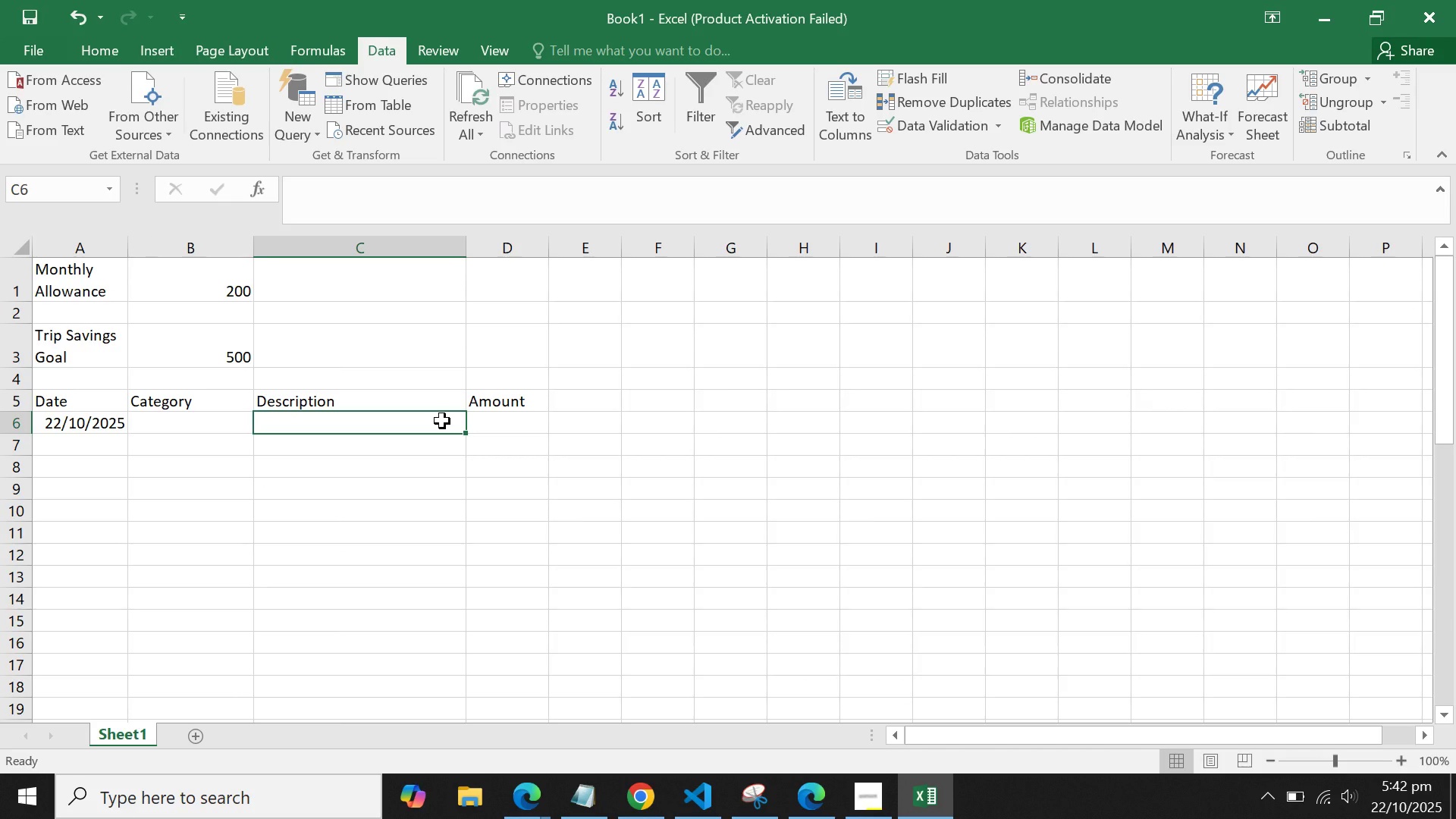 
left_click([172, 428])
 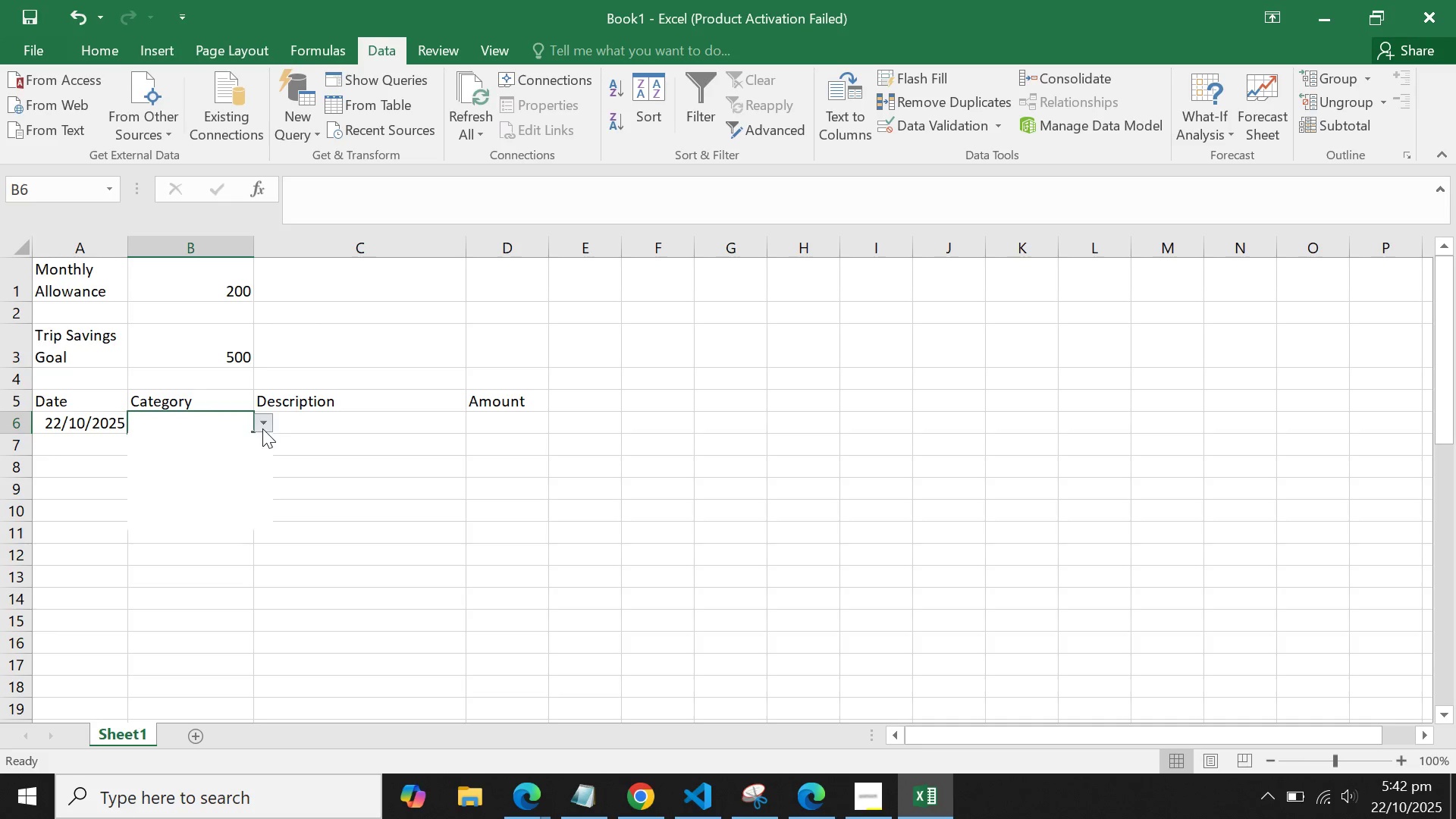 
left_click([262, 428])
 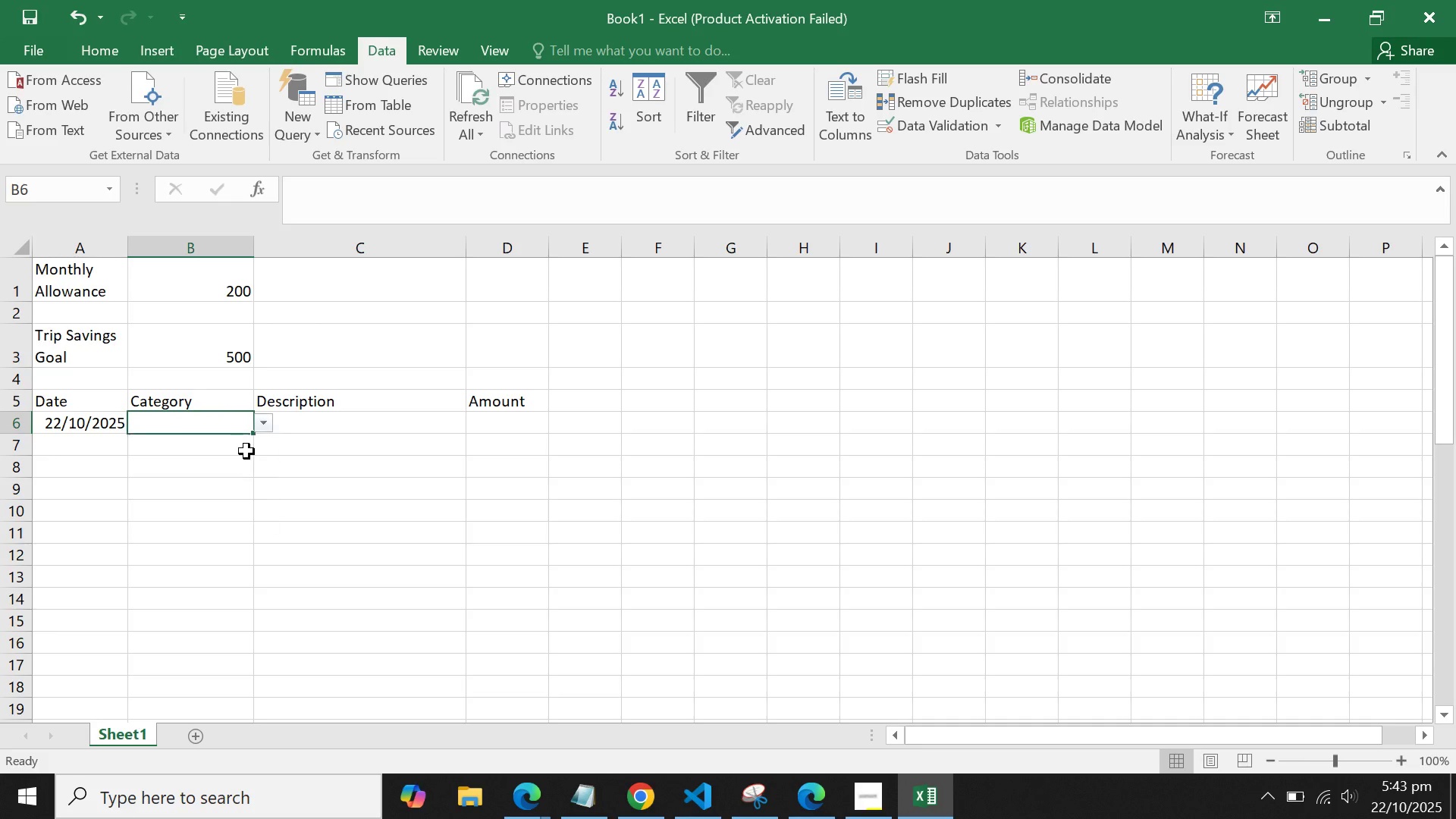 
left_click([246, 451])
 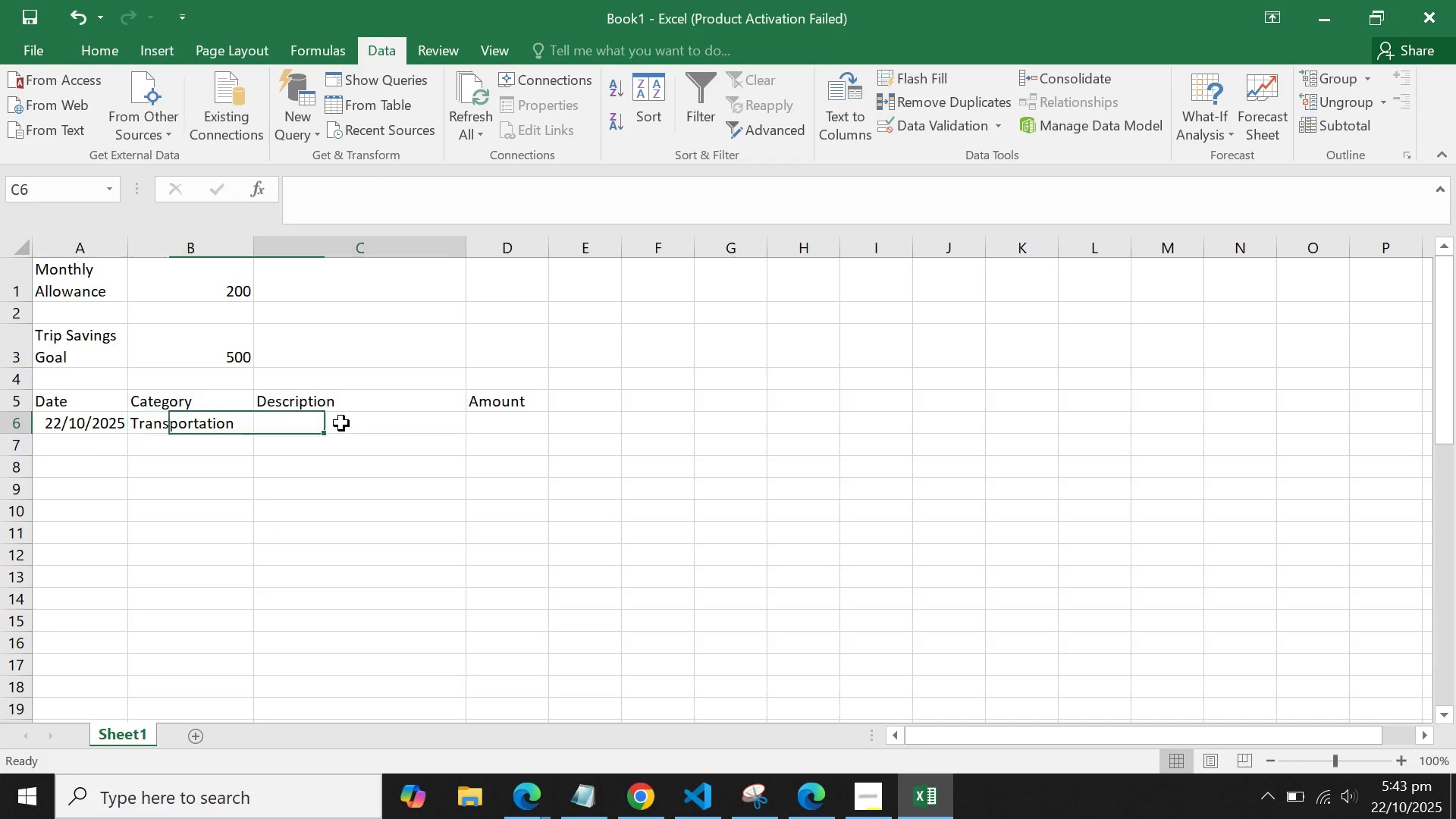 
left_click([341, 423])
 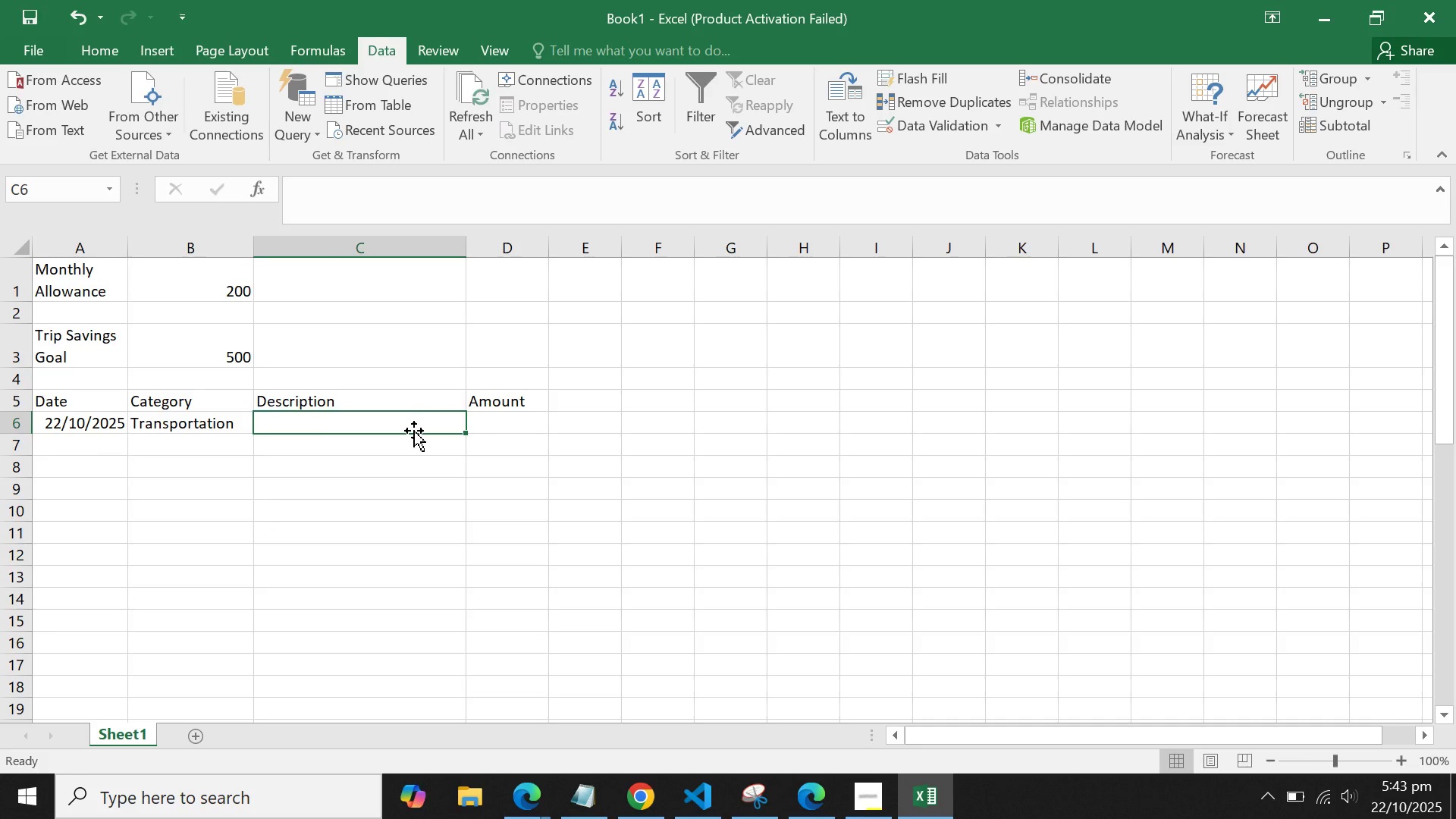 
key(4)
 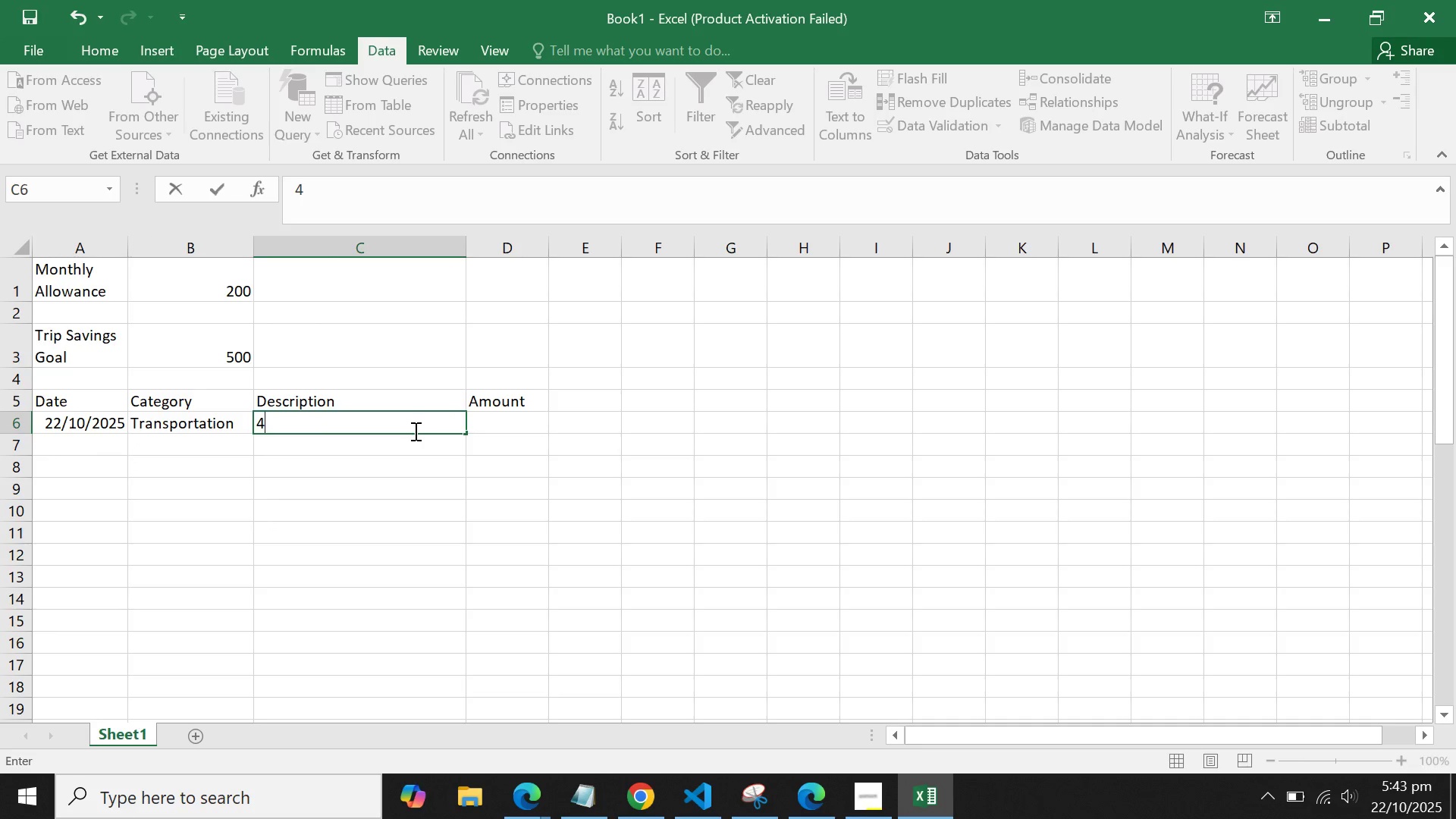 
key(Backspace)
 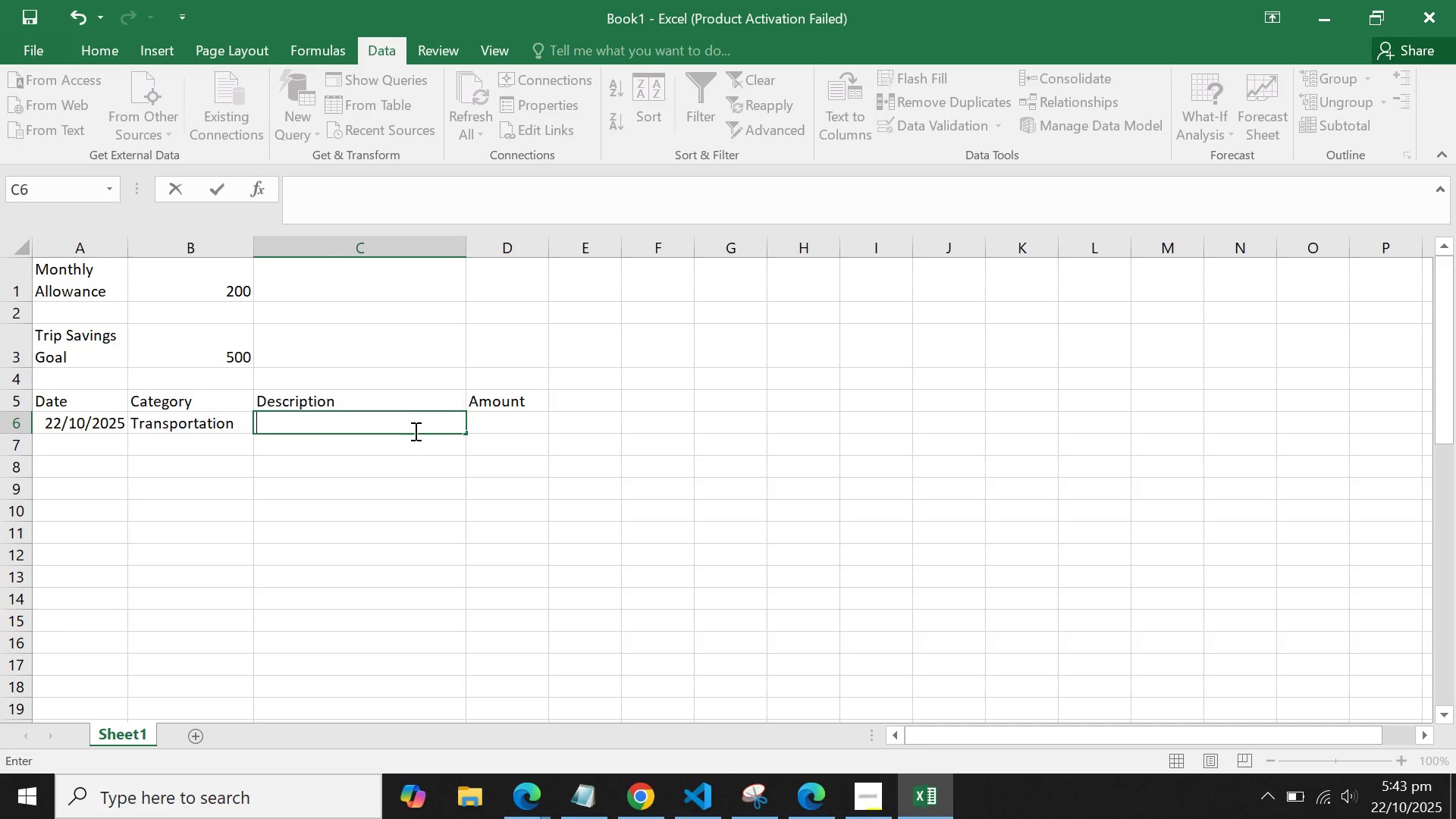 
key(Backspace)
 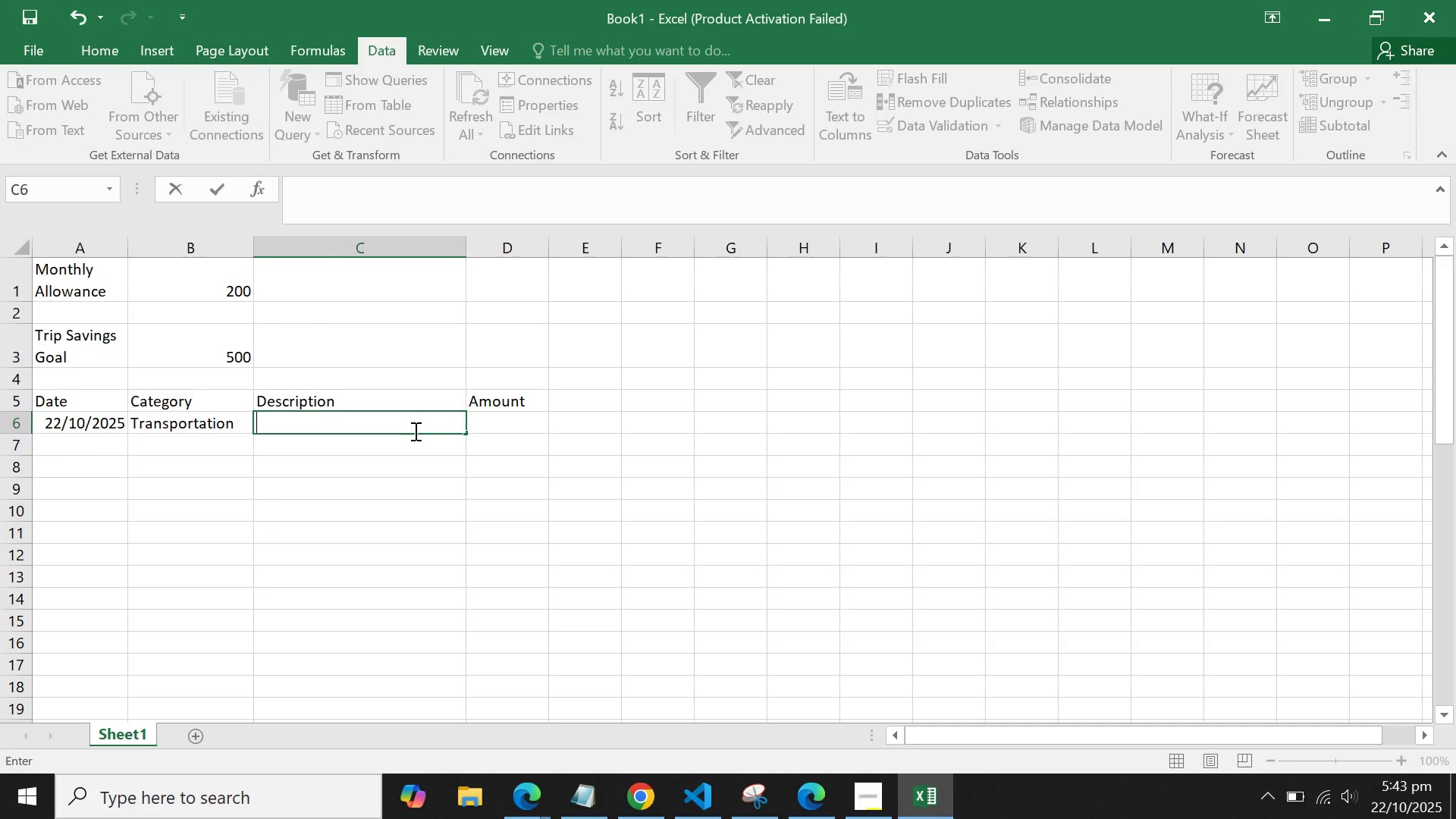 
key(4)
 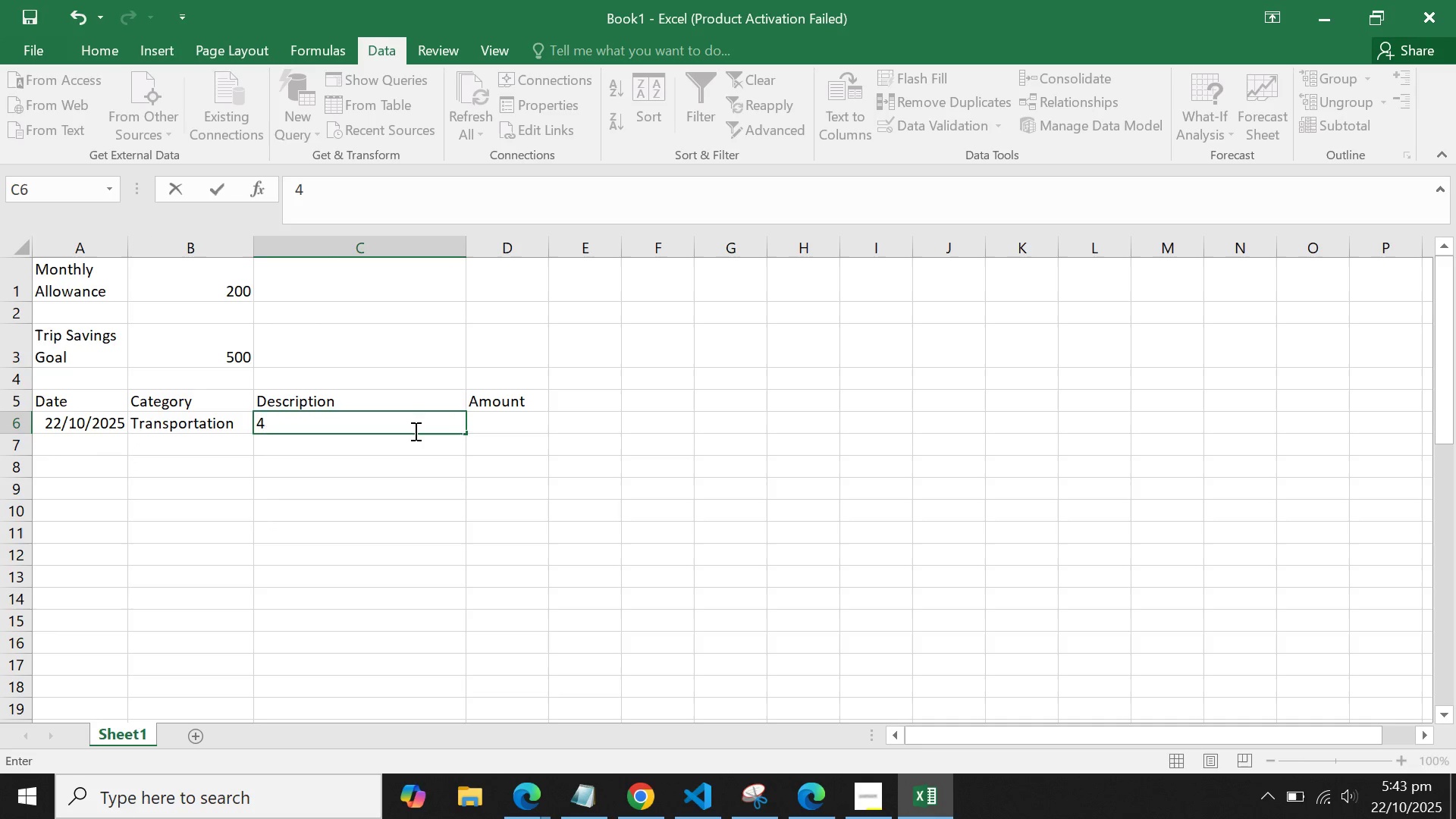 
key(Backspace)
 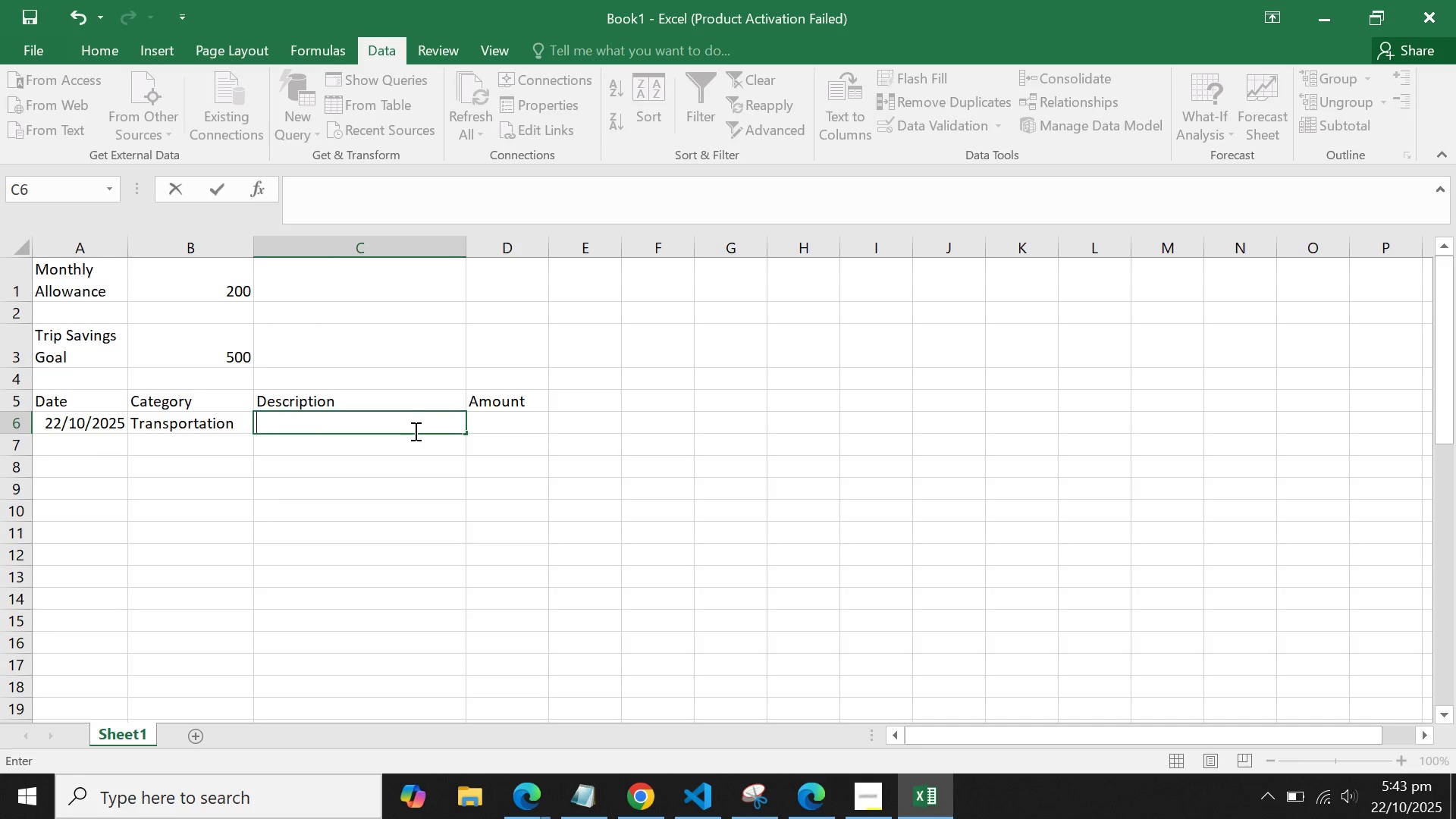 
key(Backspace)
 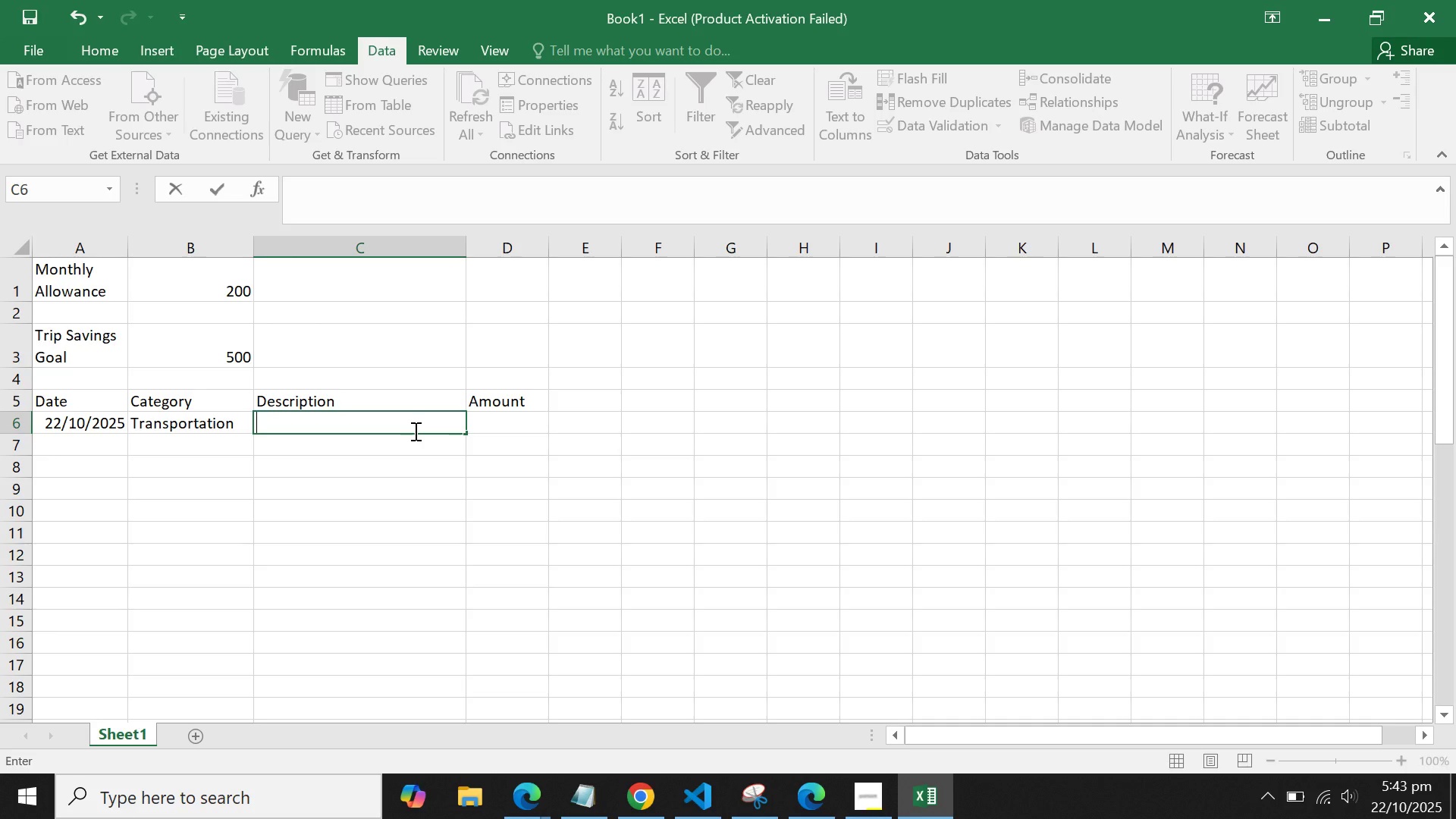 
hold_key(key=ShiftLeft, duration=1.54)
 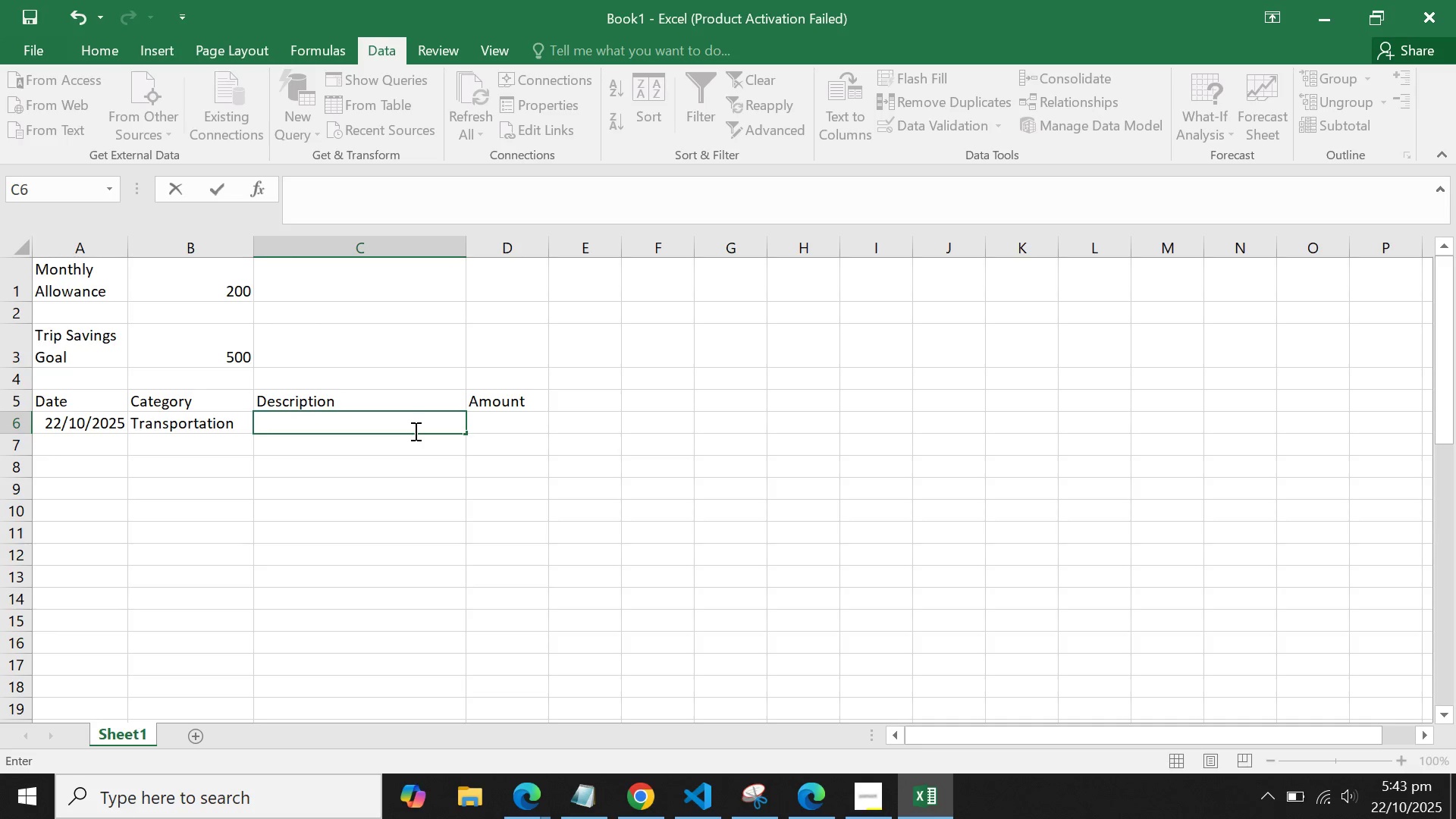 
type(Paiod)
key(Backspace)
key(Backspace)
type(d for Gas)
key(Tab)
type(5)
 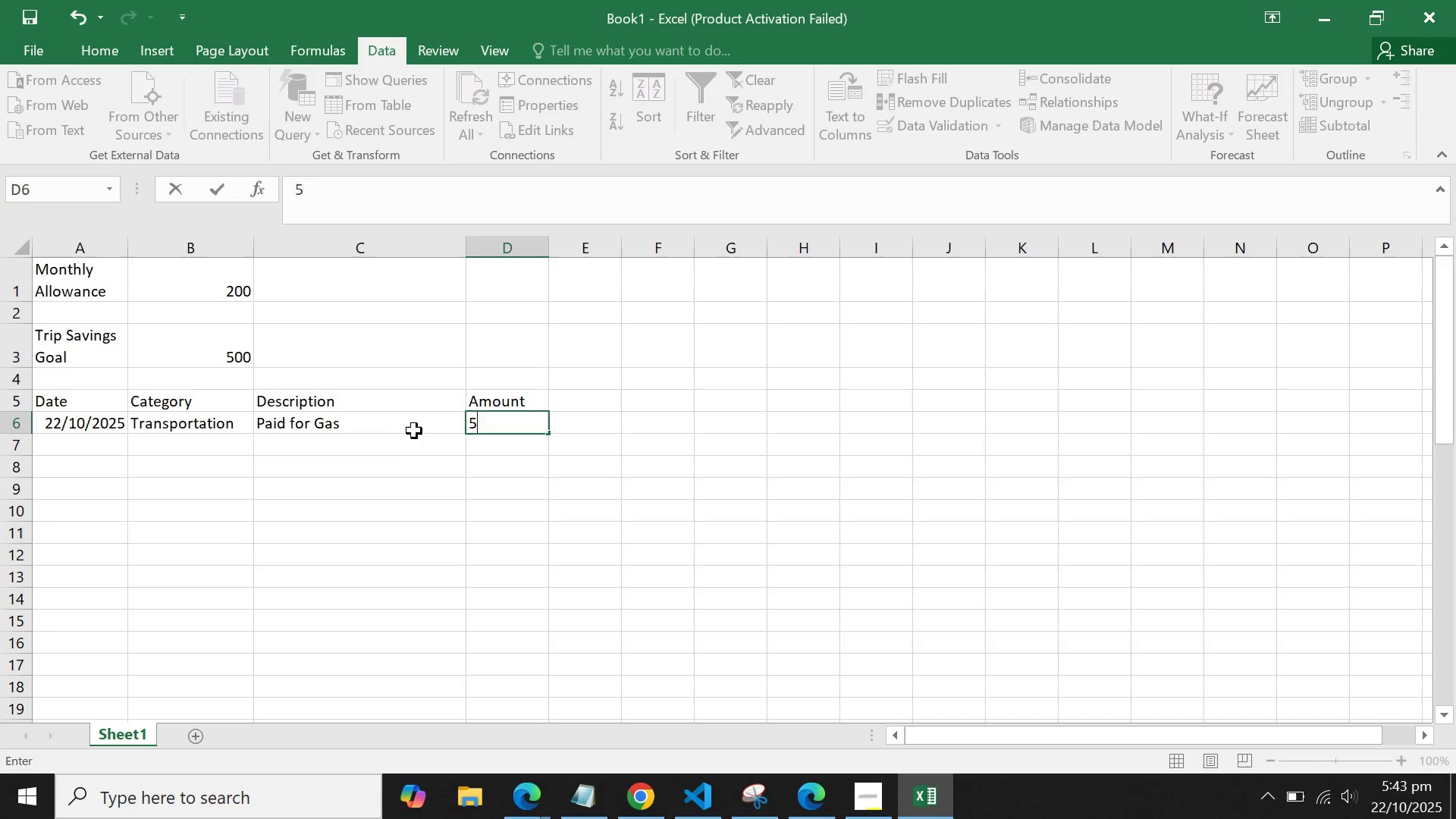 
key(Enter)
 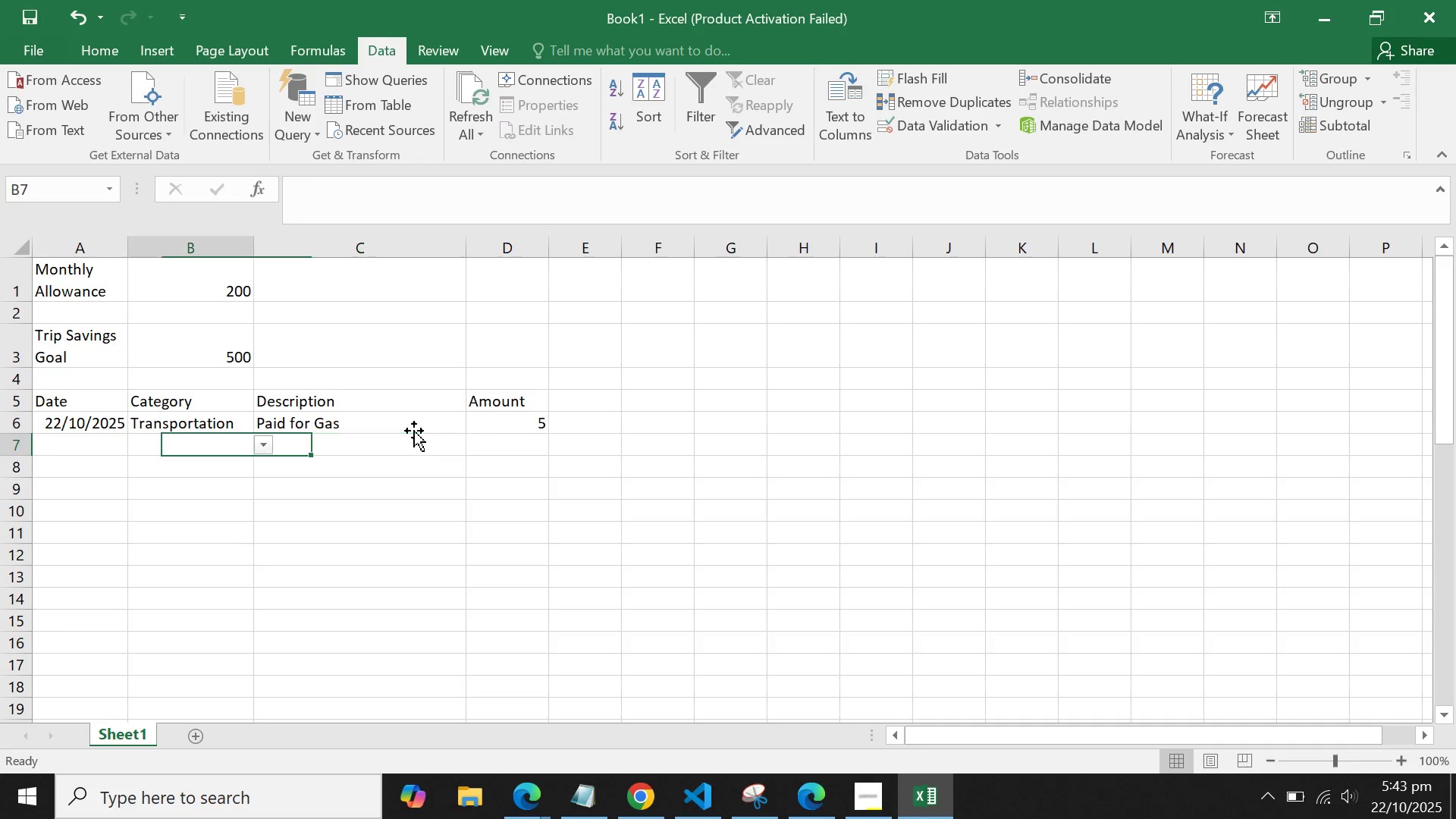 
key(ArrowLeft)
 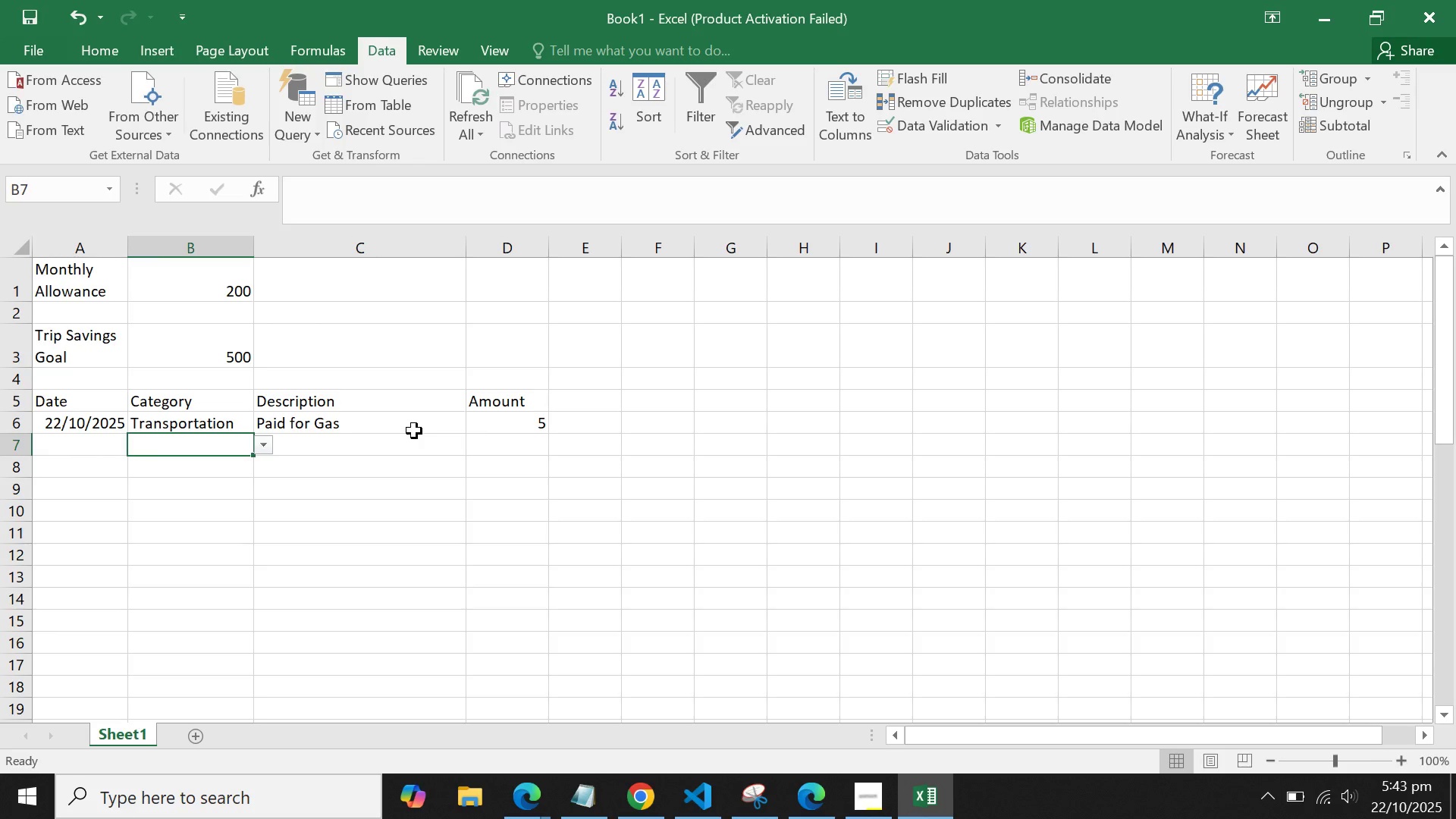 
double_click([263, 485])
 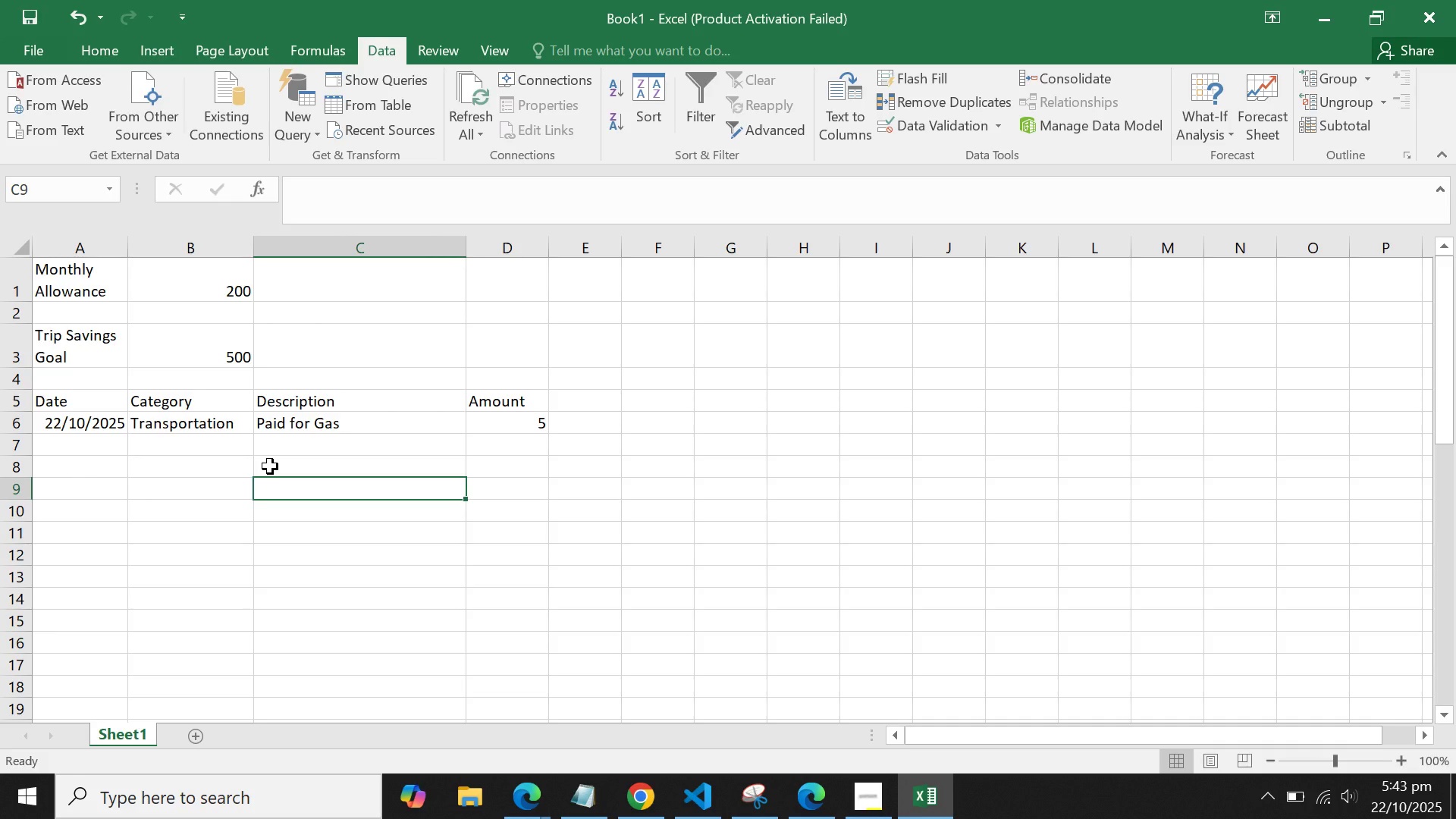 
wait(9.74)
 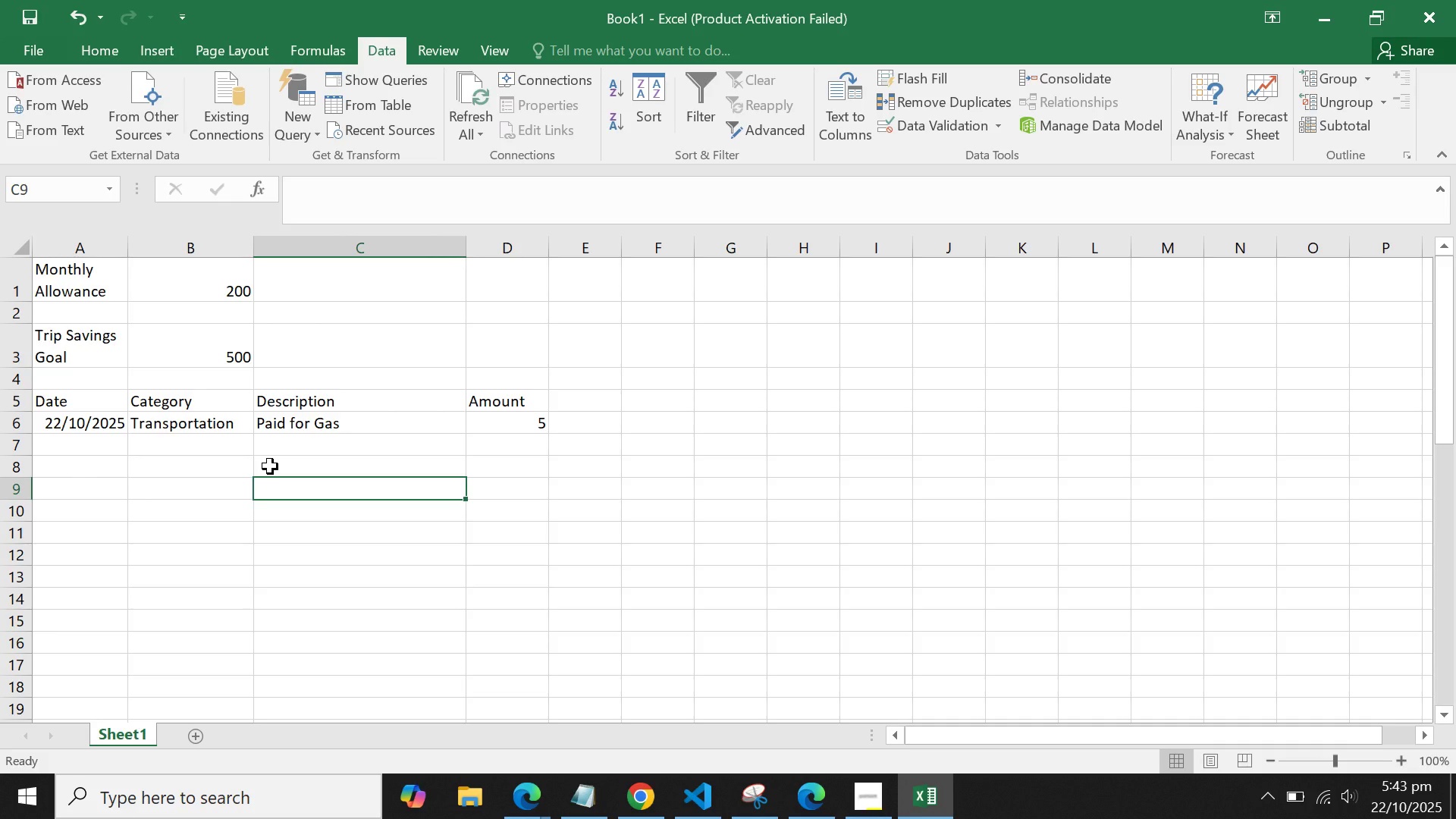 
left_click([87, 448])
 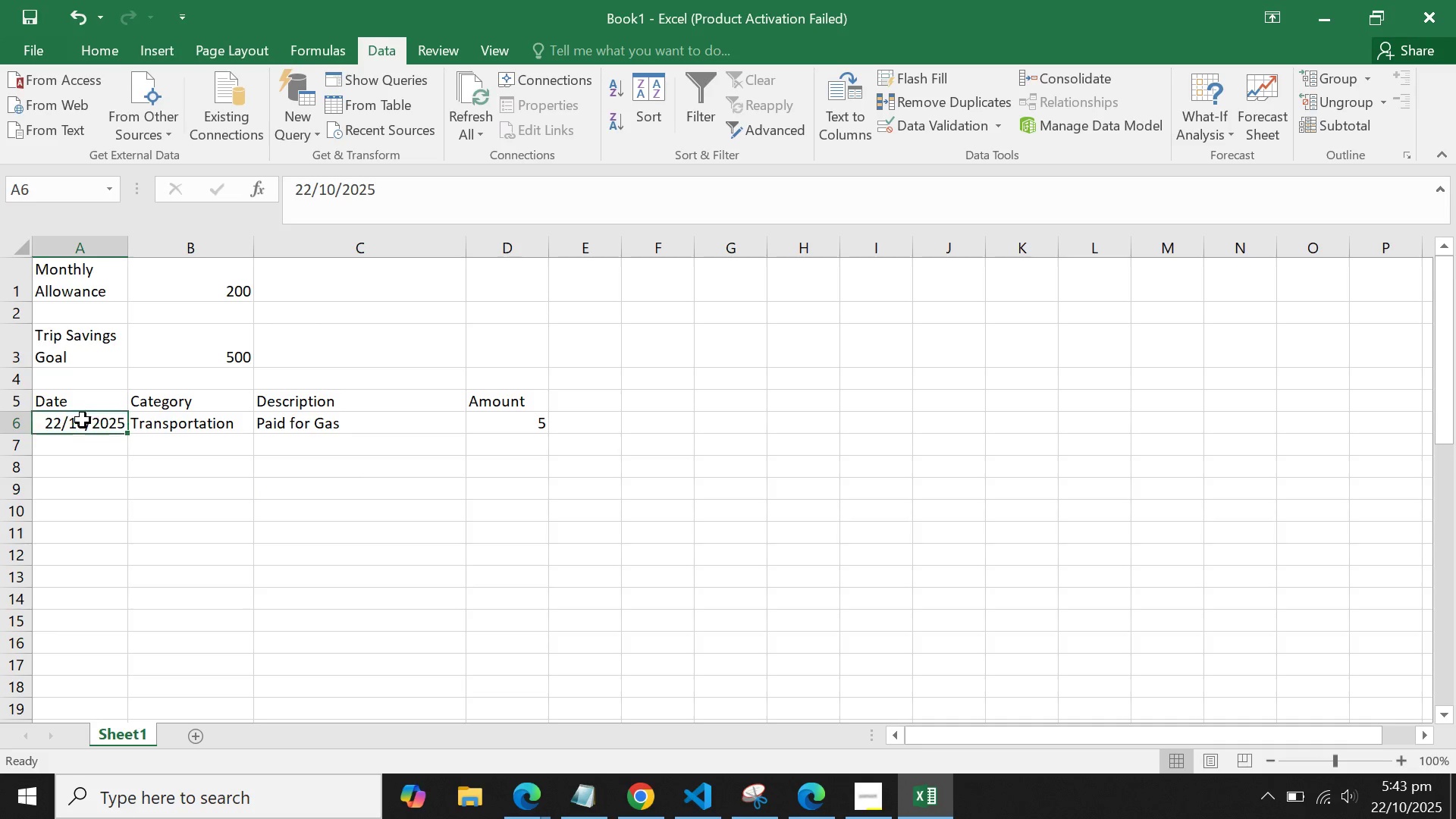 
left_click([83, 420])
 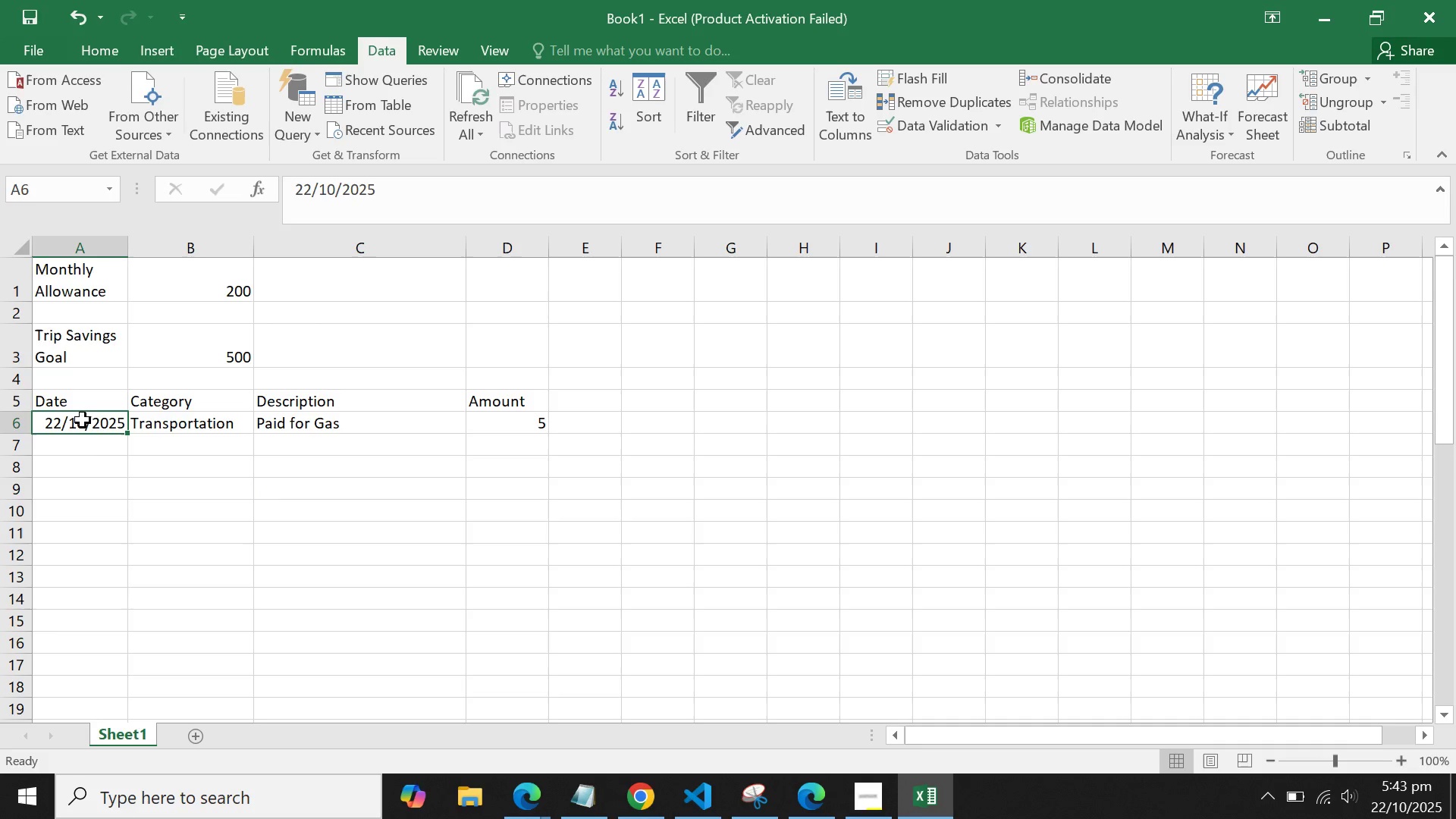 
key(Control+ControlLeft)
 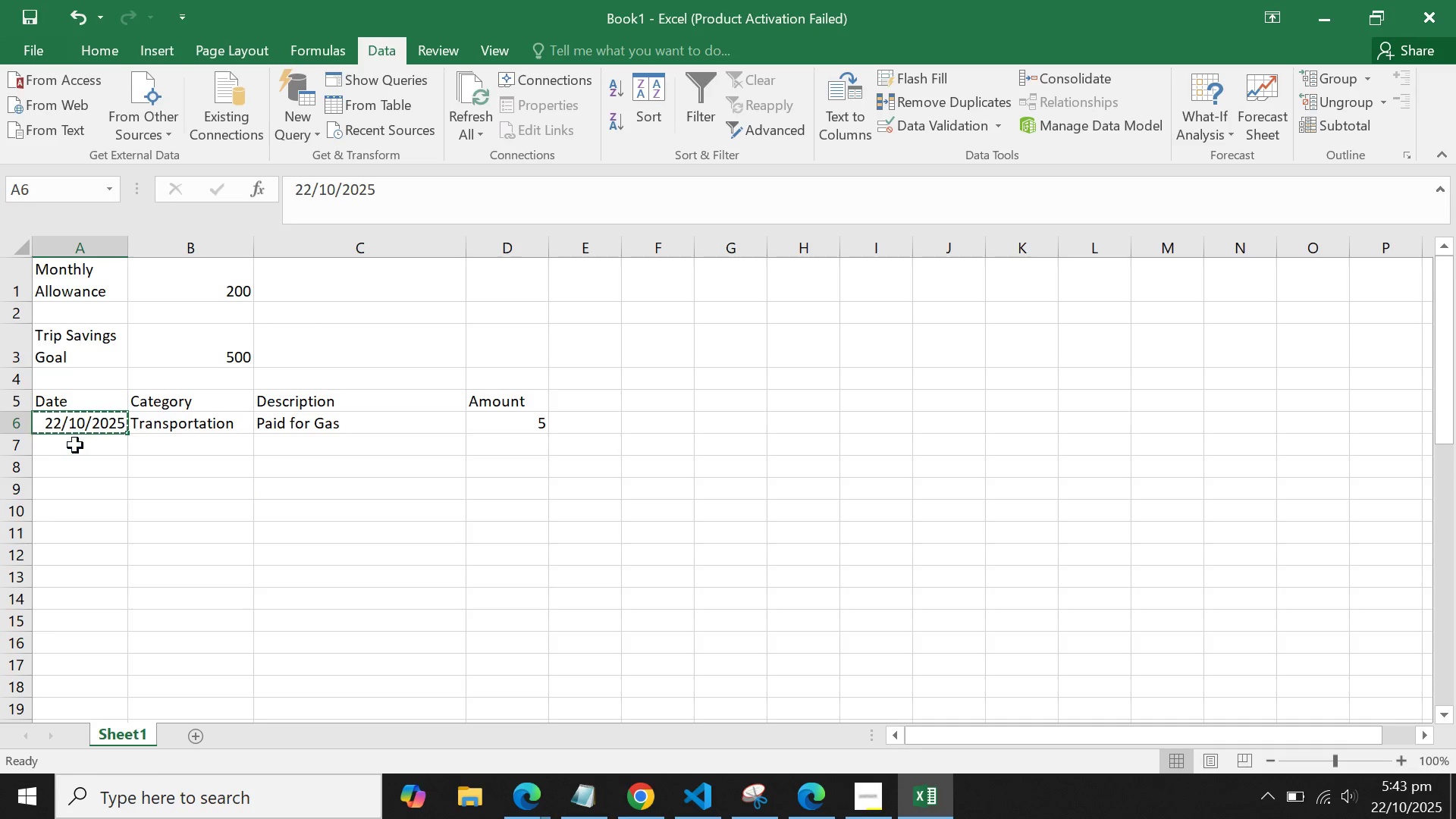 
key(Control+C)
 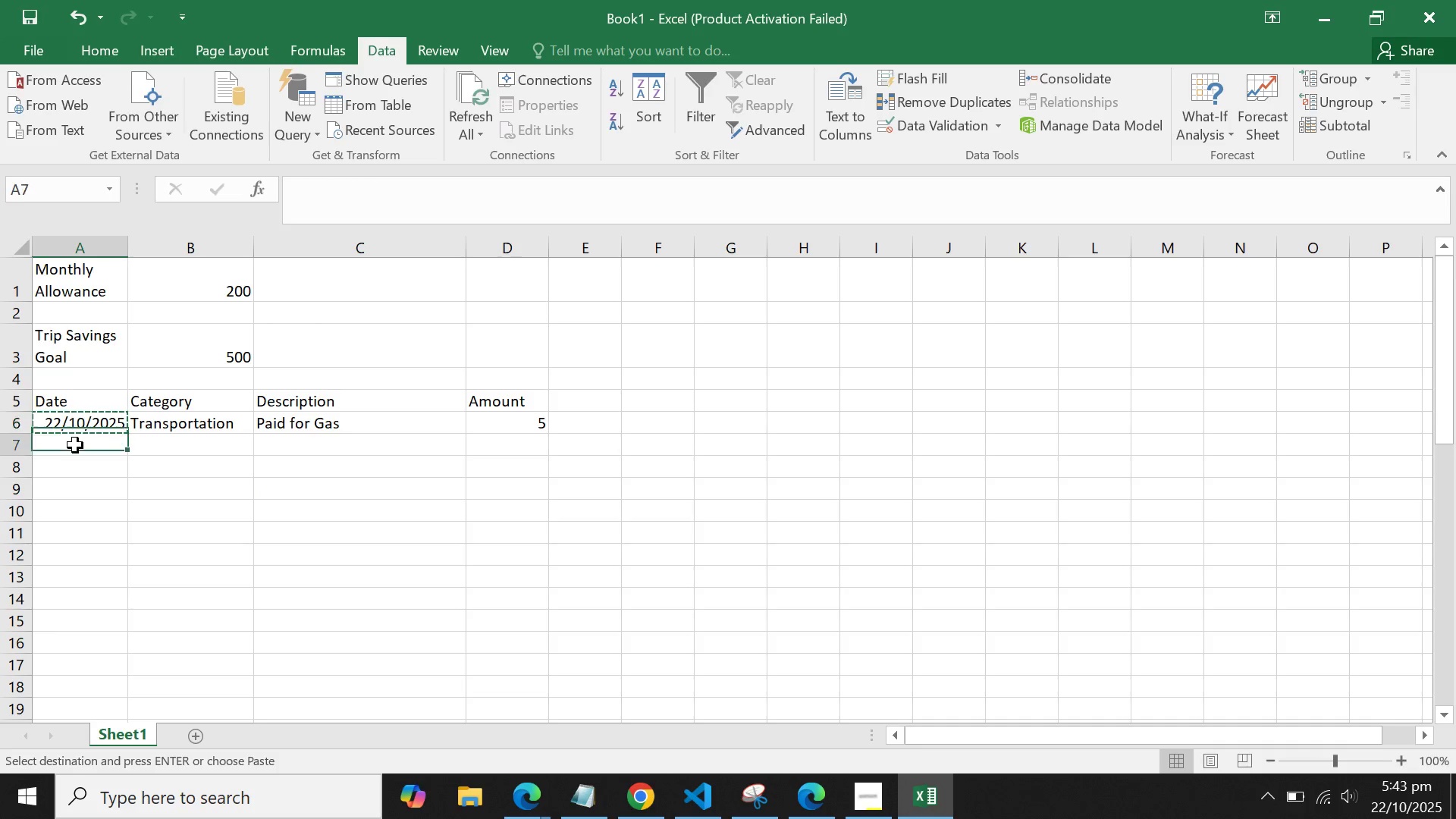 
left_click([75, 445])
 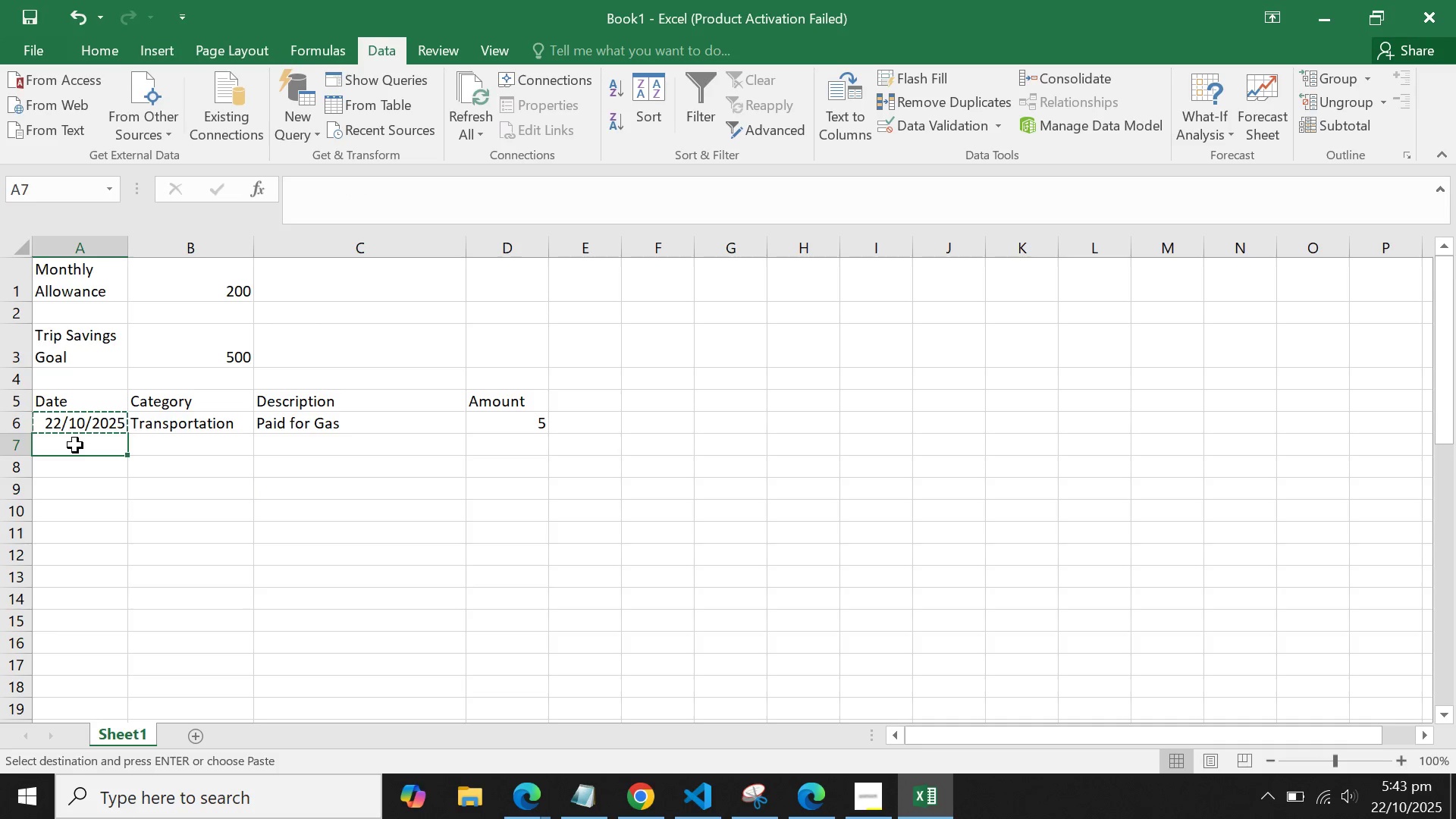 
key(Control+V)
 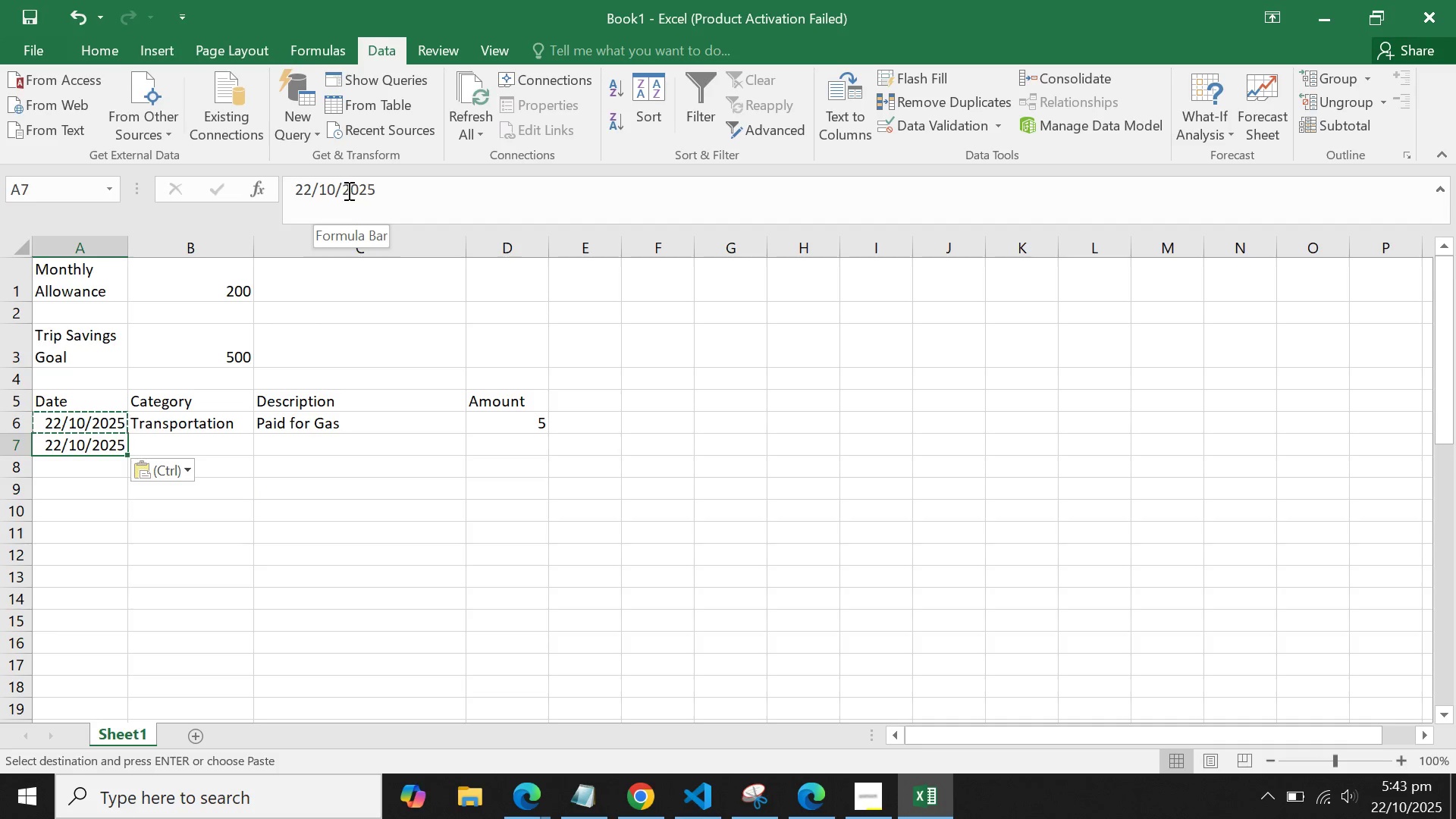 
double_click([336, 192])
 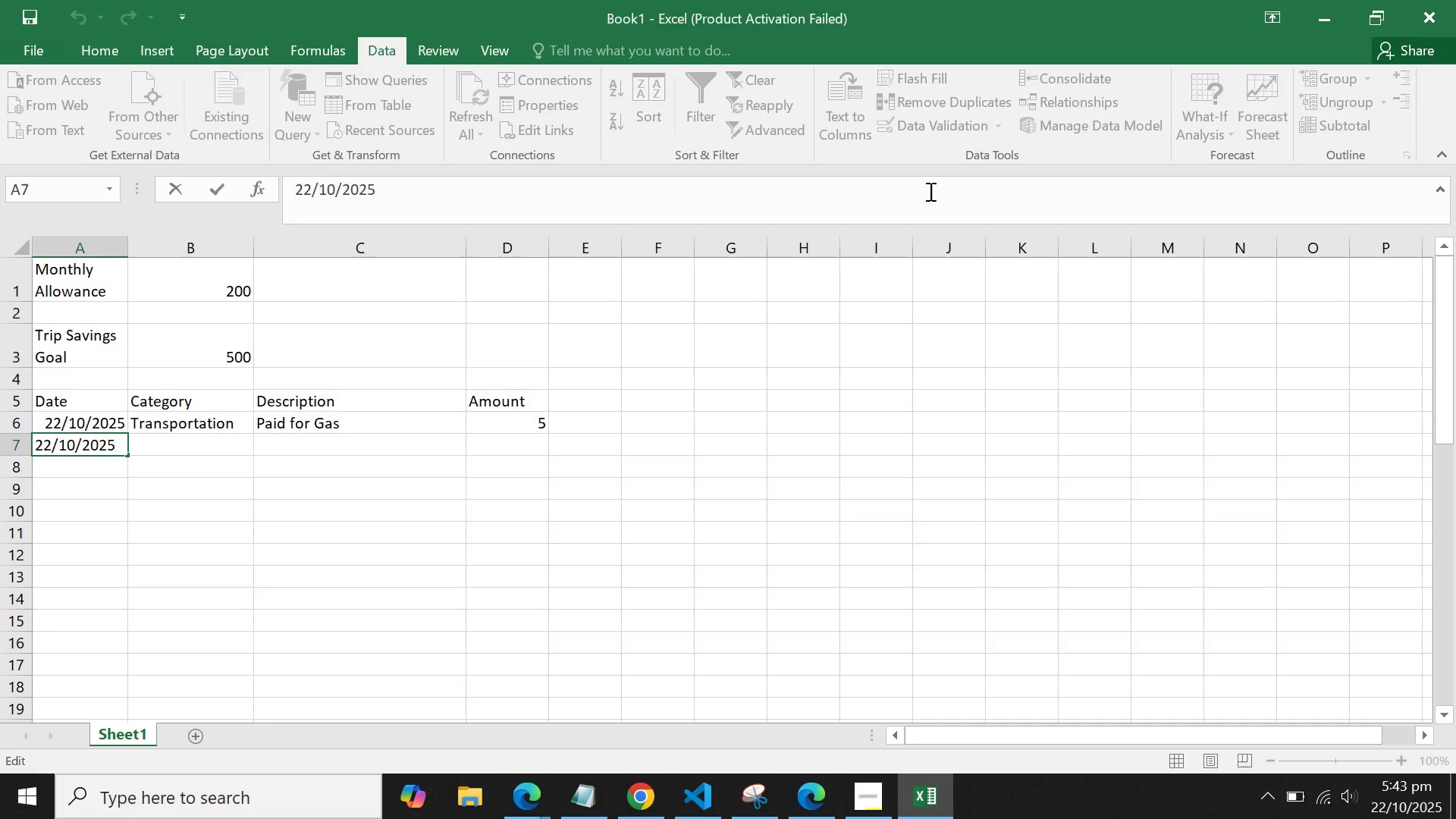 
key(Backspace)
key(Backspace)
type(09)
key(Backspace)
 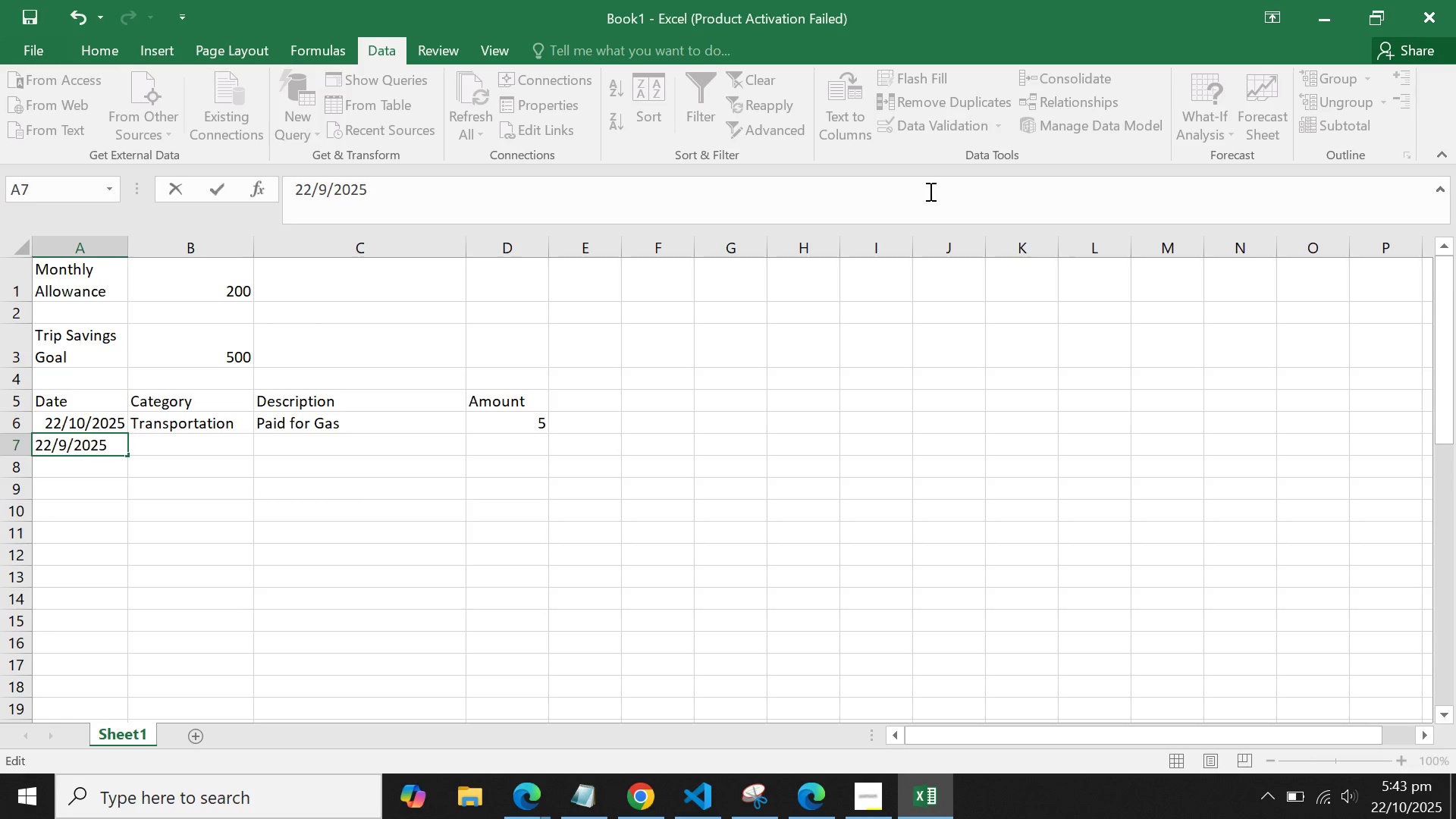 
key(Enter)
 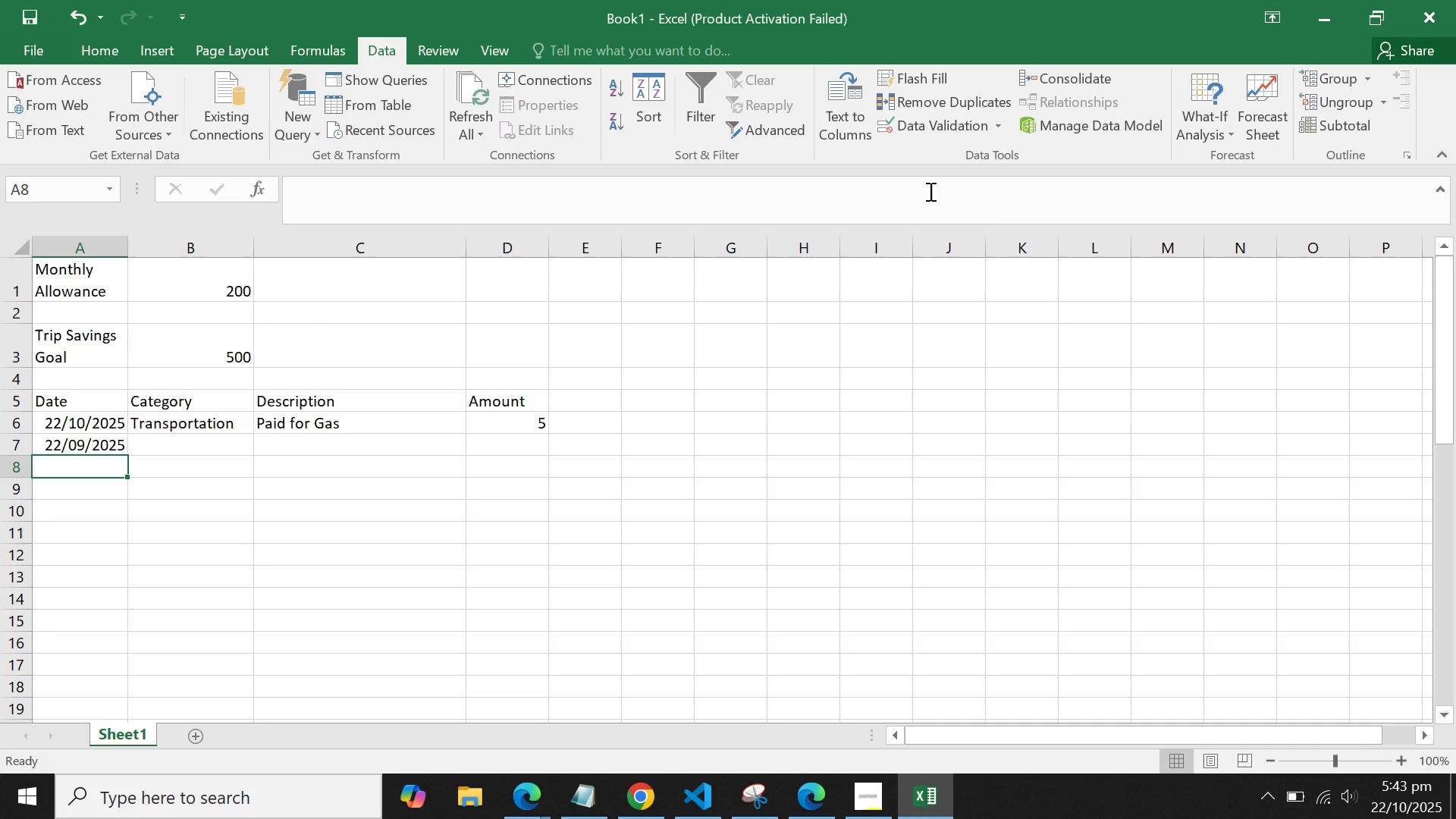 
key(ArrowUp)
 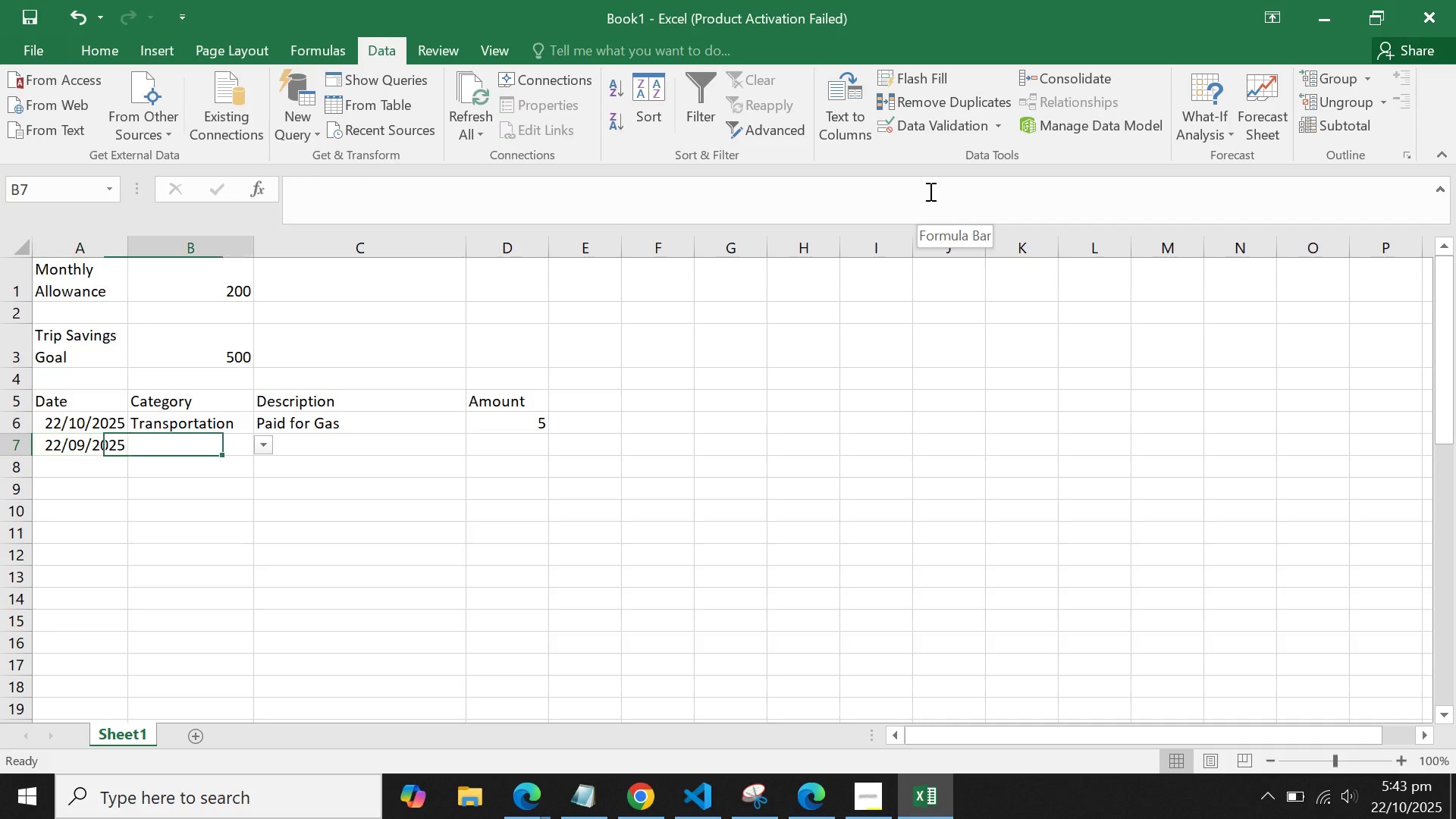 
key(ArrowRight)
 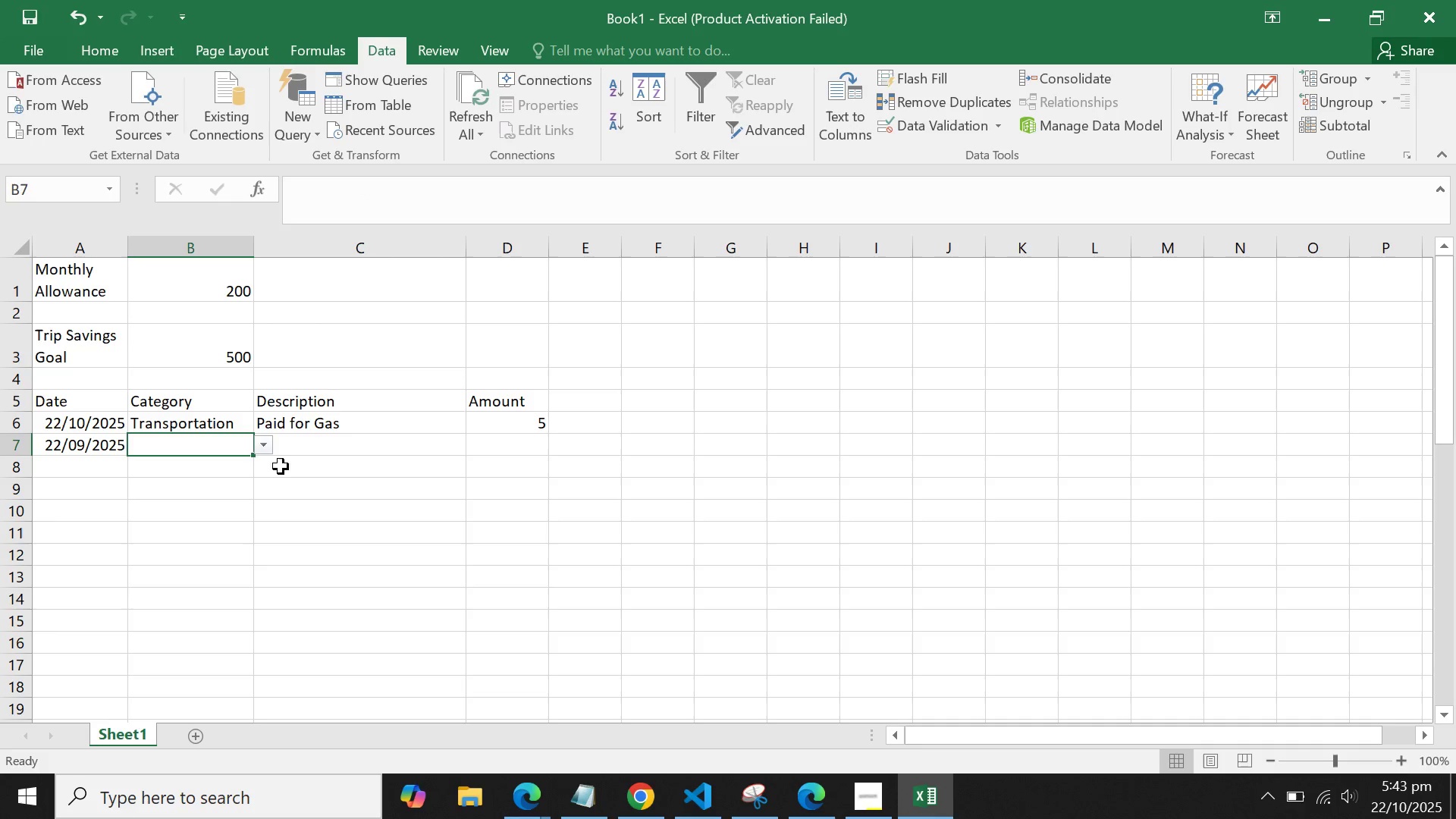 
left_click([267, 443])
 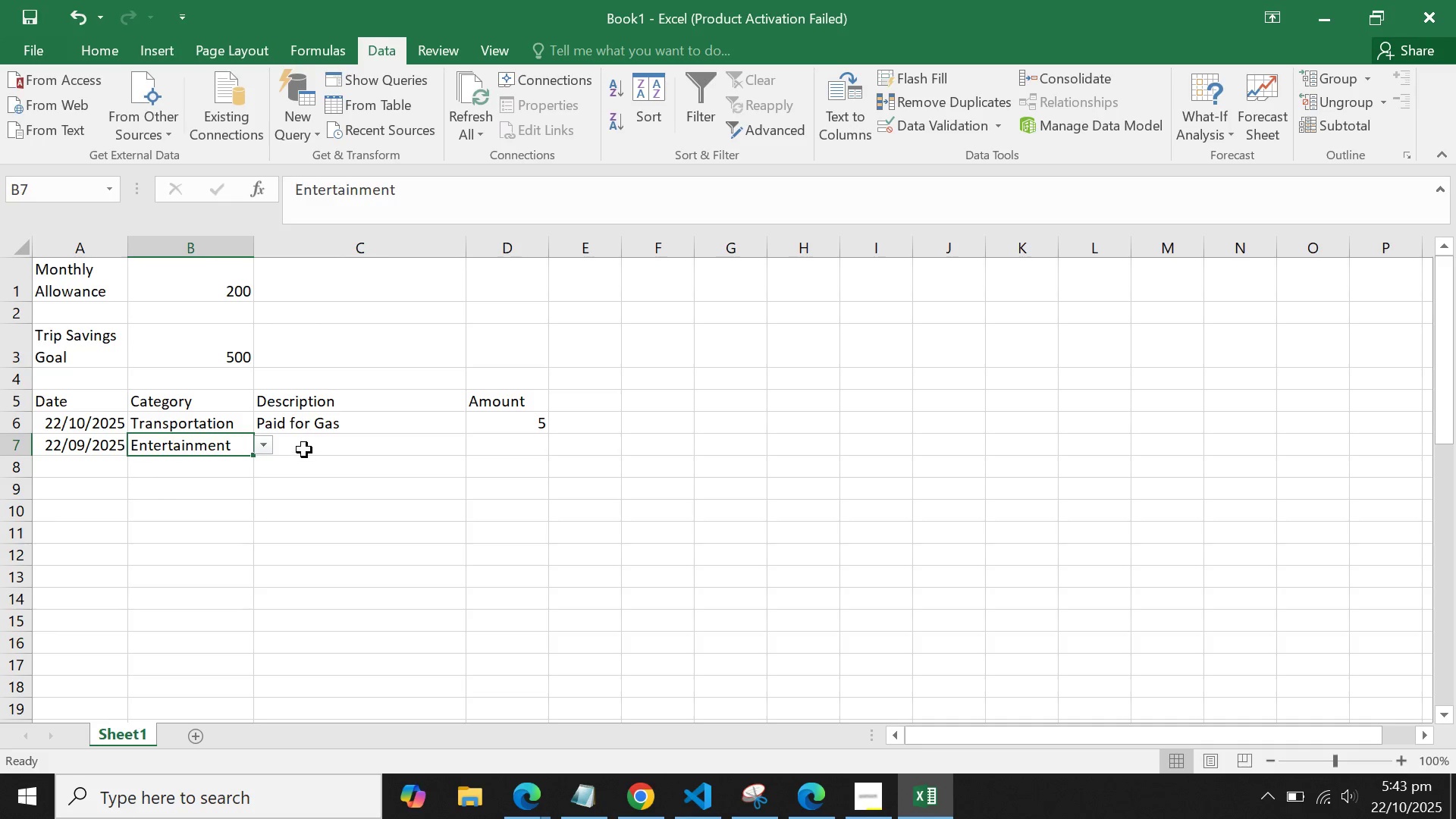 
double_click([304, 450])
 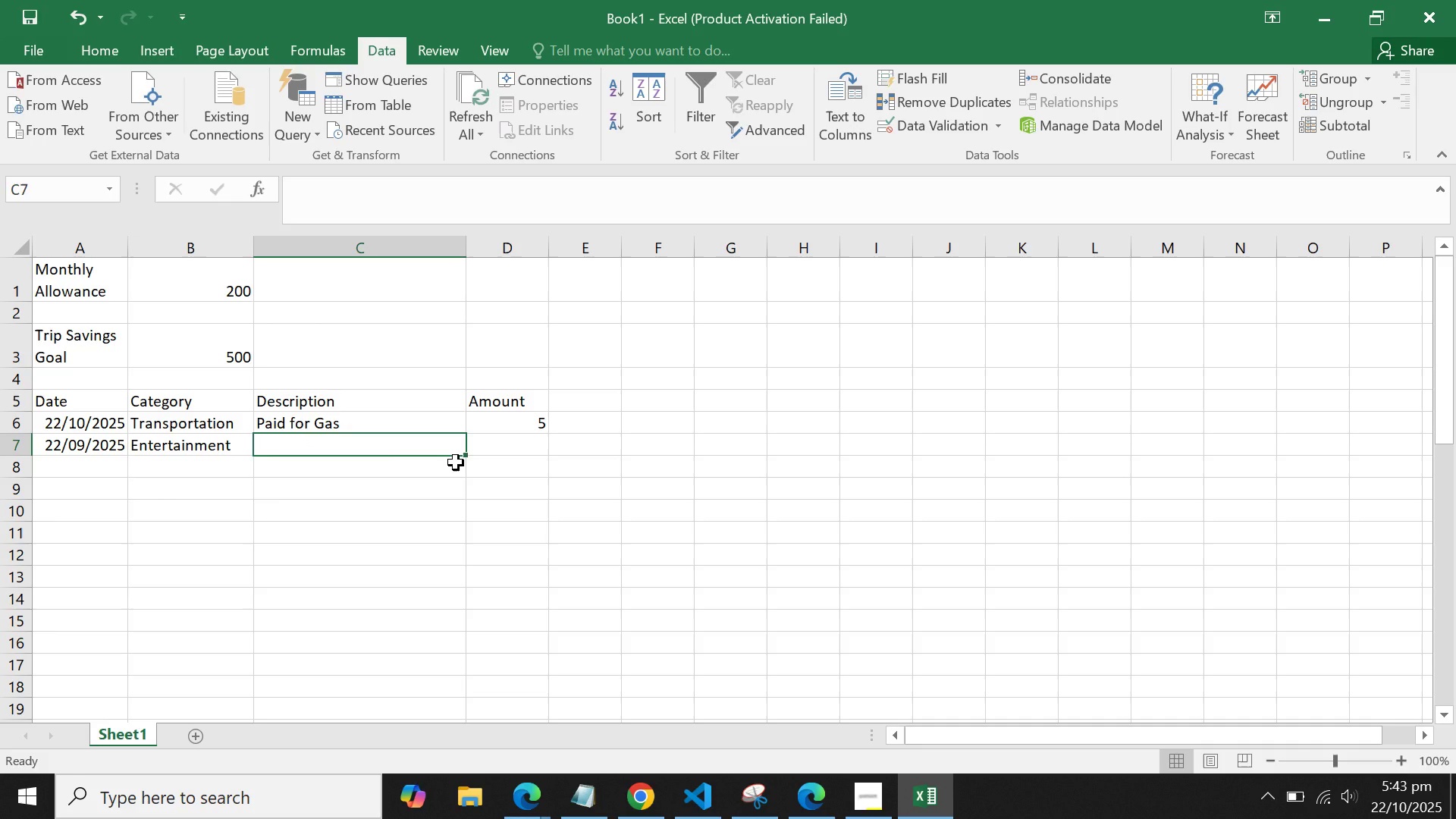 
type(Watcyh)
key(Backspace)
key(Backspace)
type(hed Movie)
key(Tab)
 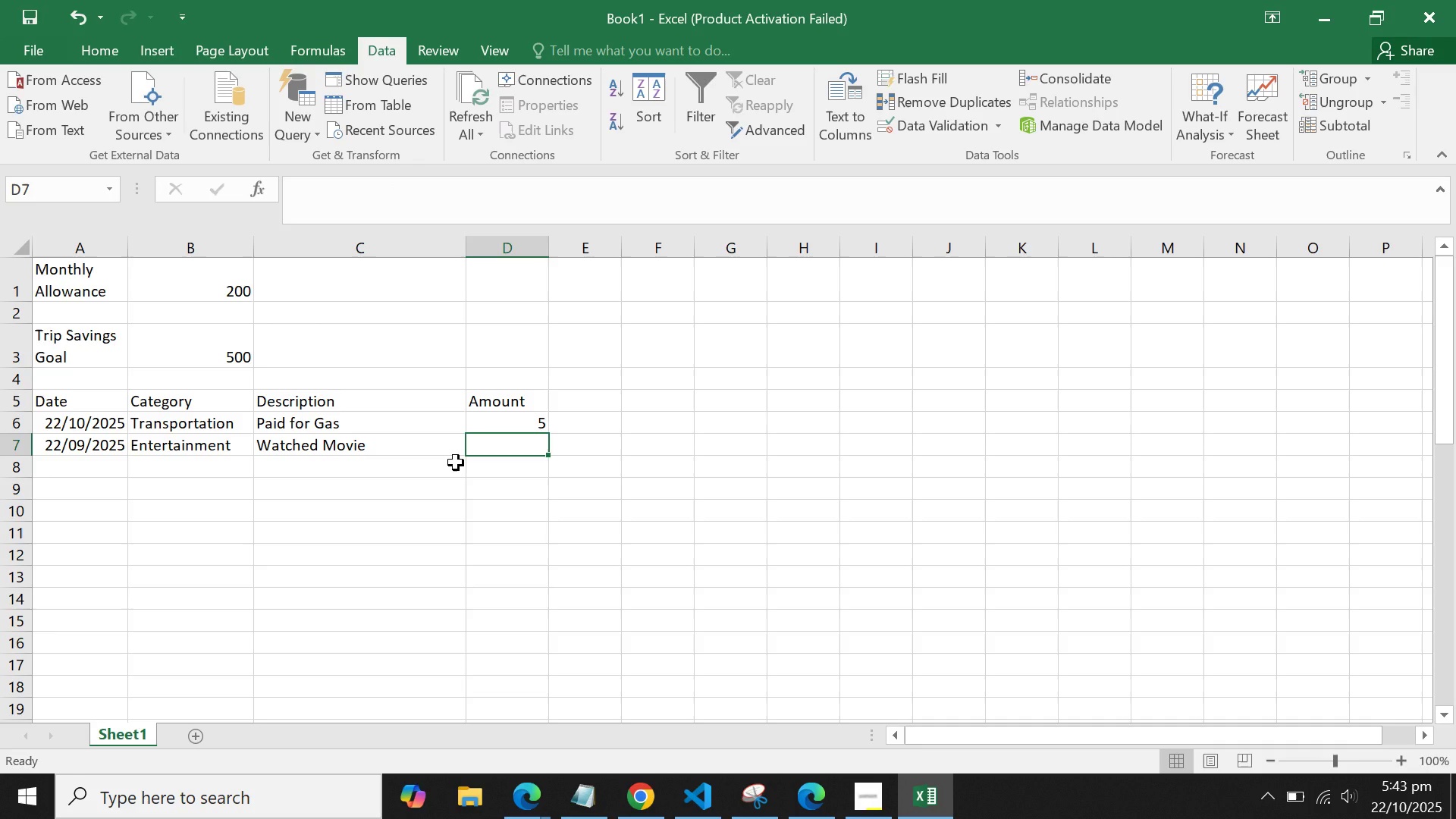 
key(4)
 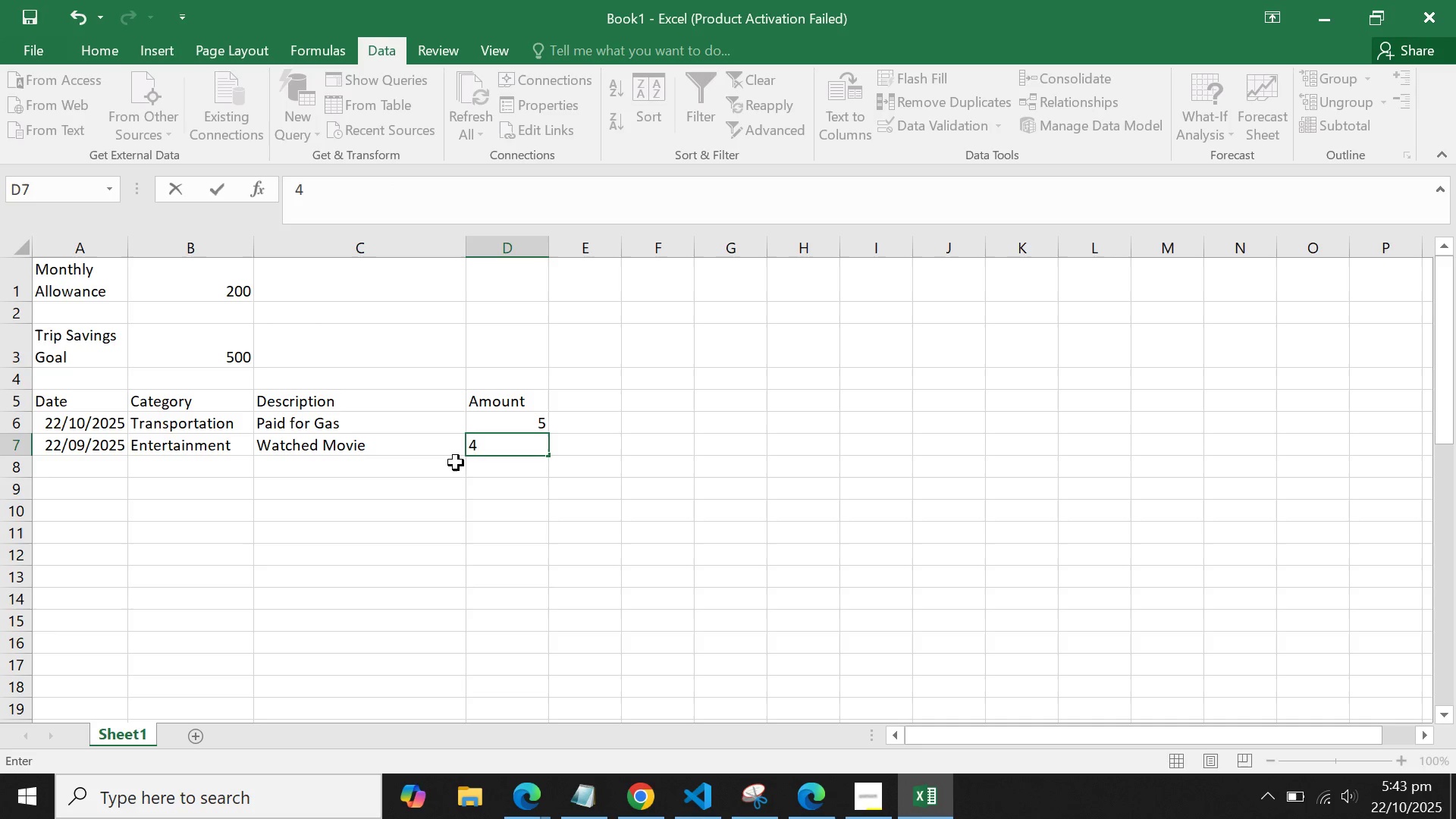 
key(Backspace)
 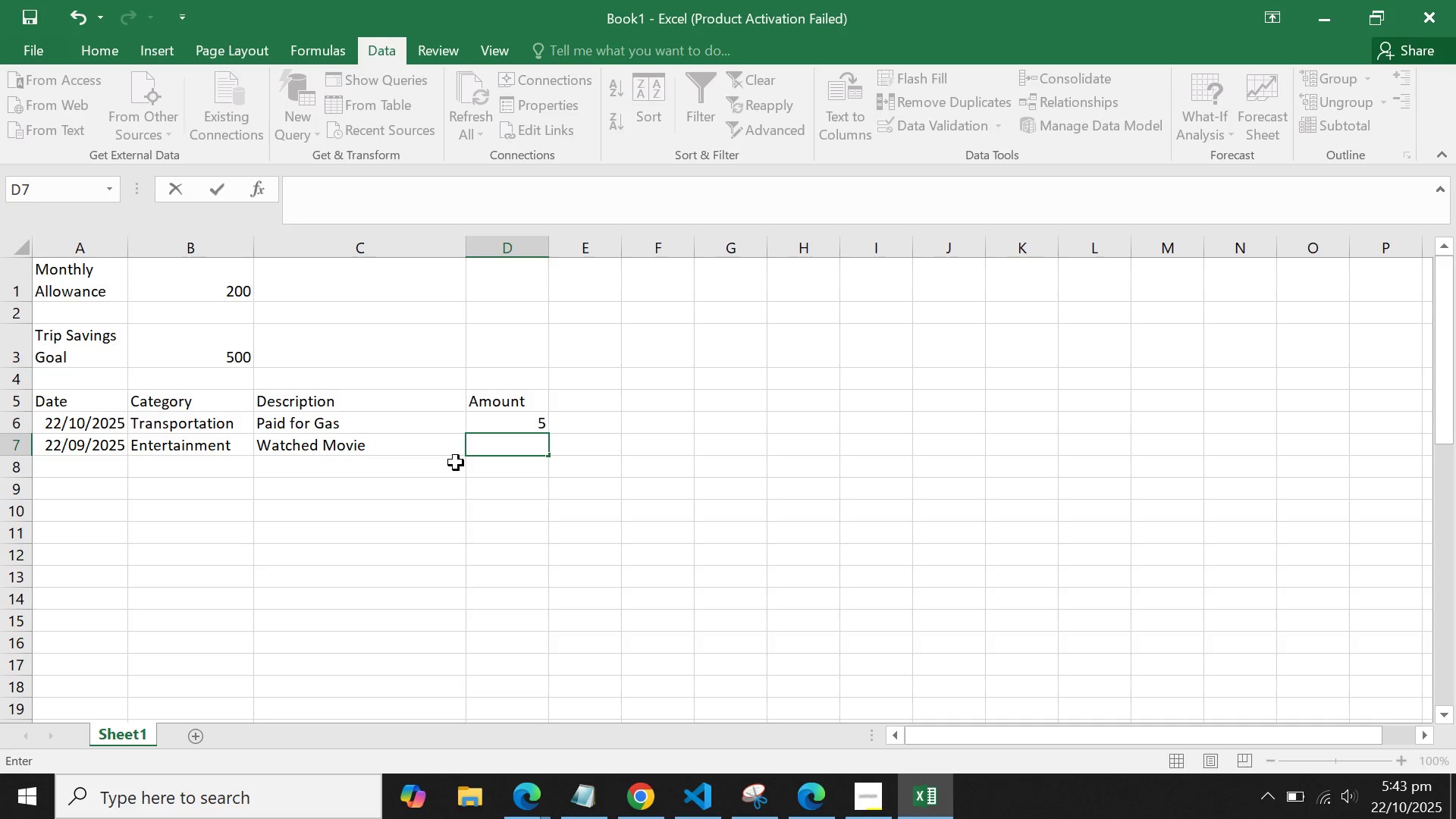 
key(5)
 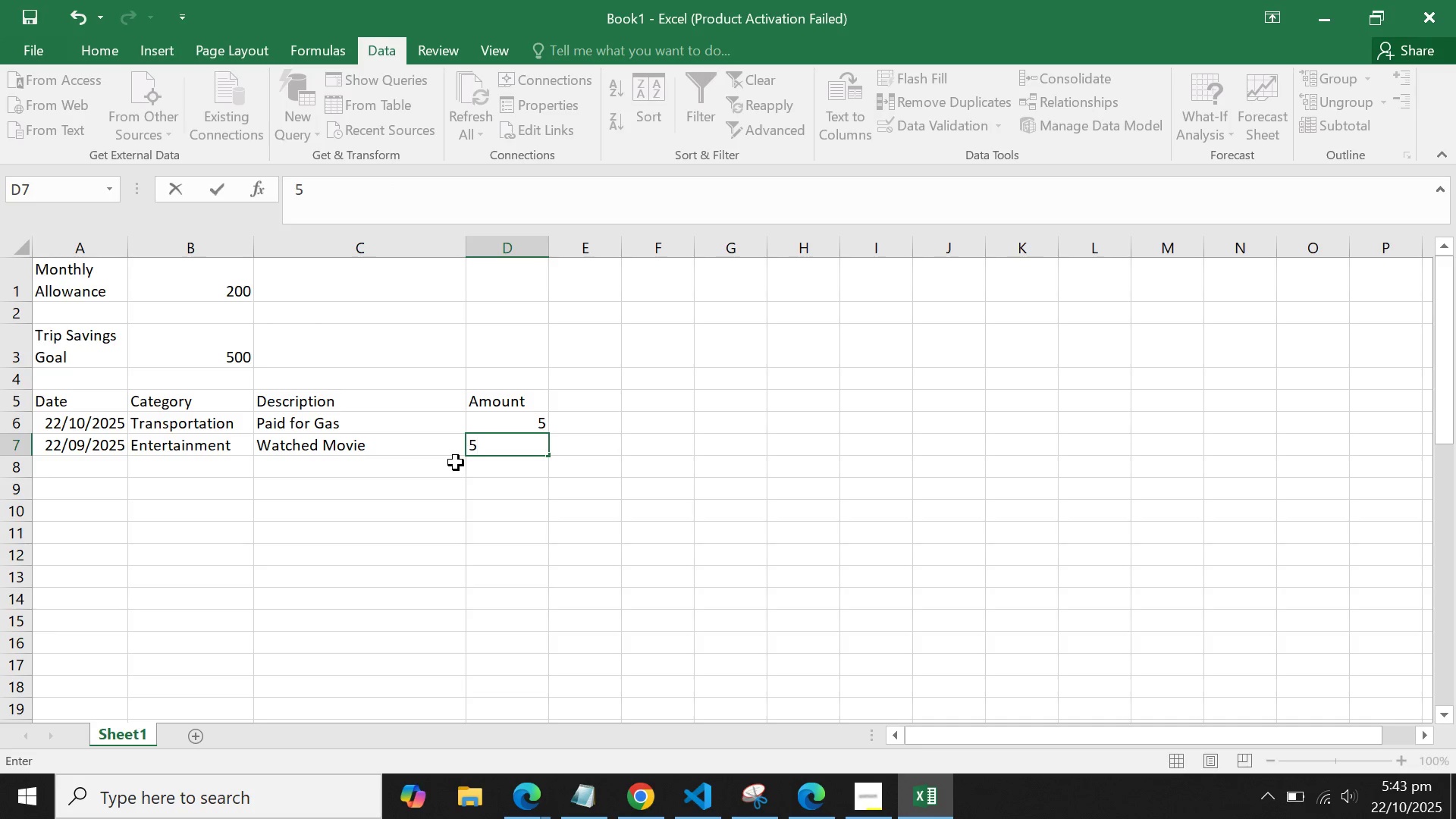 
key(Enter)
 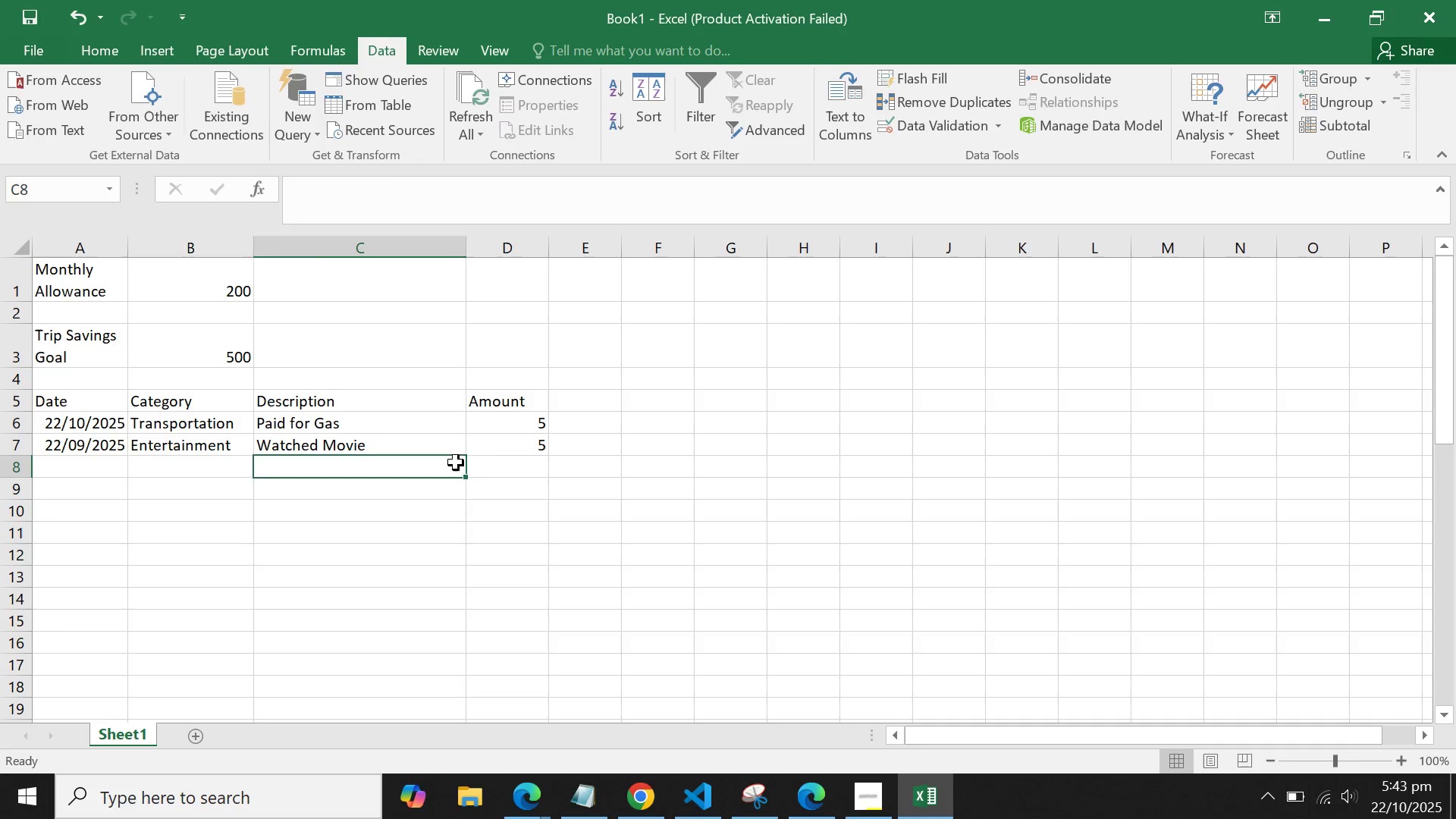 
key(ArrowLeft)
 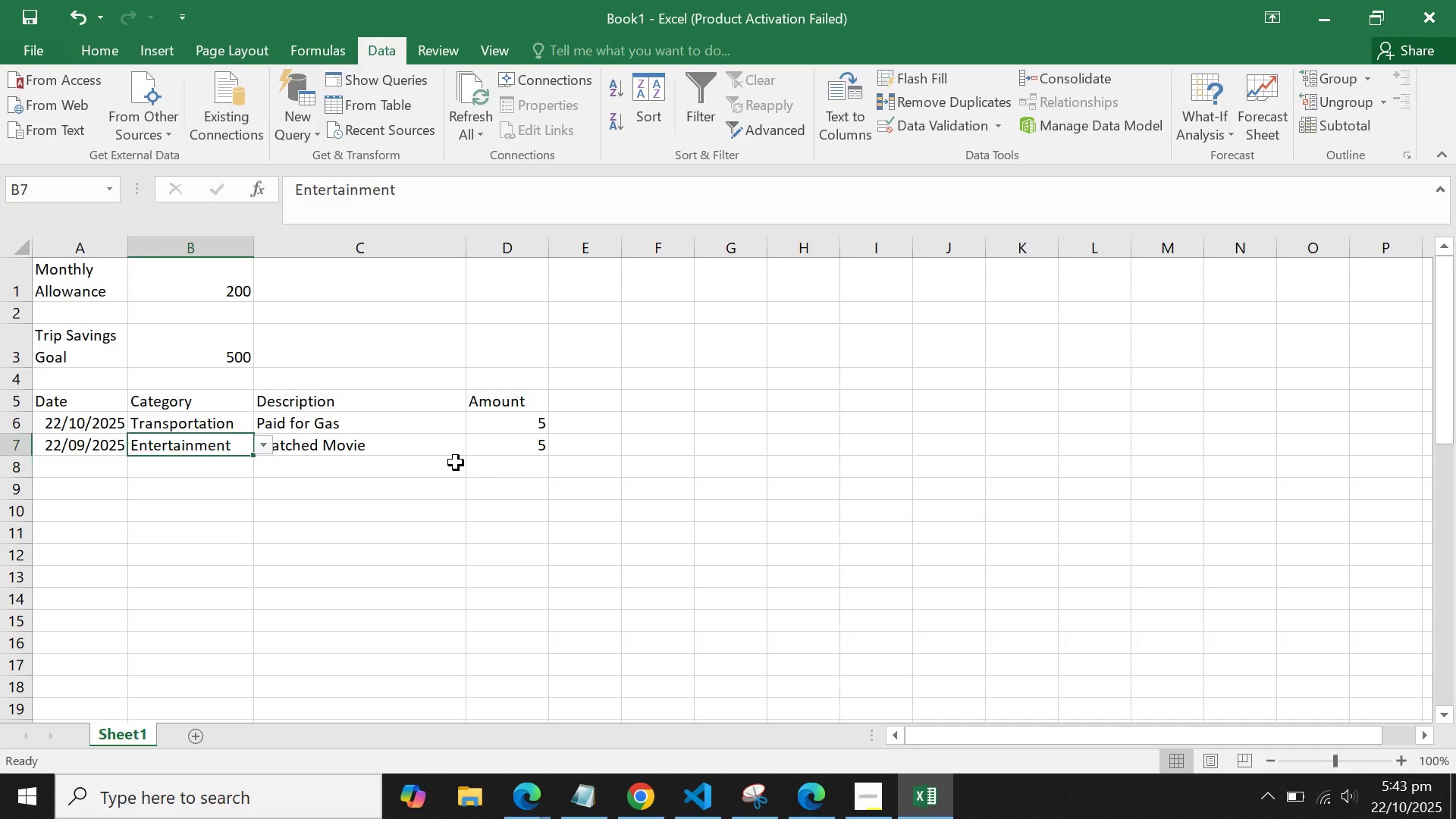 
key(ArrowUp)
 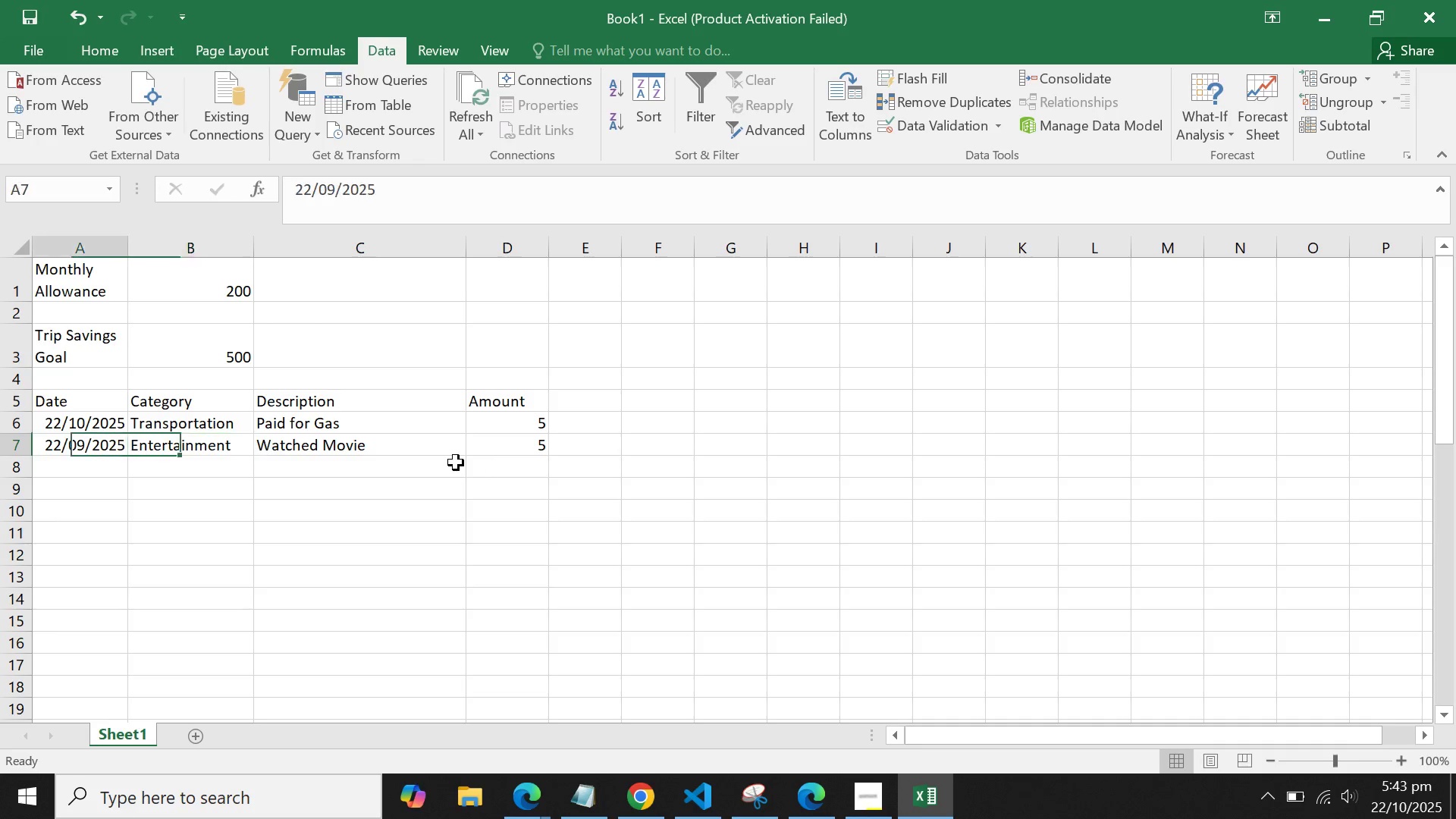 
key(ArrowLeft)
 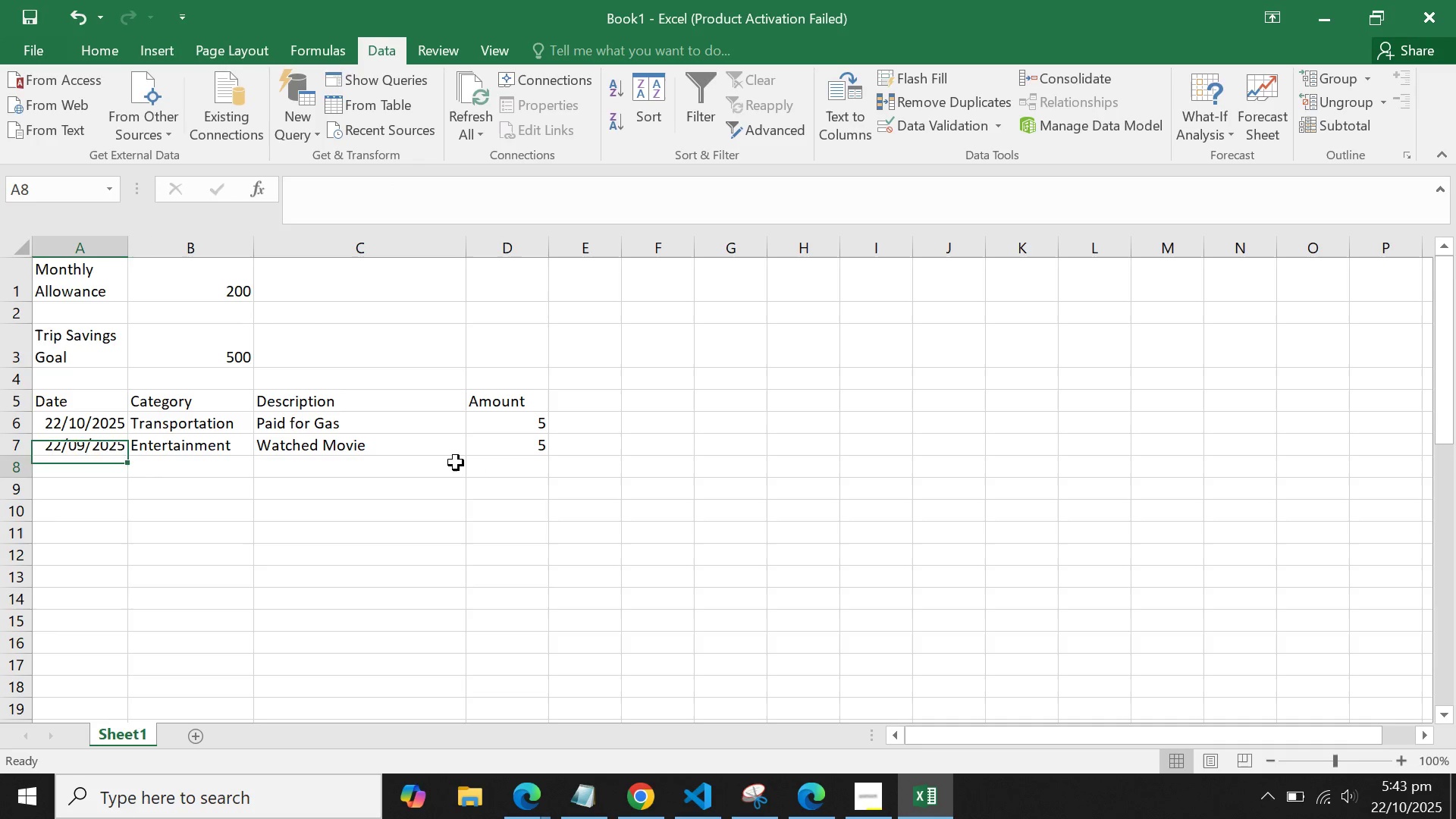 
key(ArrowDown)
 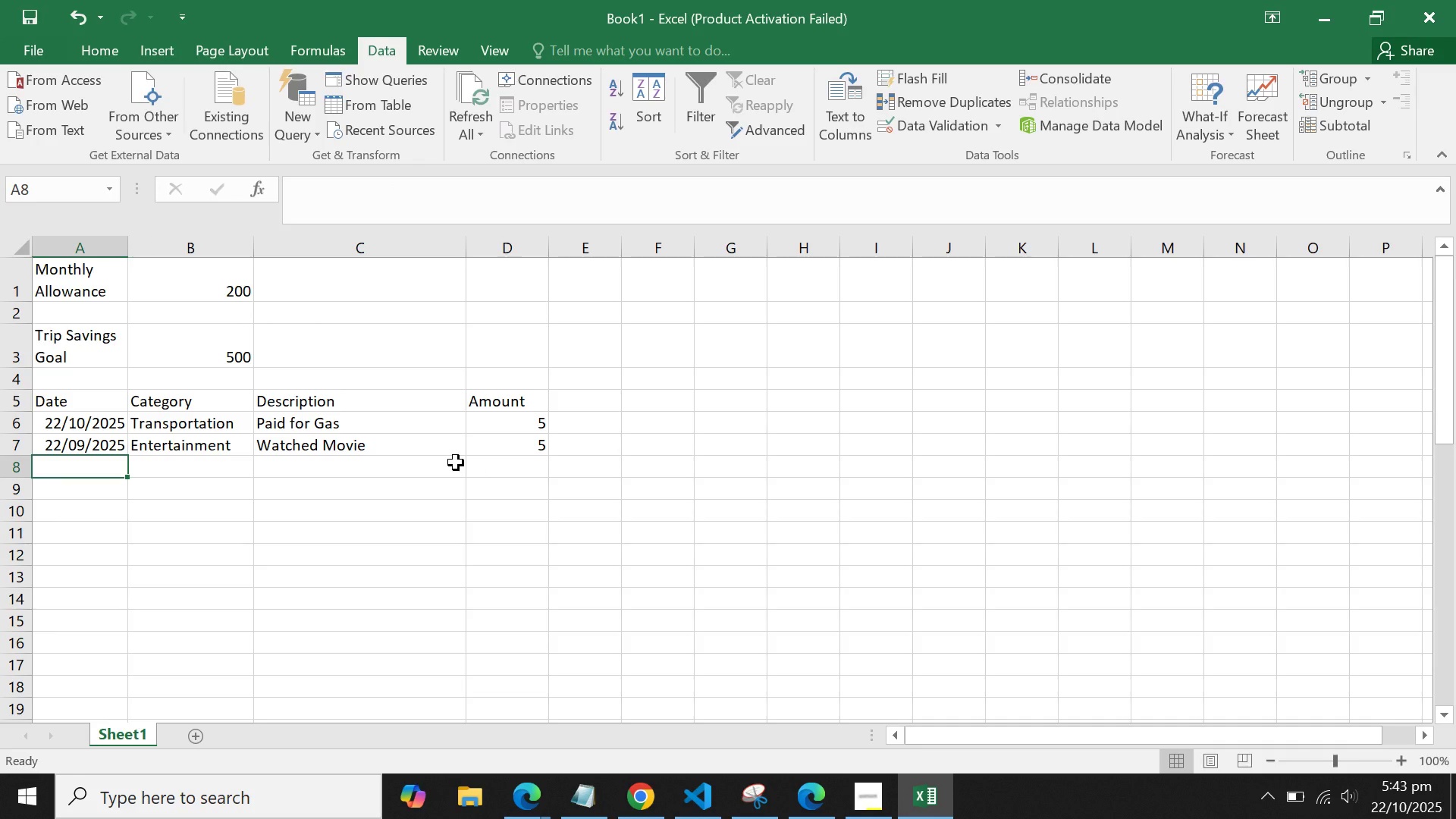 
type(11/96)
key(Backspace)
key(Backspace)
type(08.)
key(Backspace)
type(/303)
key(Backspace)
key(Backspace)
key(Backspace)
type(2024)
key(Backspace)
type(5)
key(Tab)
 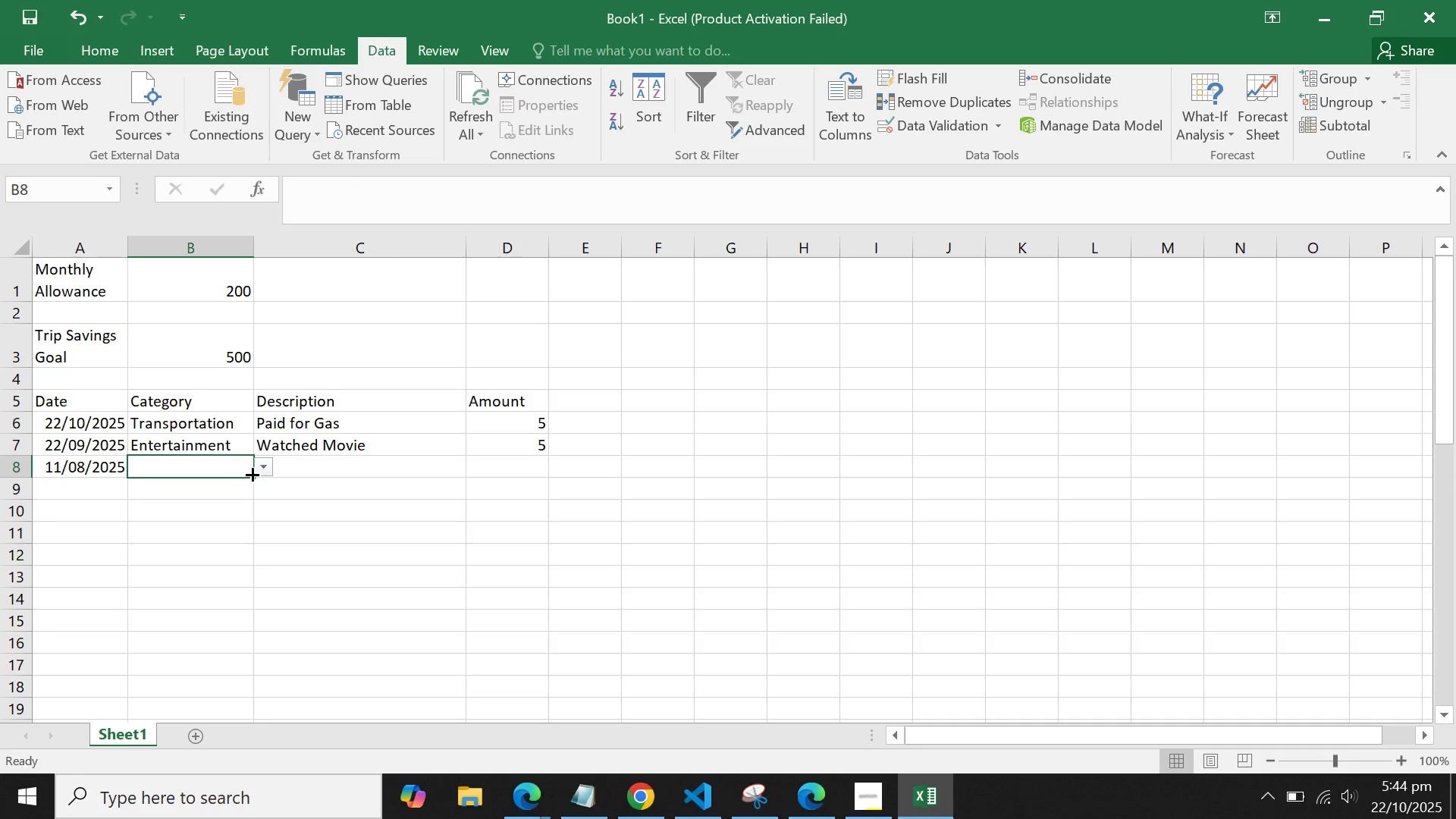 
left_click([266, 469])
 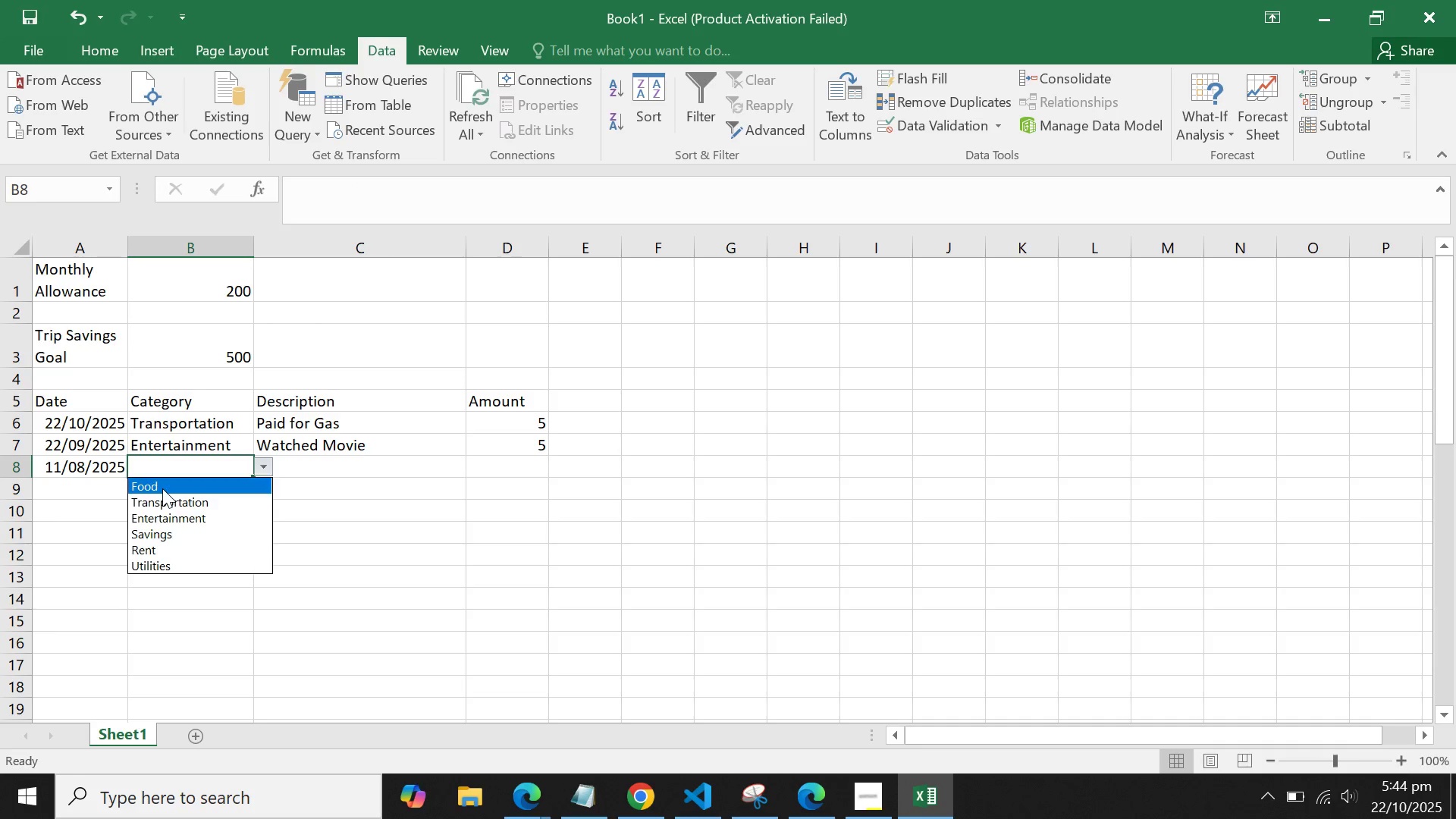 
left_click([162, 488])
 